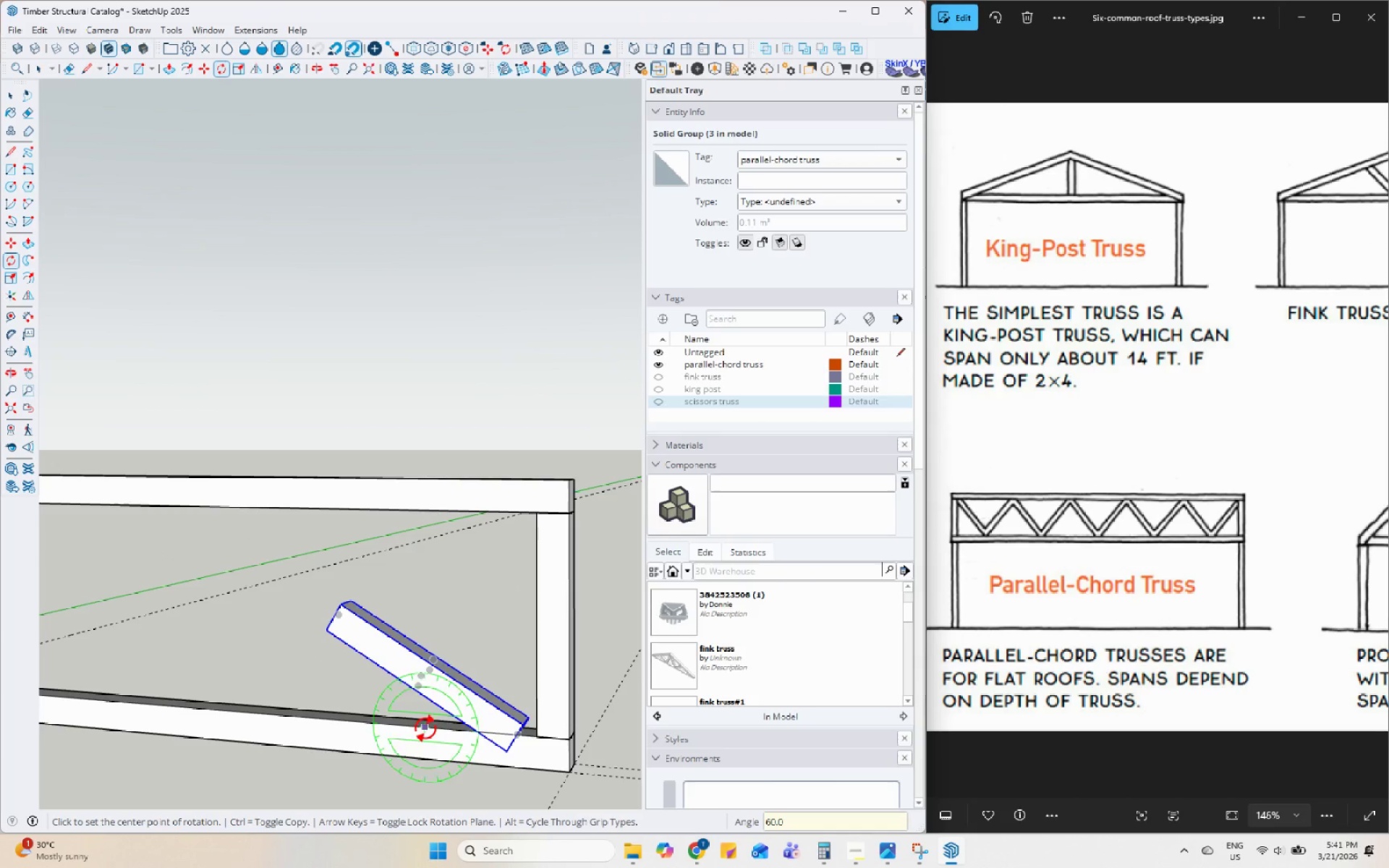 
key(Space)
 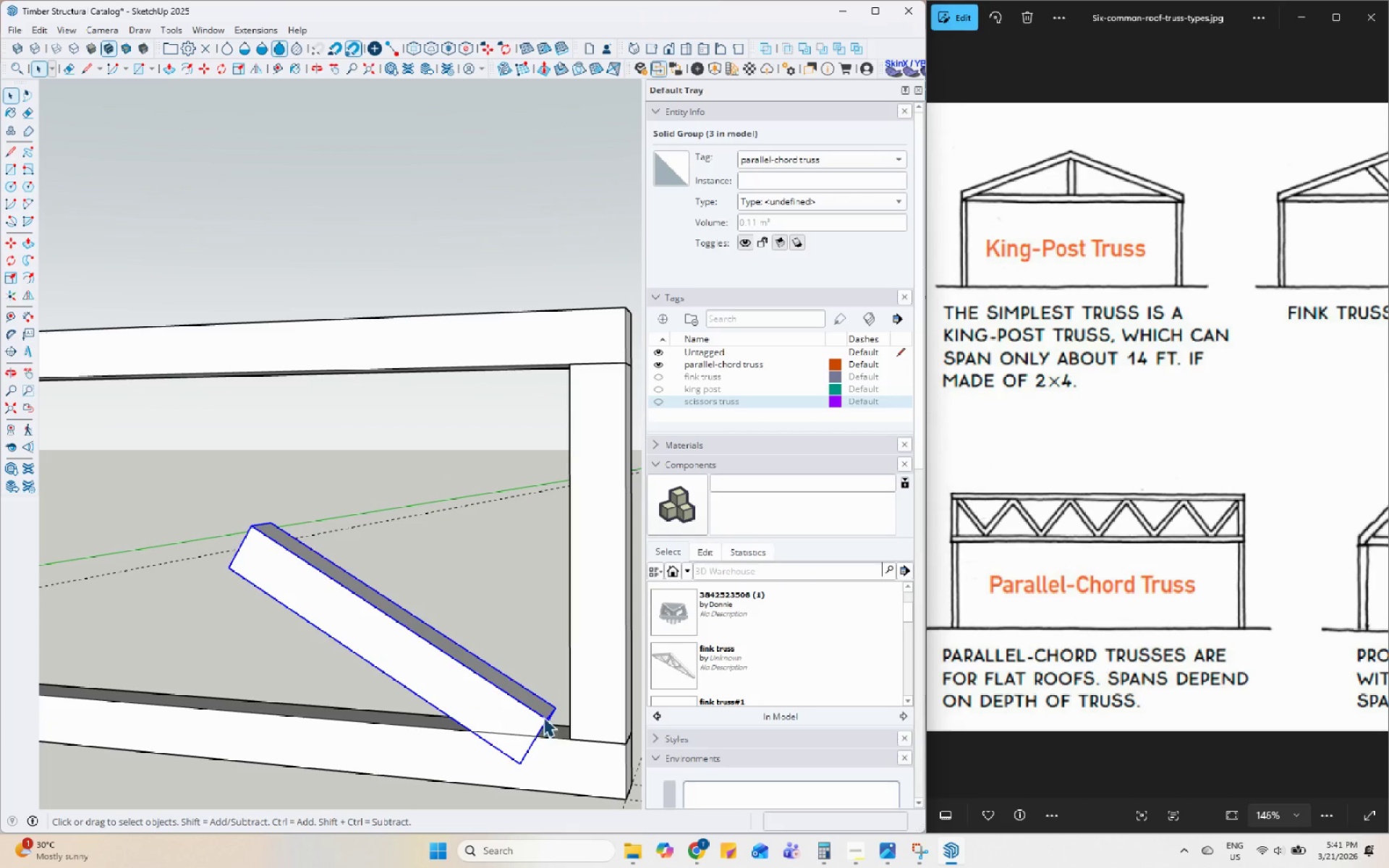 
scroll: coordinate [487, 733], scroll_direction: up, amount: 5.0
 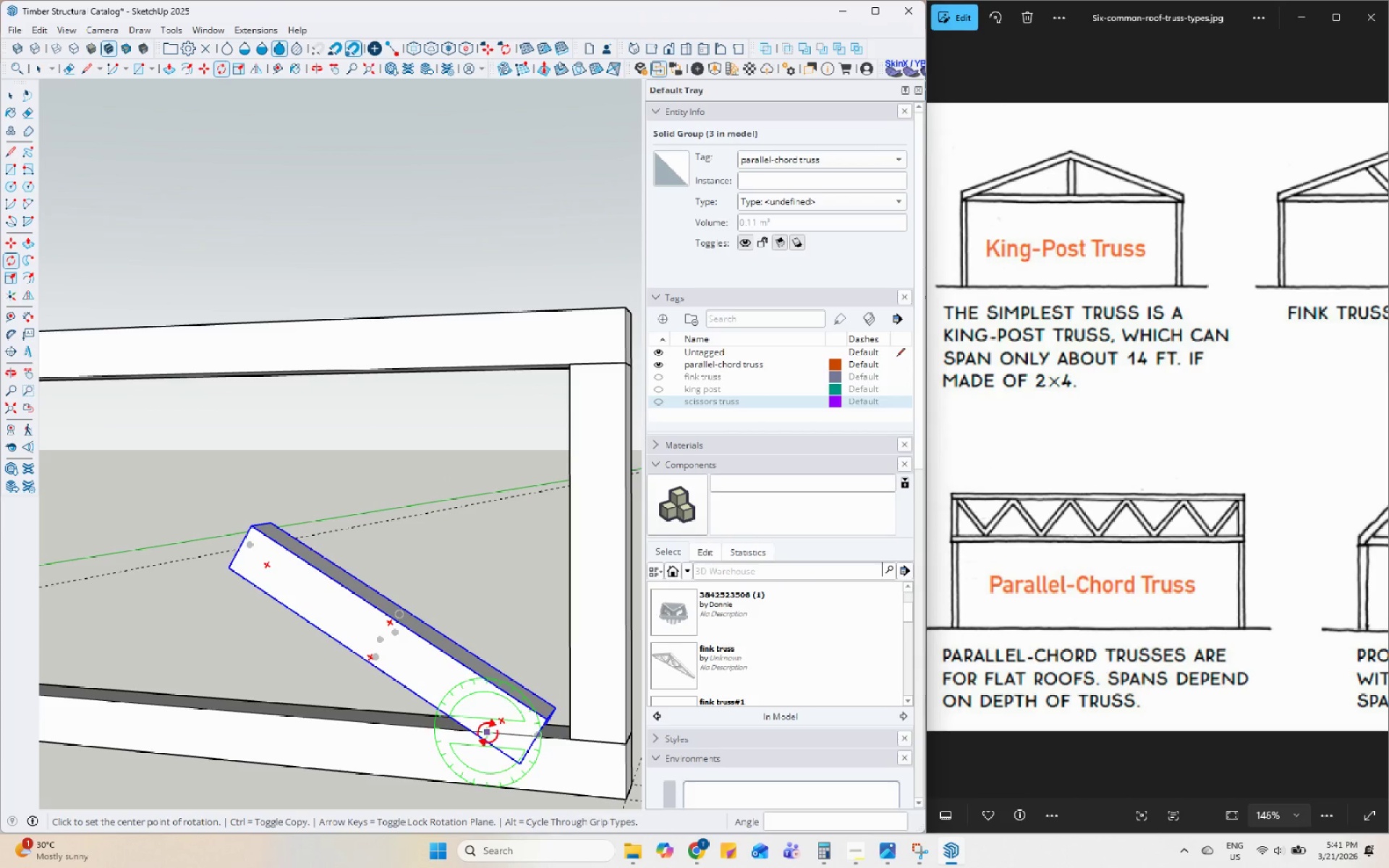 
left_click([543, 718])
 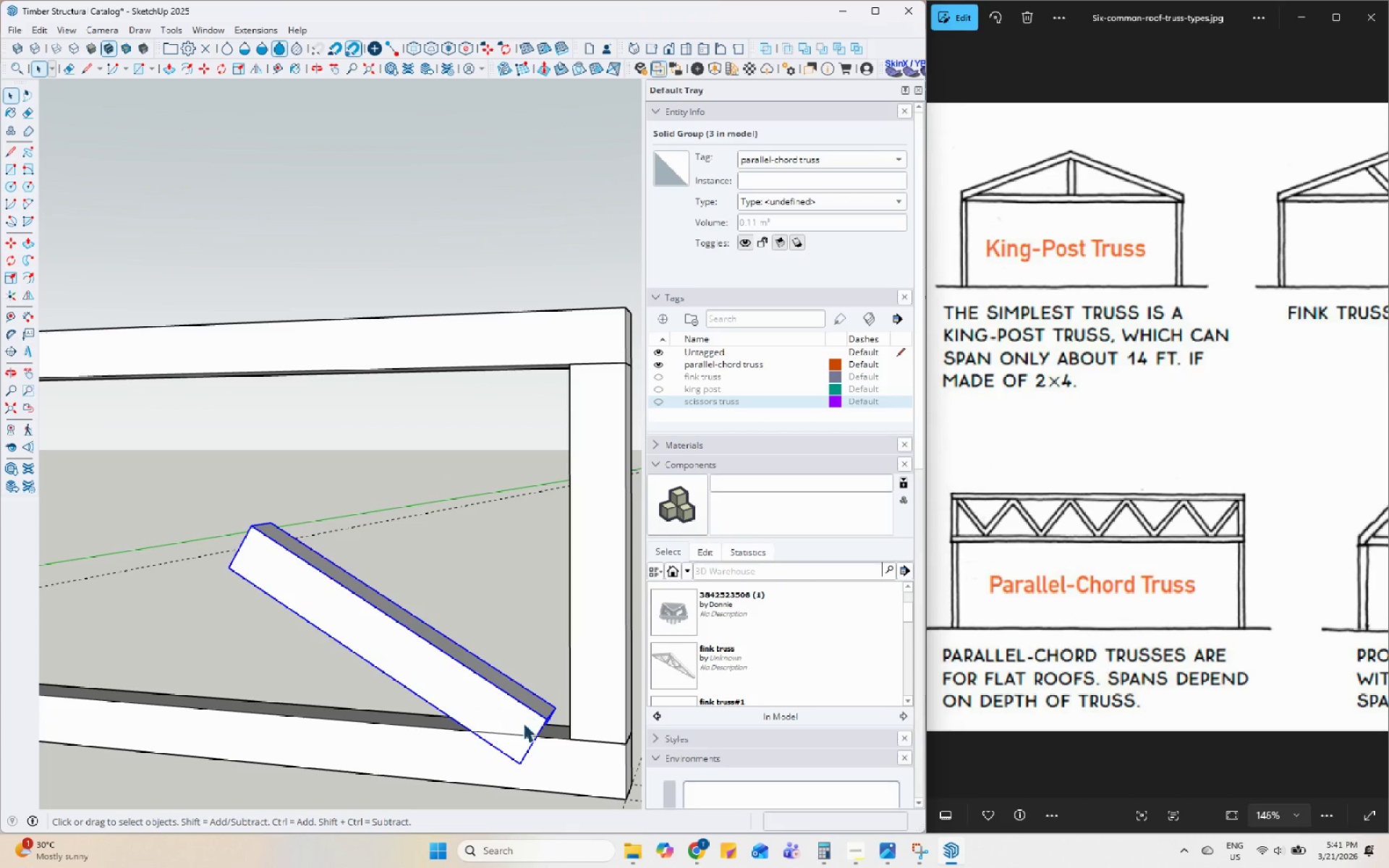 
key(M)
 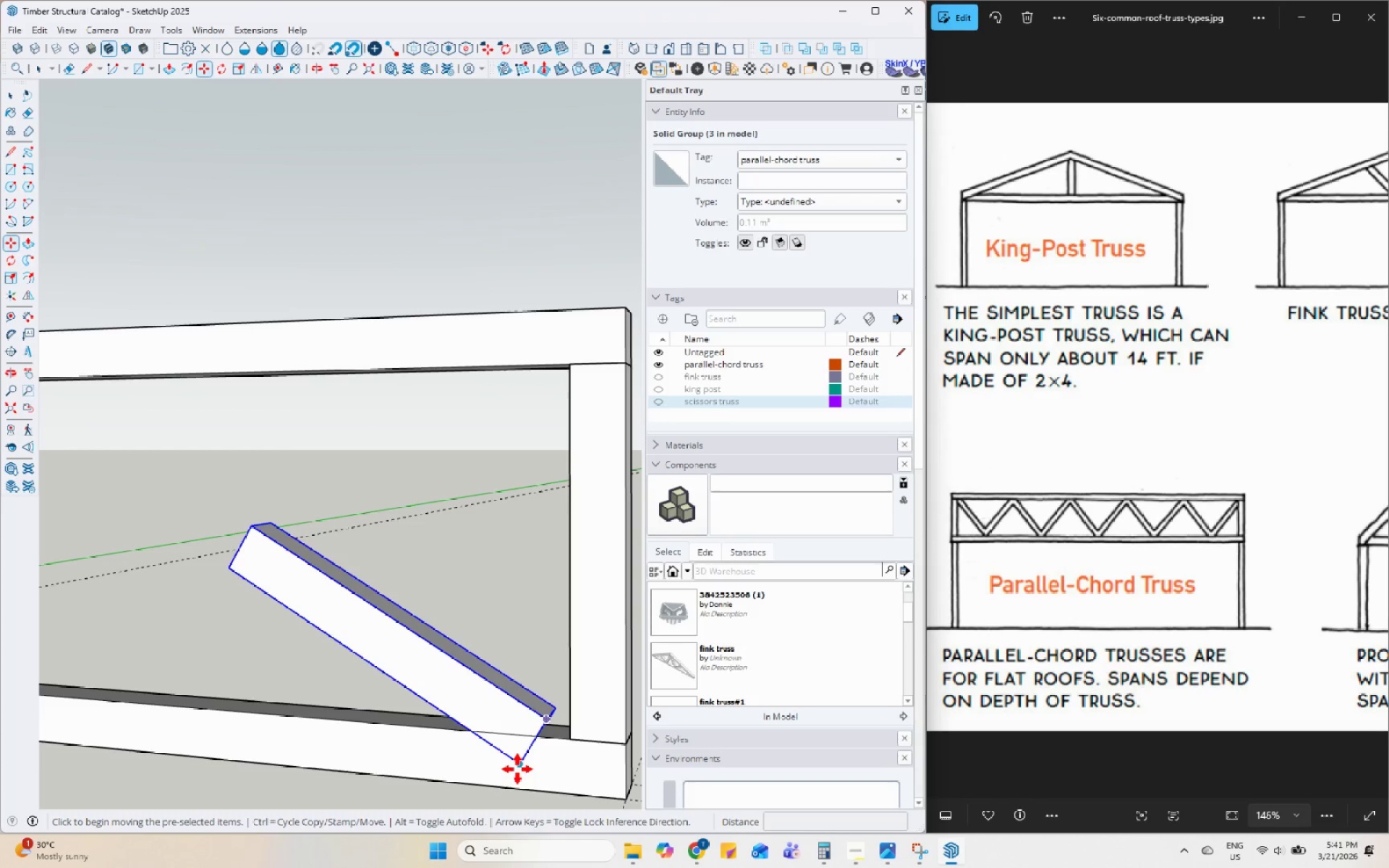 
left_click([517, 767])
 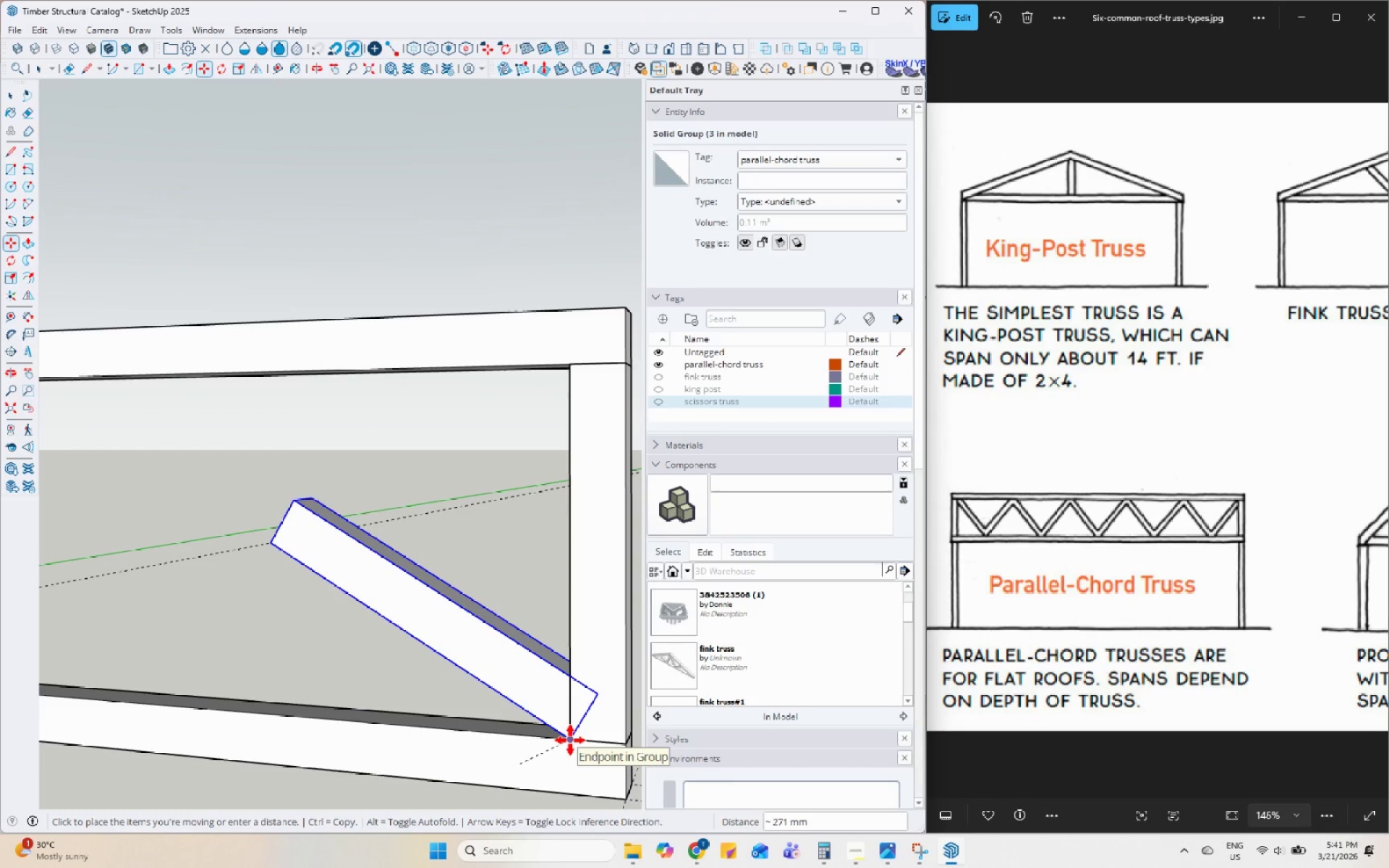 
left_click([570, 740])
 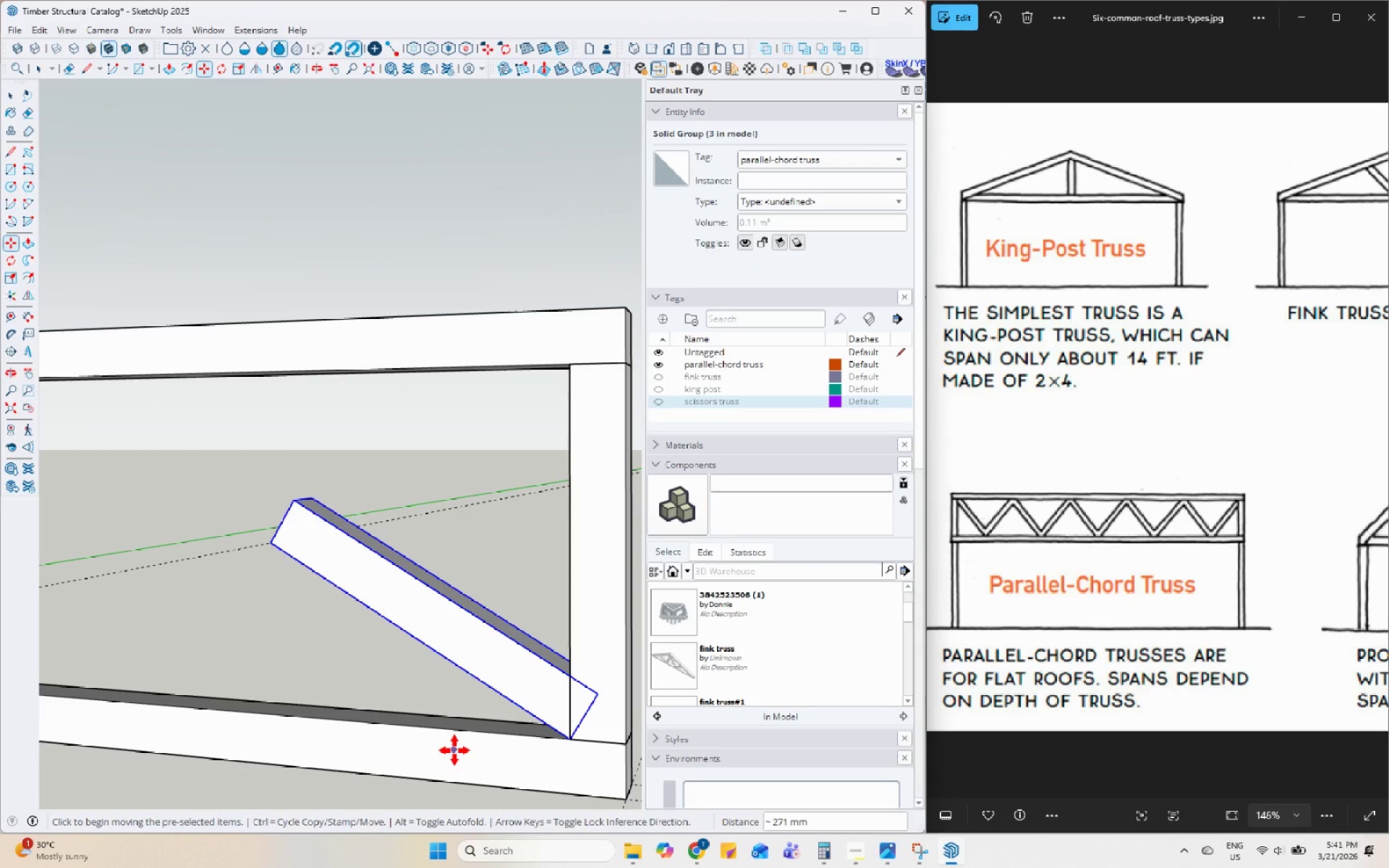 
scroll: coordinate [550, 700], scroll_direction: down, amount: 5.0
 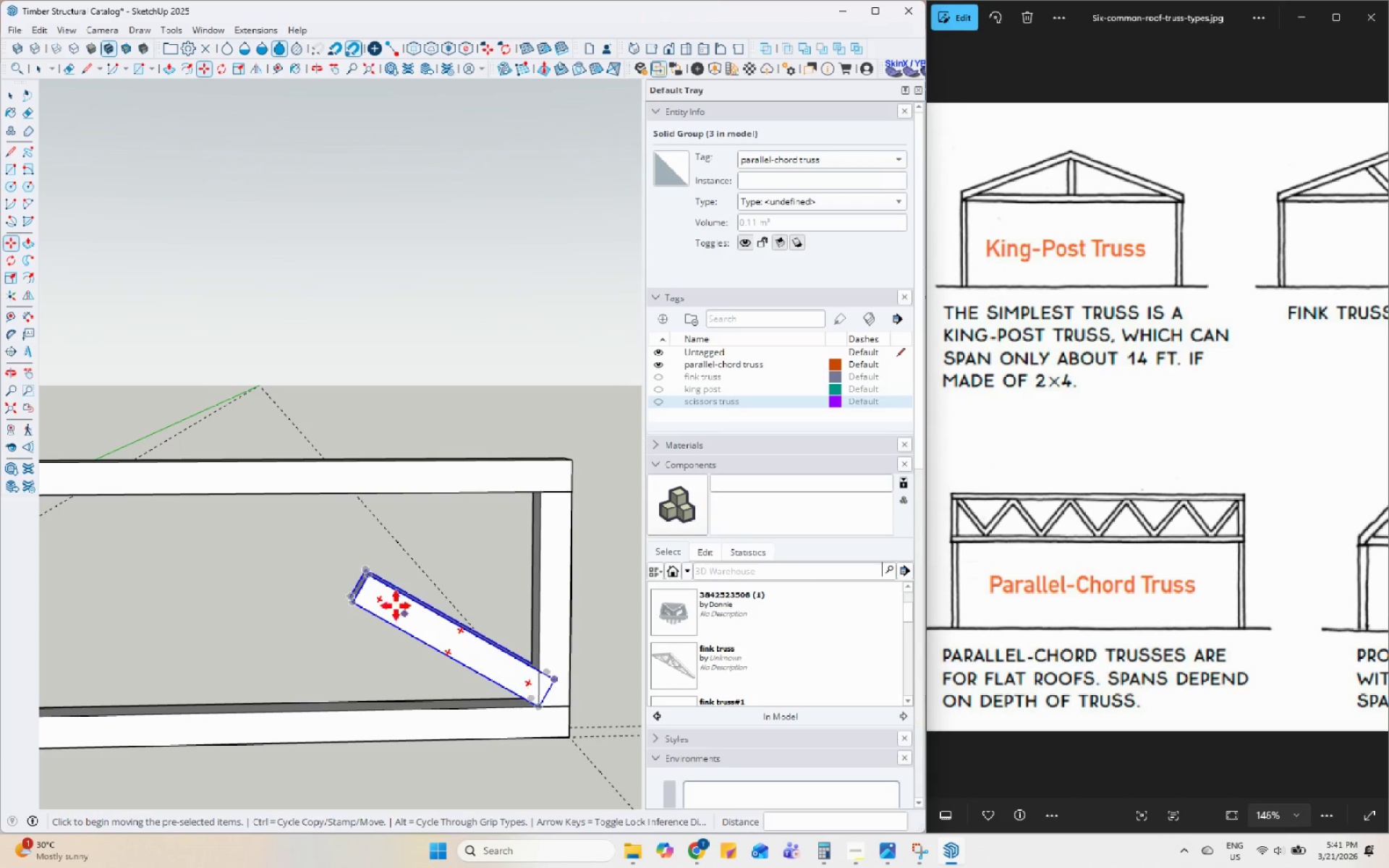 
scroll: coordinate [237, 511], scroll_direction: up, amount: 7.0
 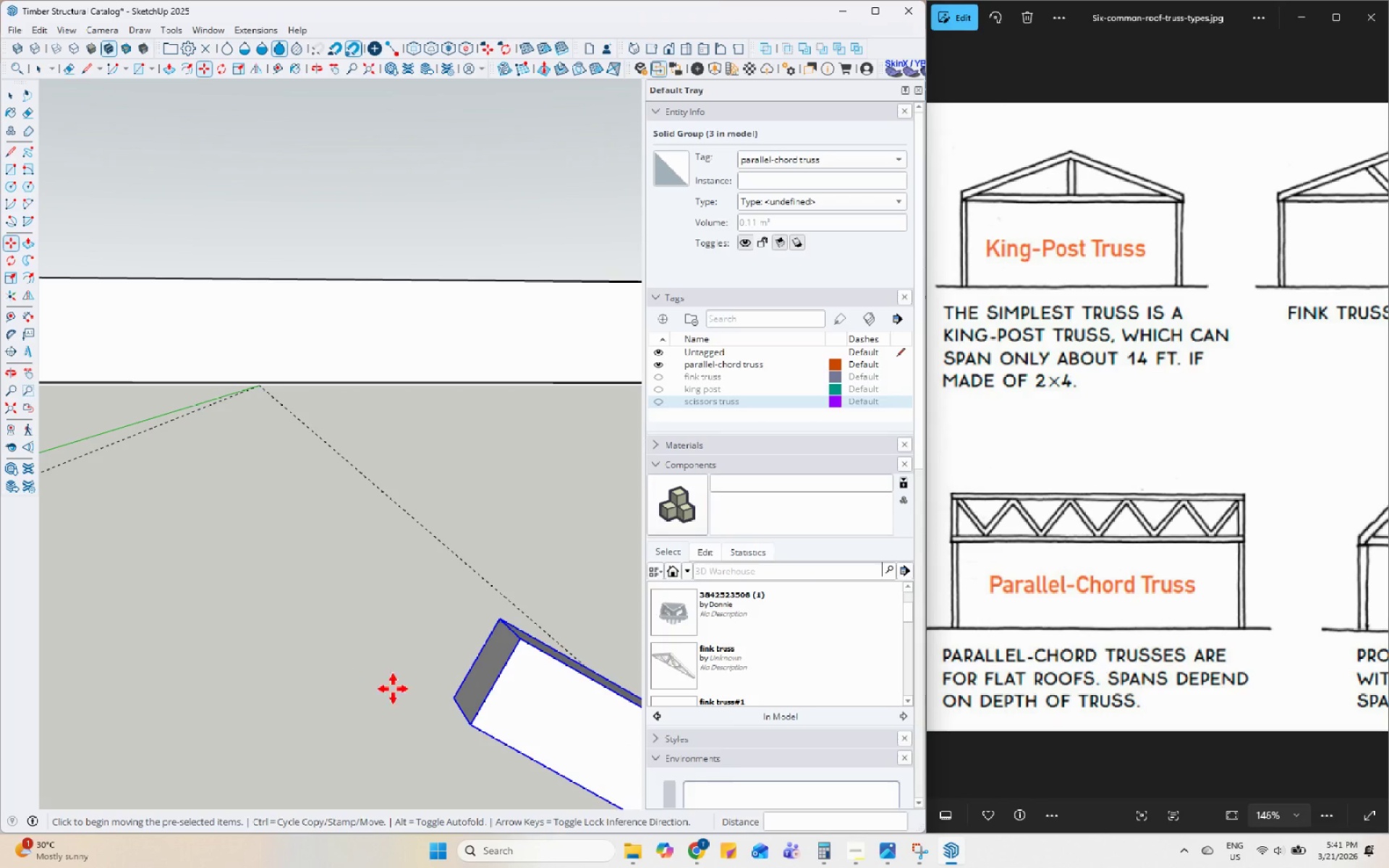 
key(Space)
 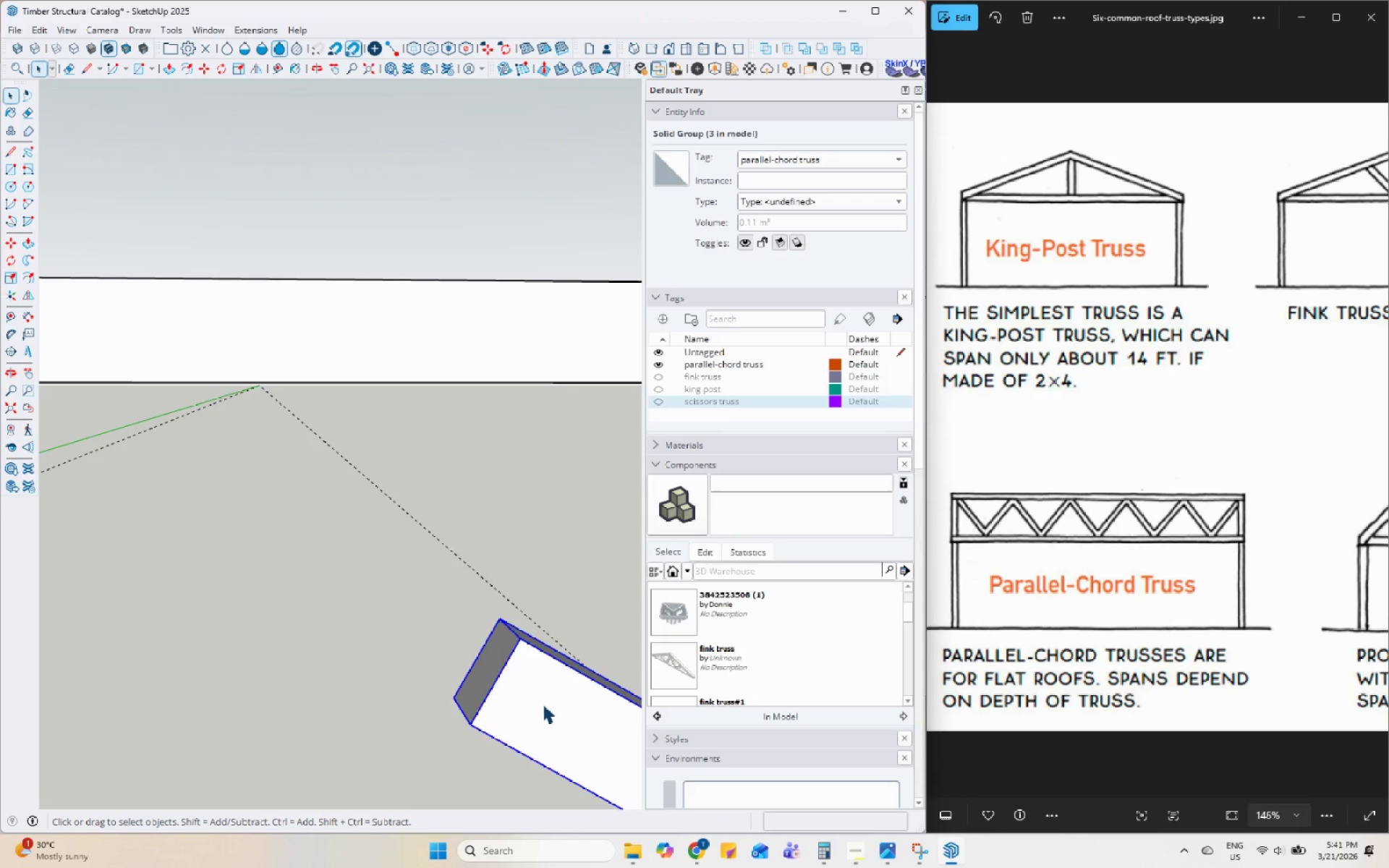 
double_click([546, 705])
 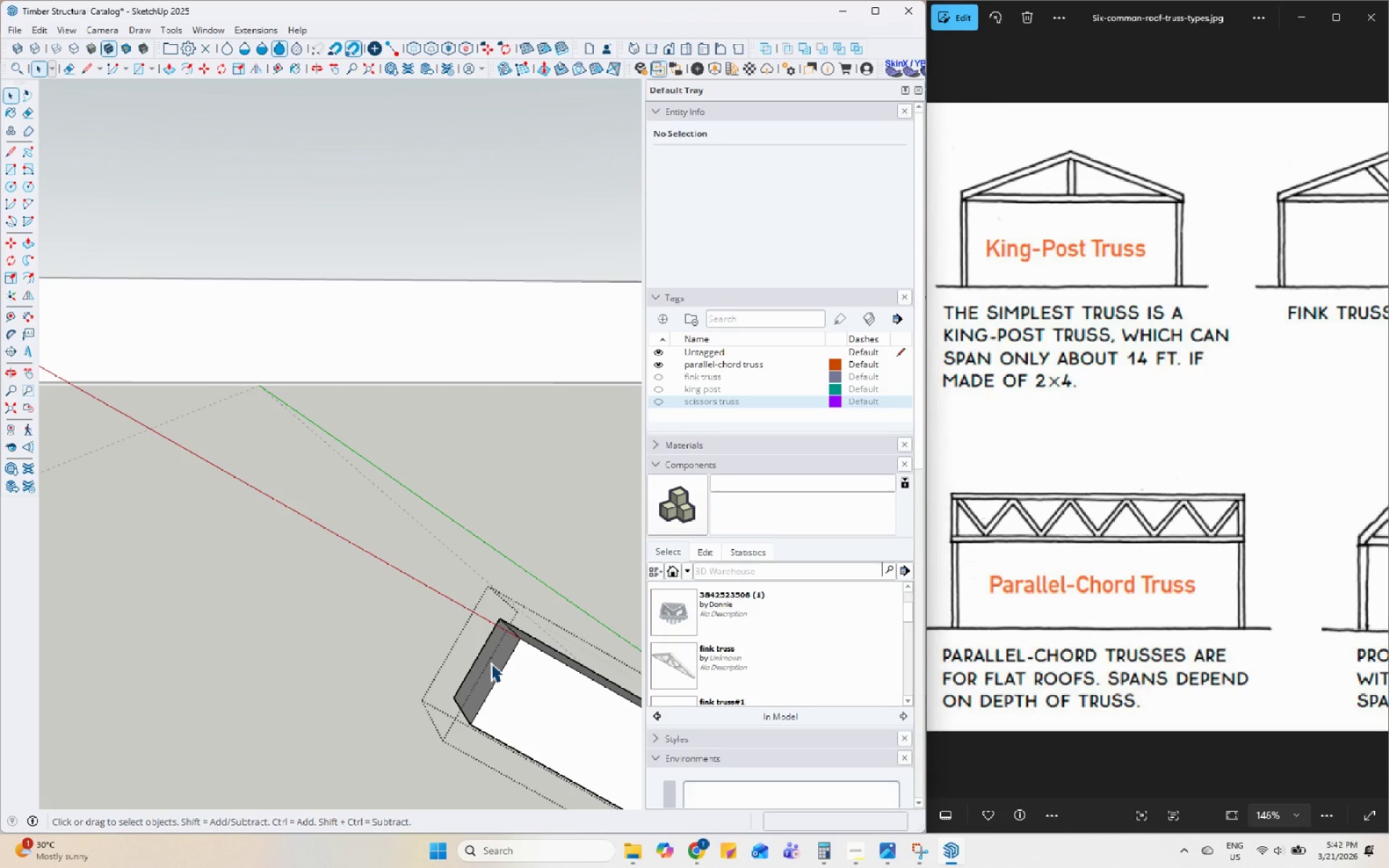 
left_click([493, 672])
 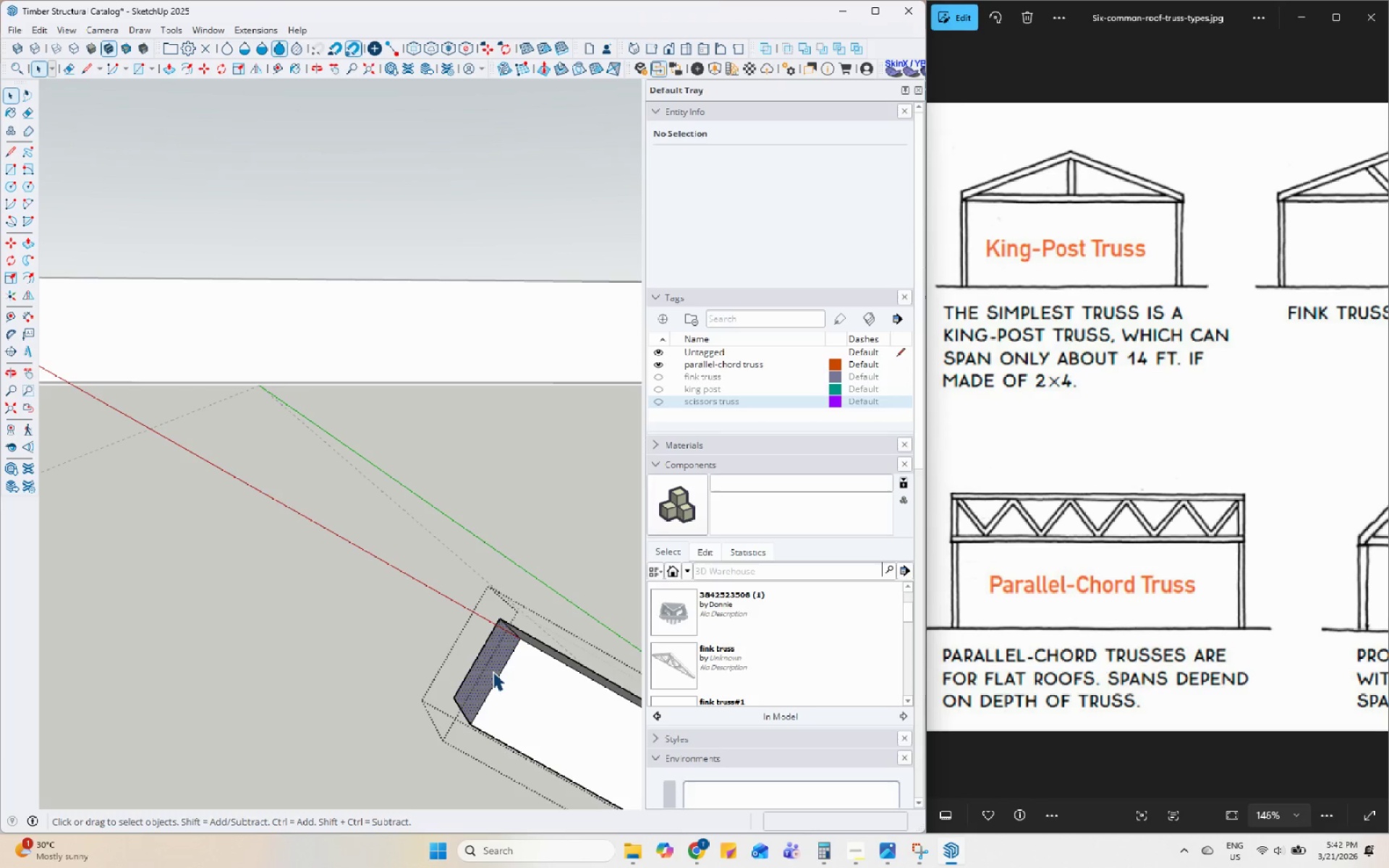 
key(P)
 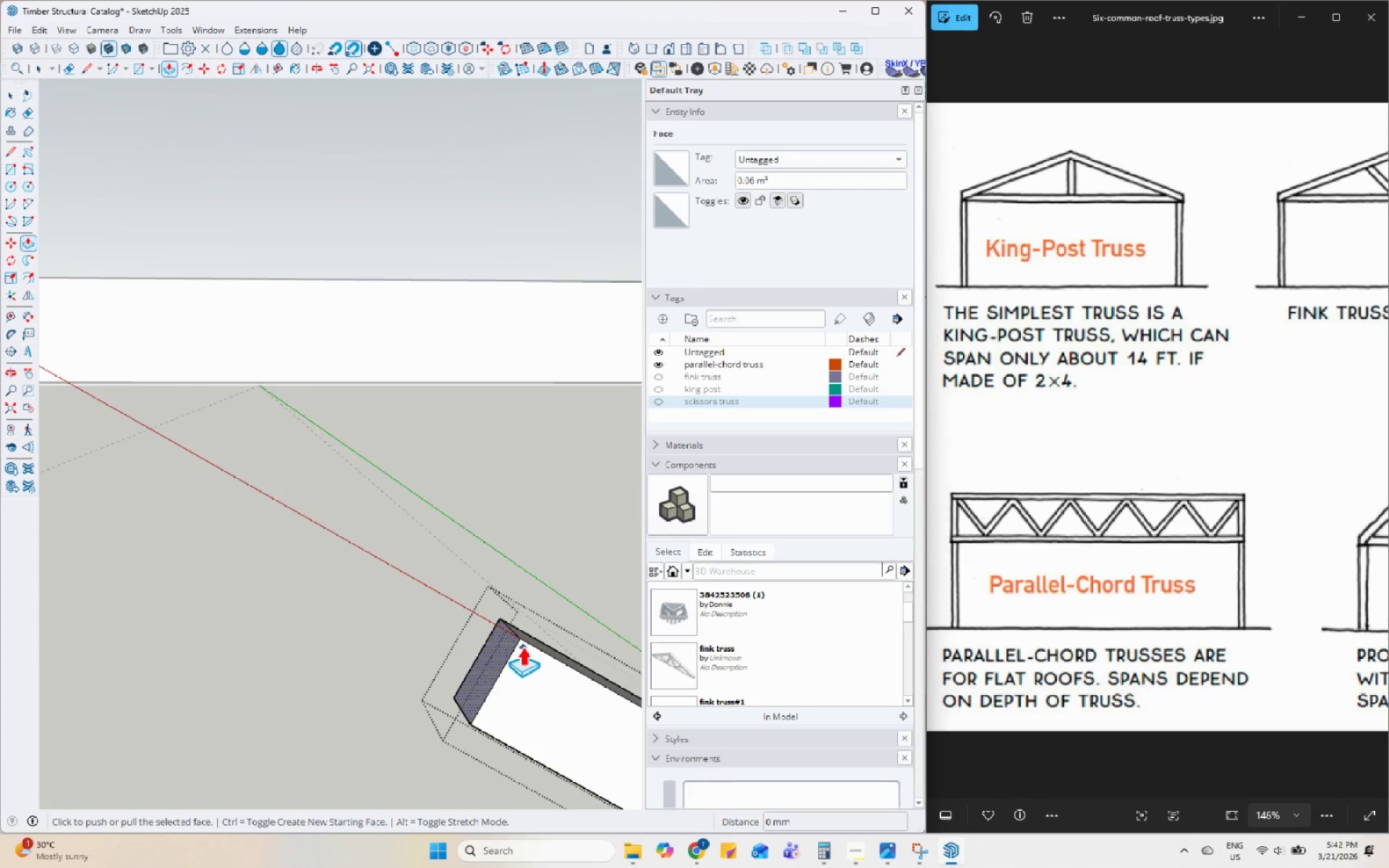 
left_click_drag(start_coordinate=[522, 639], to_coordinate=[518, 626])
 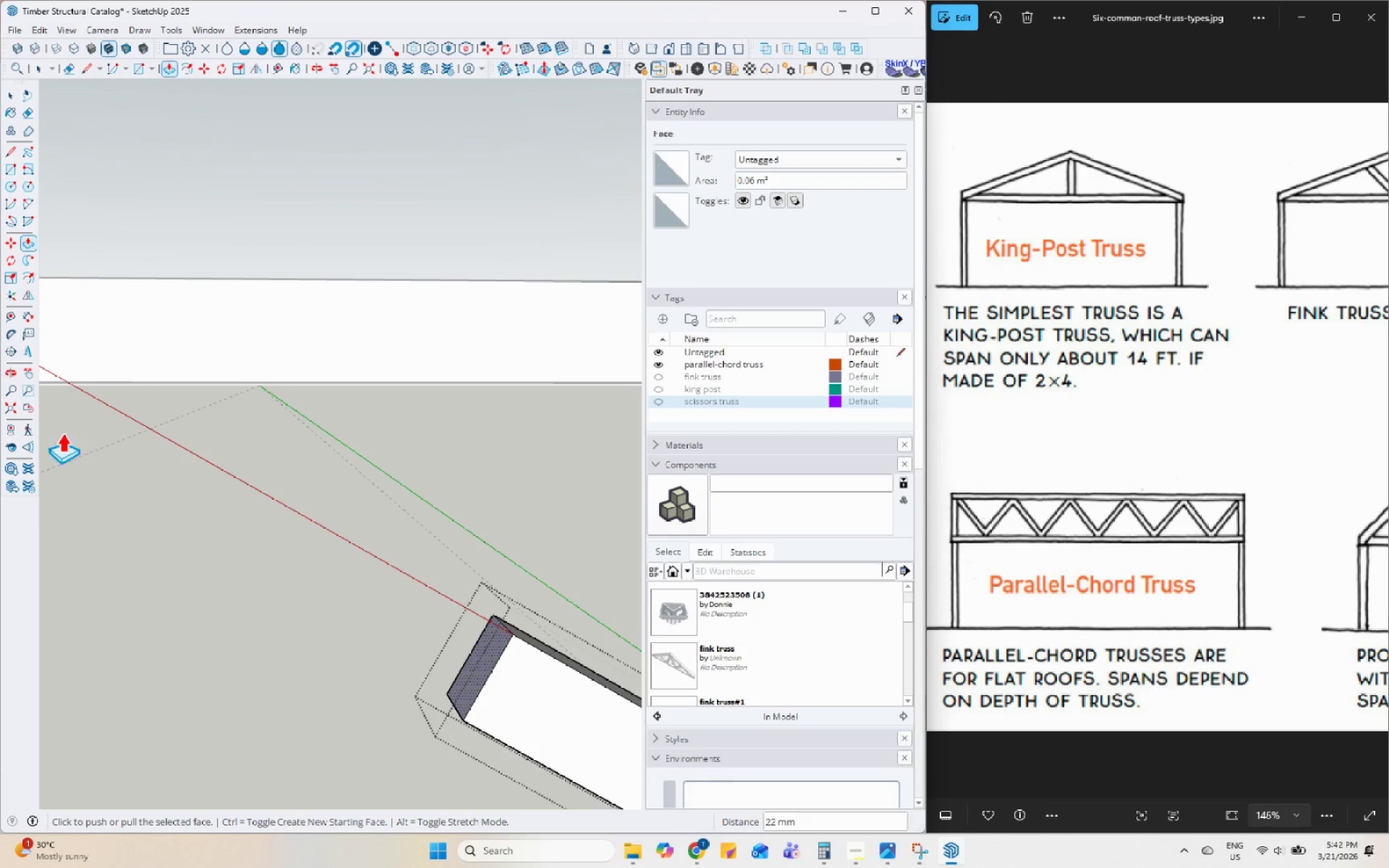 
scroll: coordinate [270, 559], scroll_direction: down, amount: 6.0
 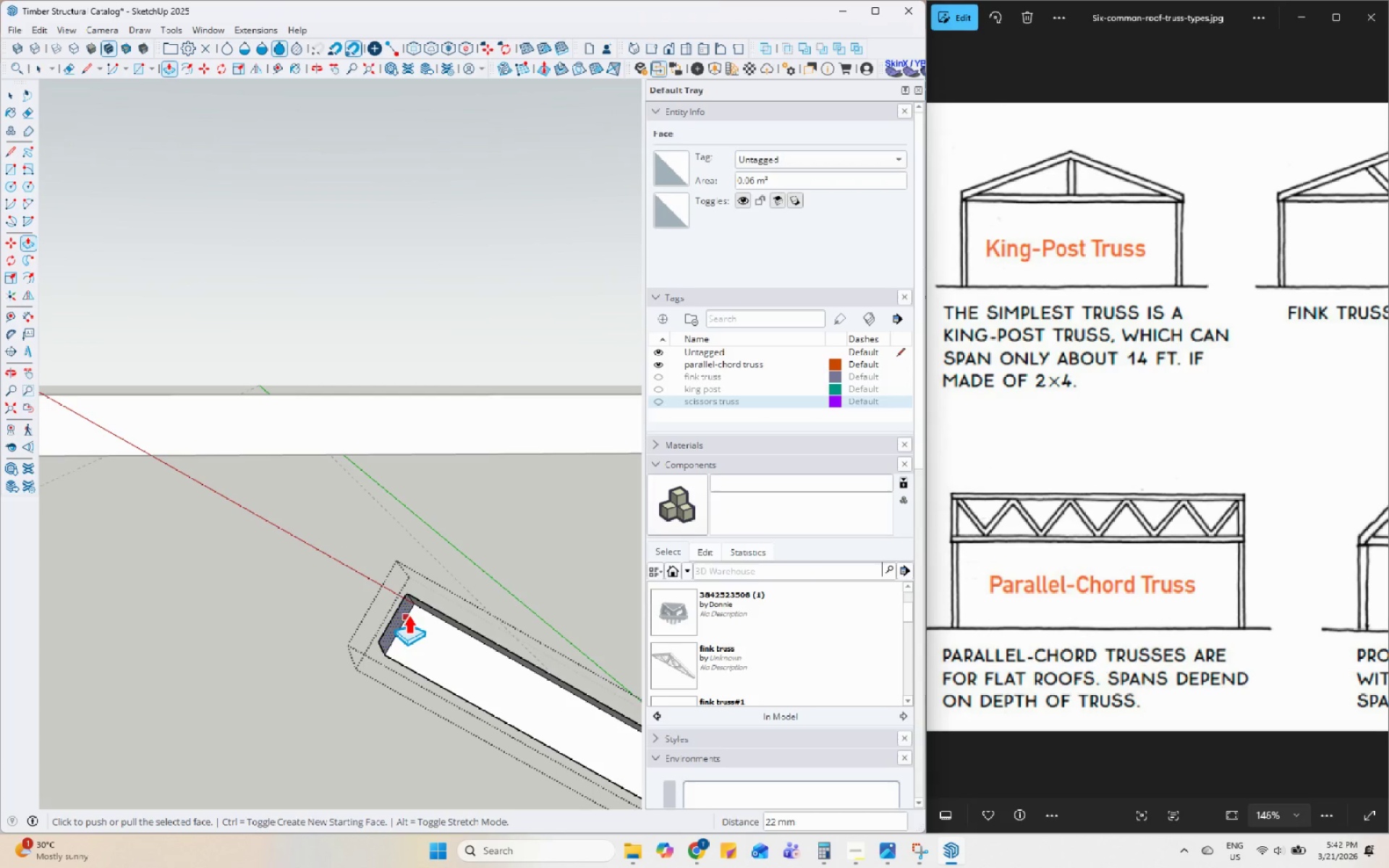 
left_click_drag(start_coordinate=[411, 612], to_coordinate=[411, 606])
 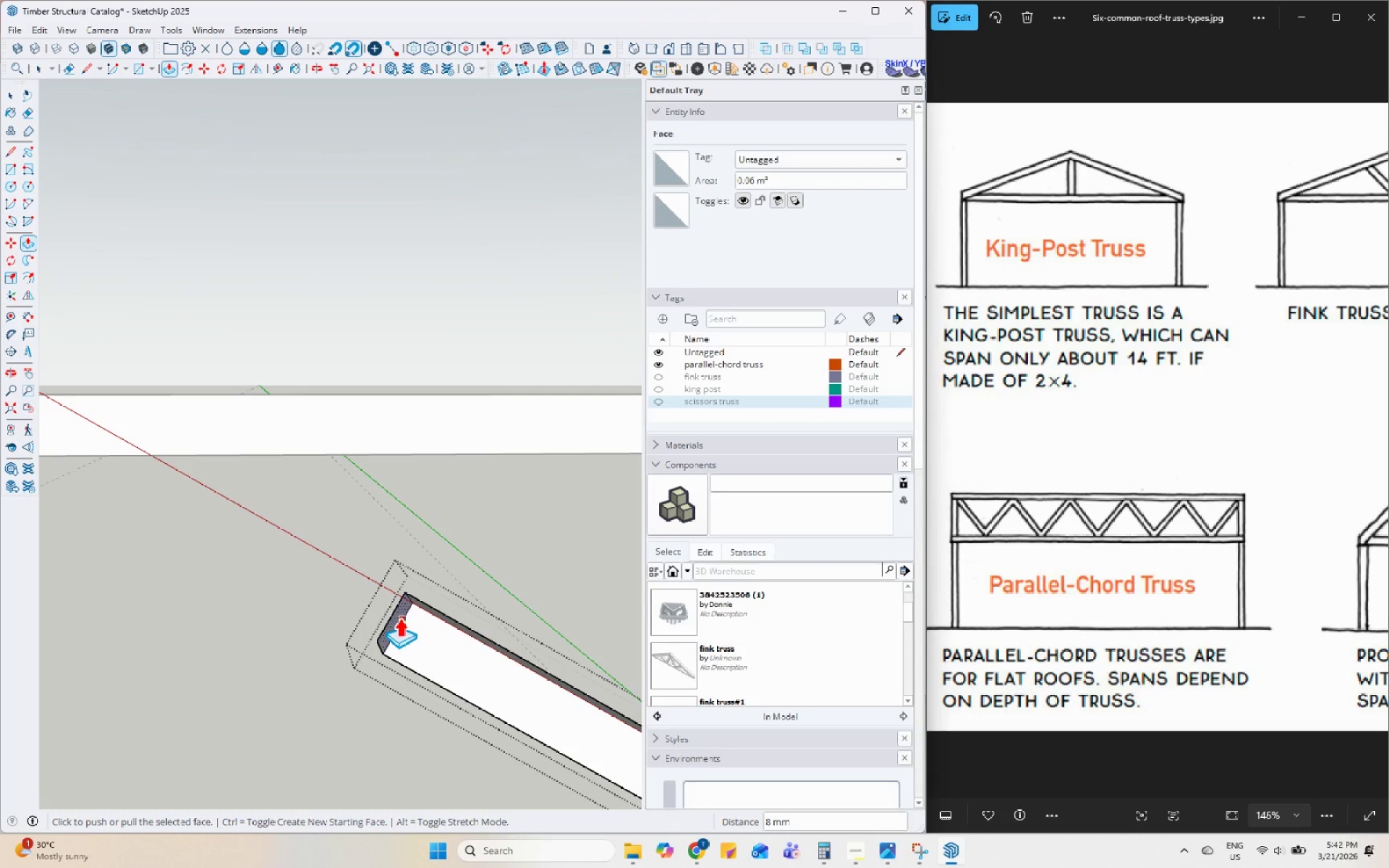 
left_click([396, 615])
 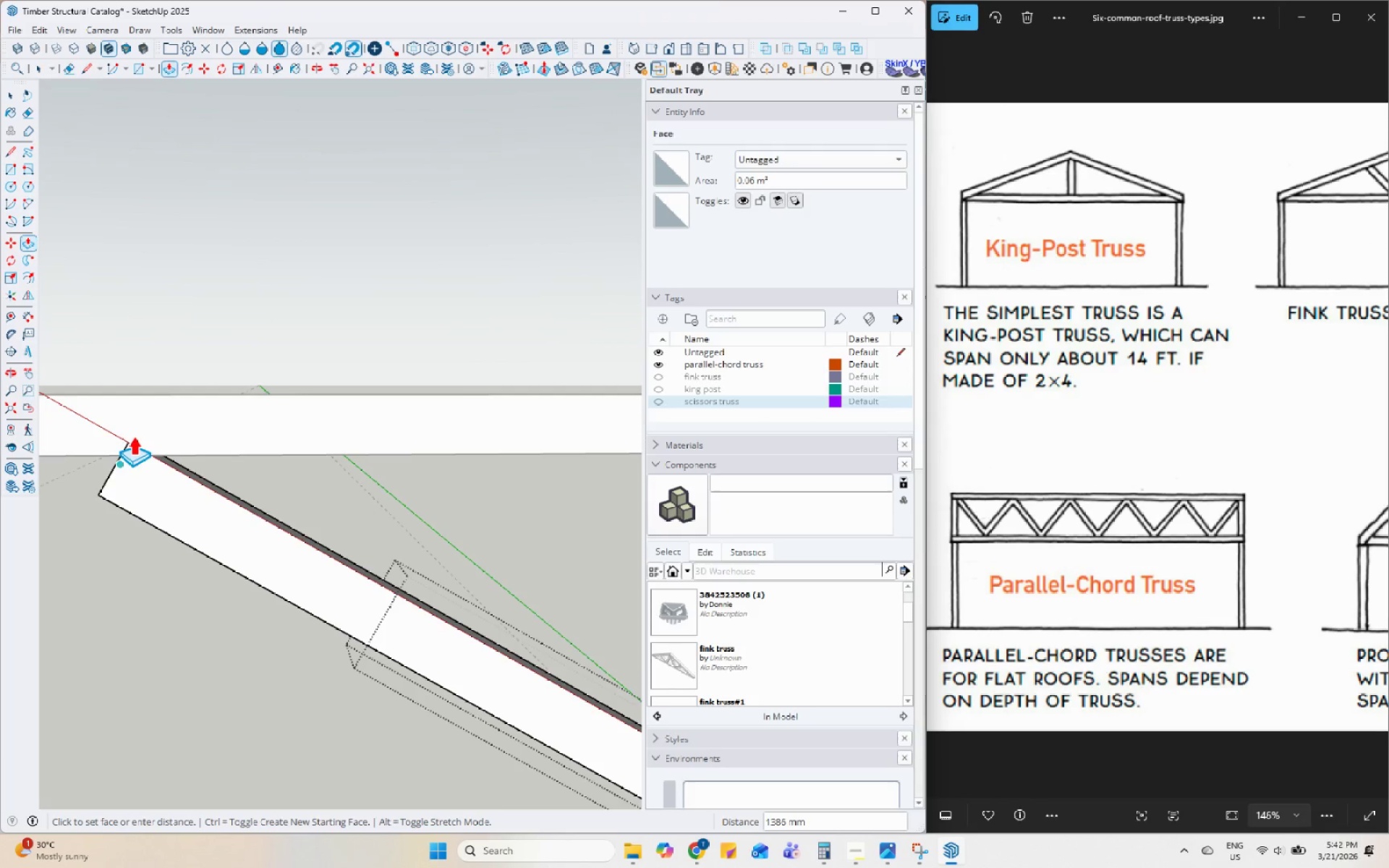 
scroll: coordinate [137, 460], scroll_direction: down, amount: 2.0
 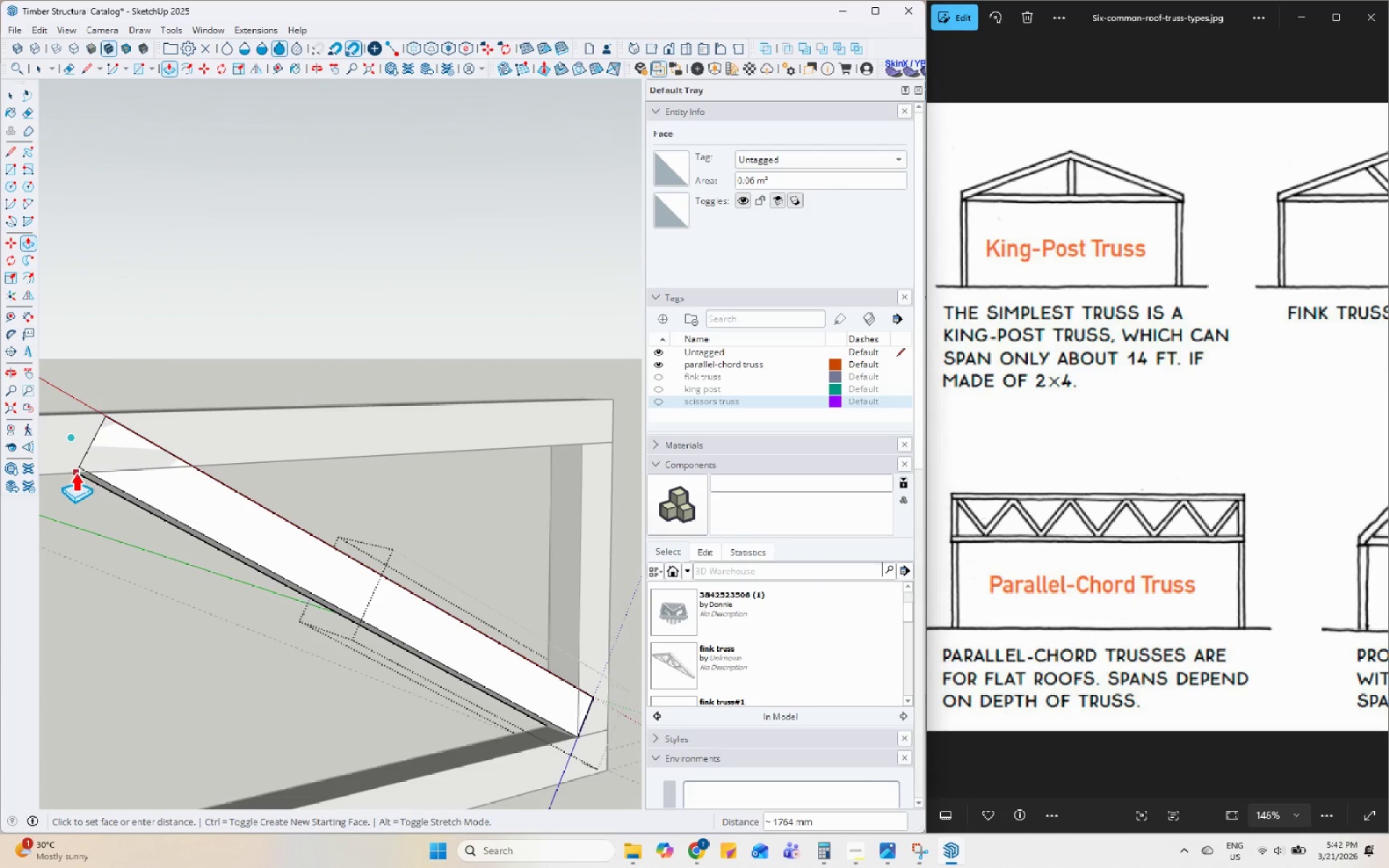 
wait(5.44)
 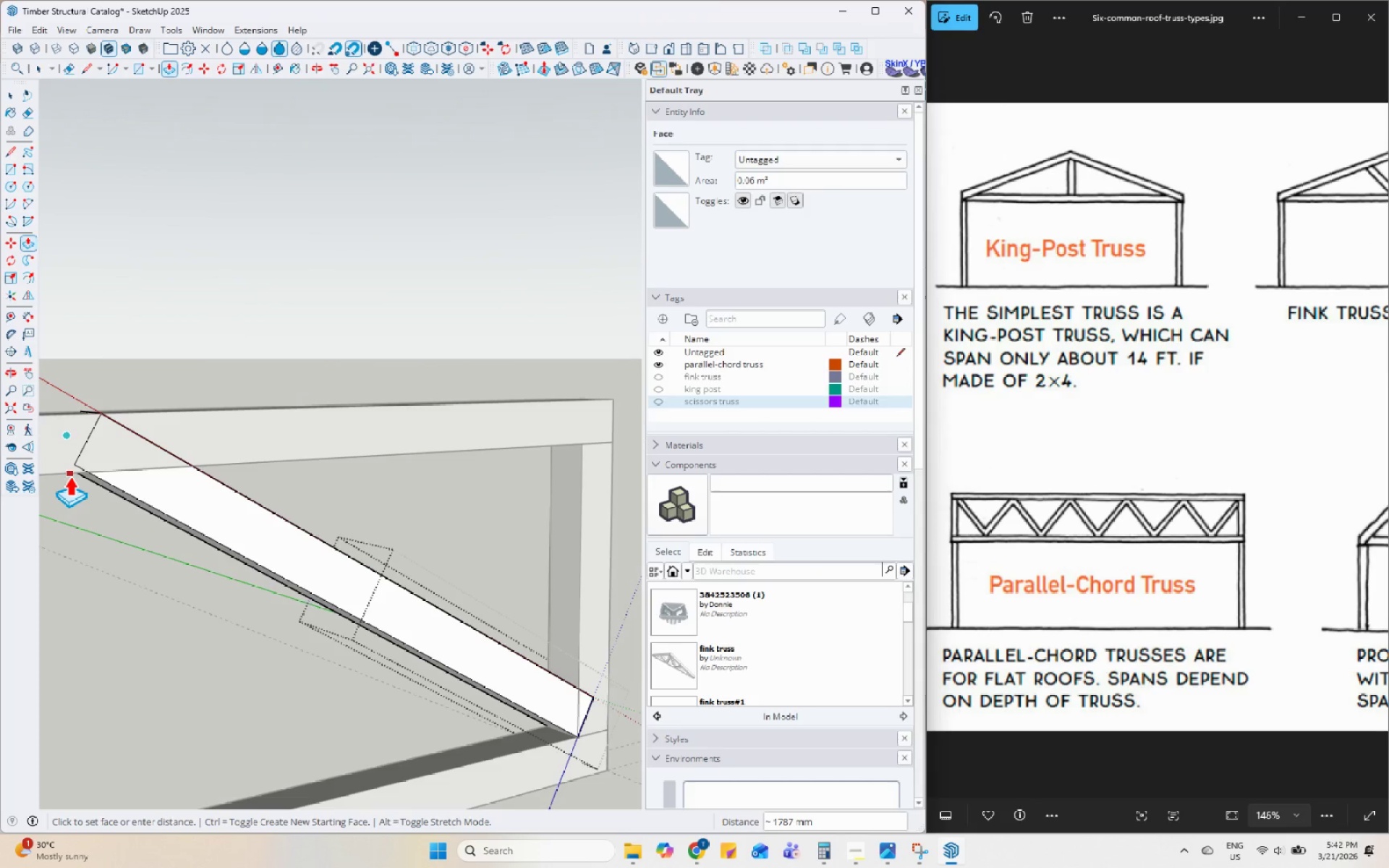 
scroll: coordinate [86, 472], scroll_direction: up, amount: 4.0
 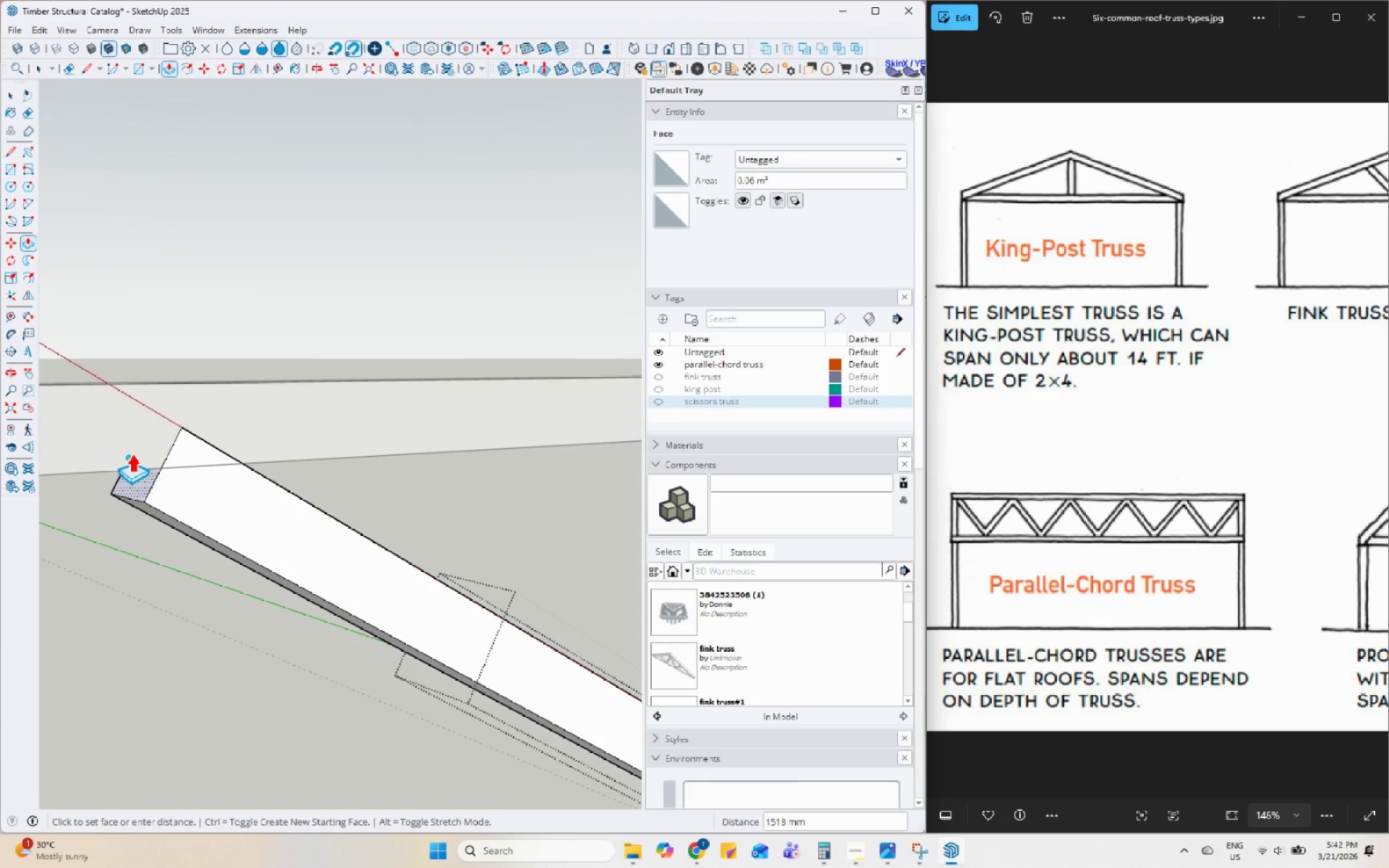 
hold_key(key=ShiftLeft, duration=1.5)
 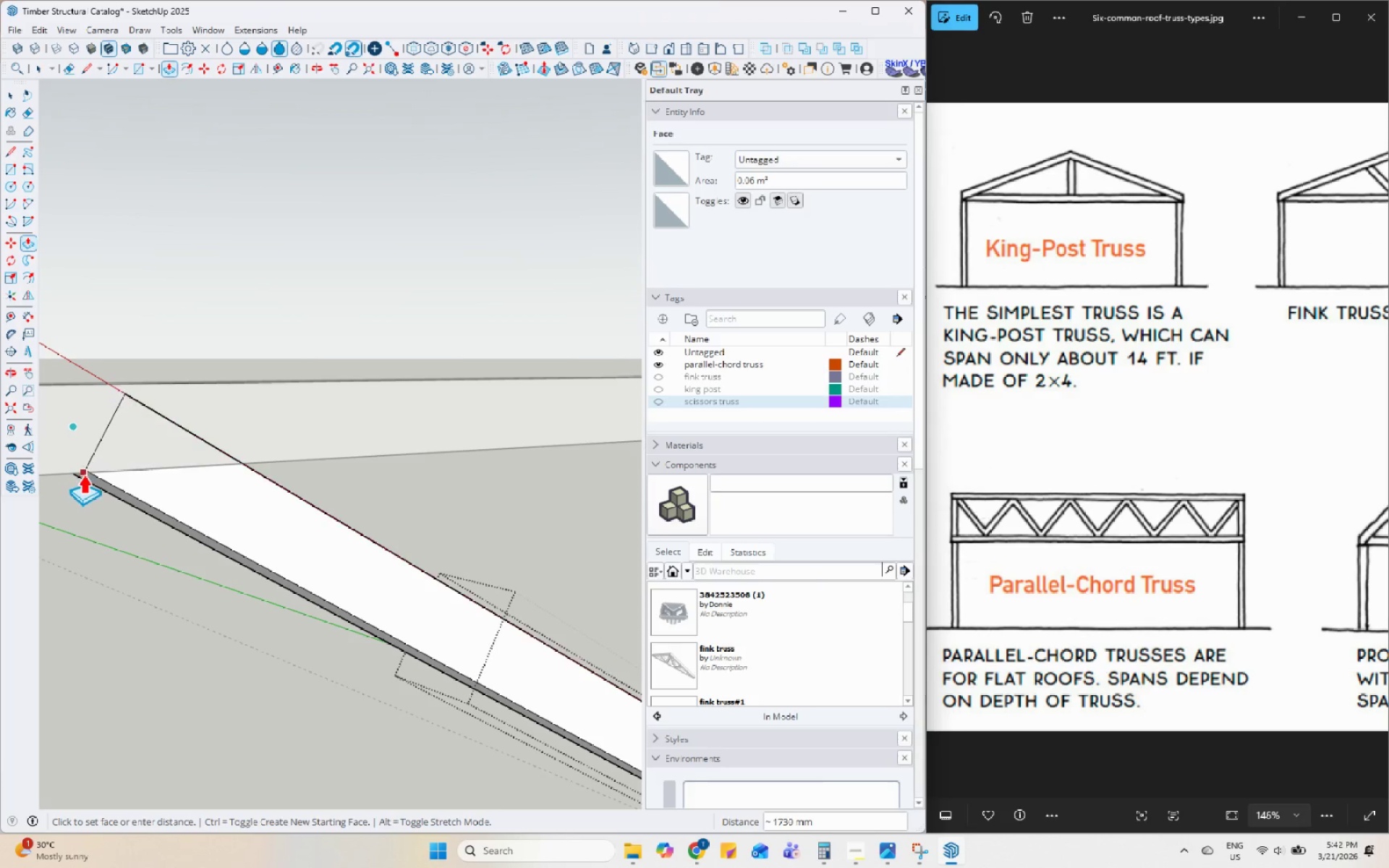 
hold_key(key=ShiftLeft, duration=0.62)
 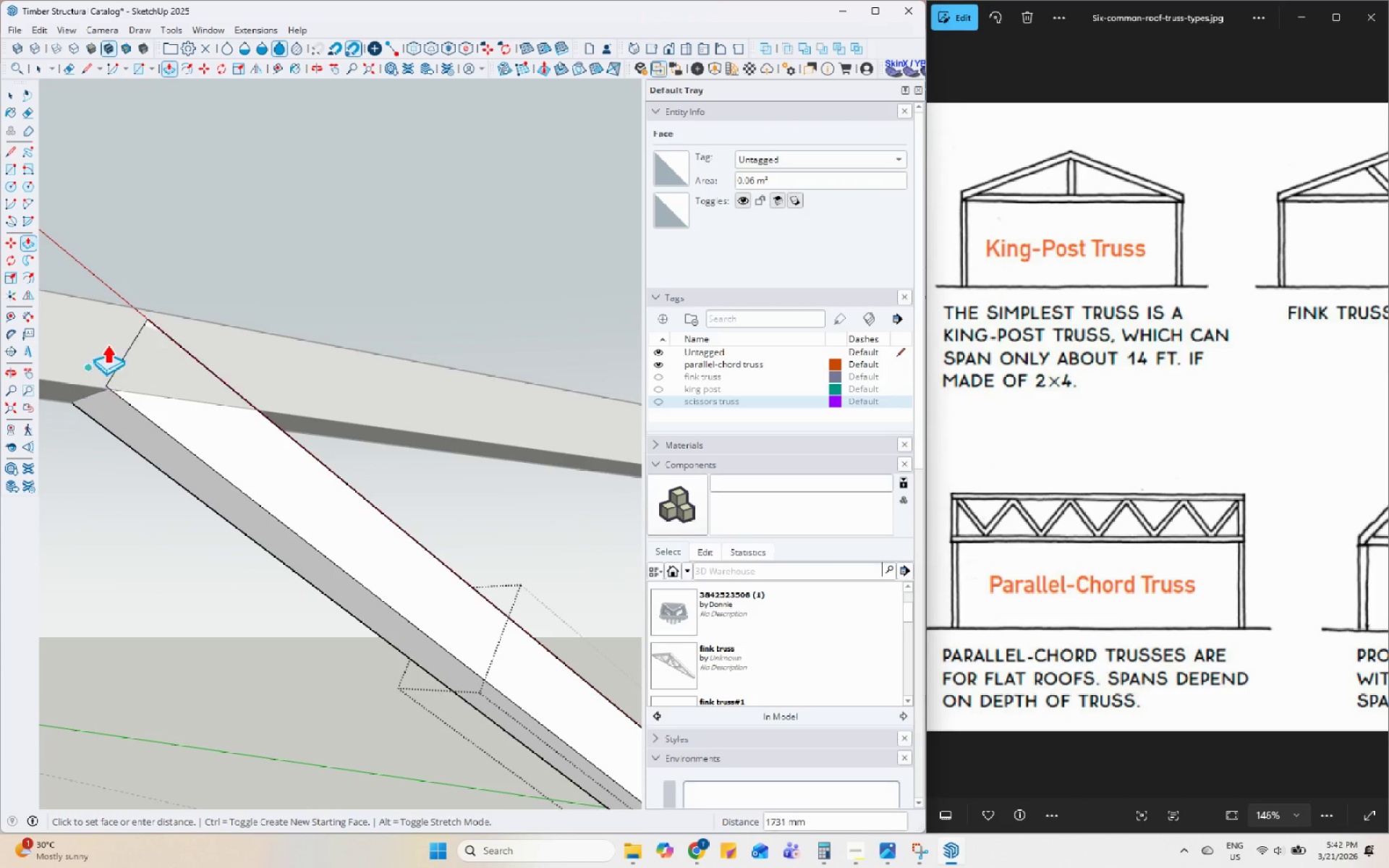 
wait(11.94)
 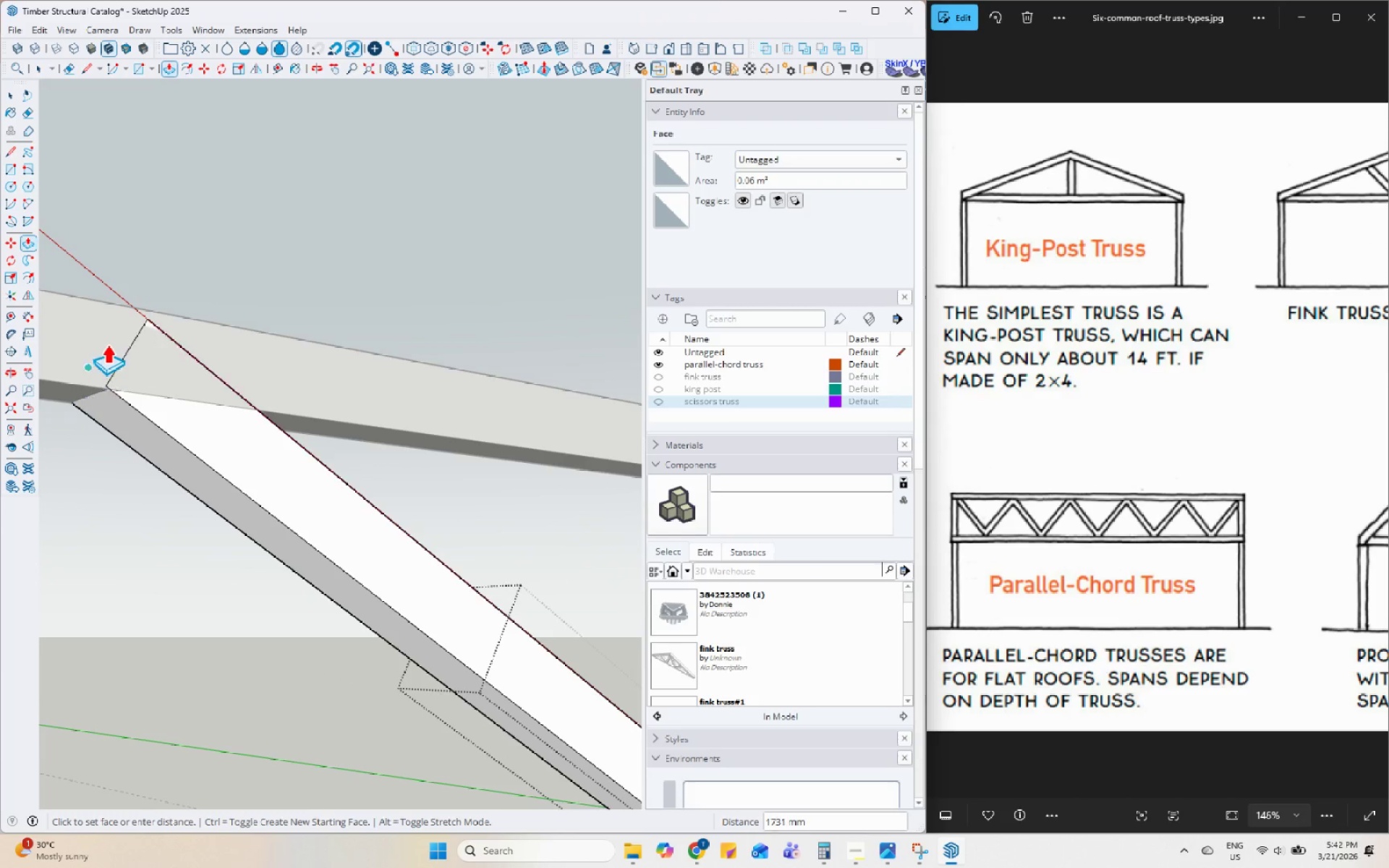 
left_click([108, 351])
 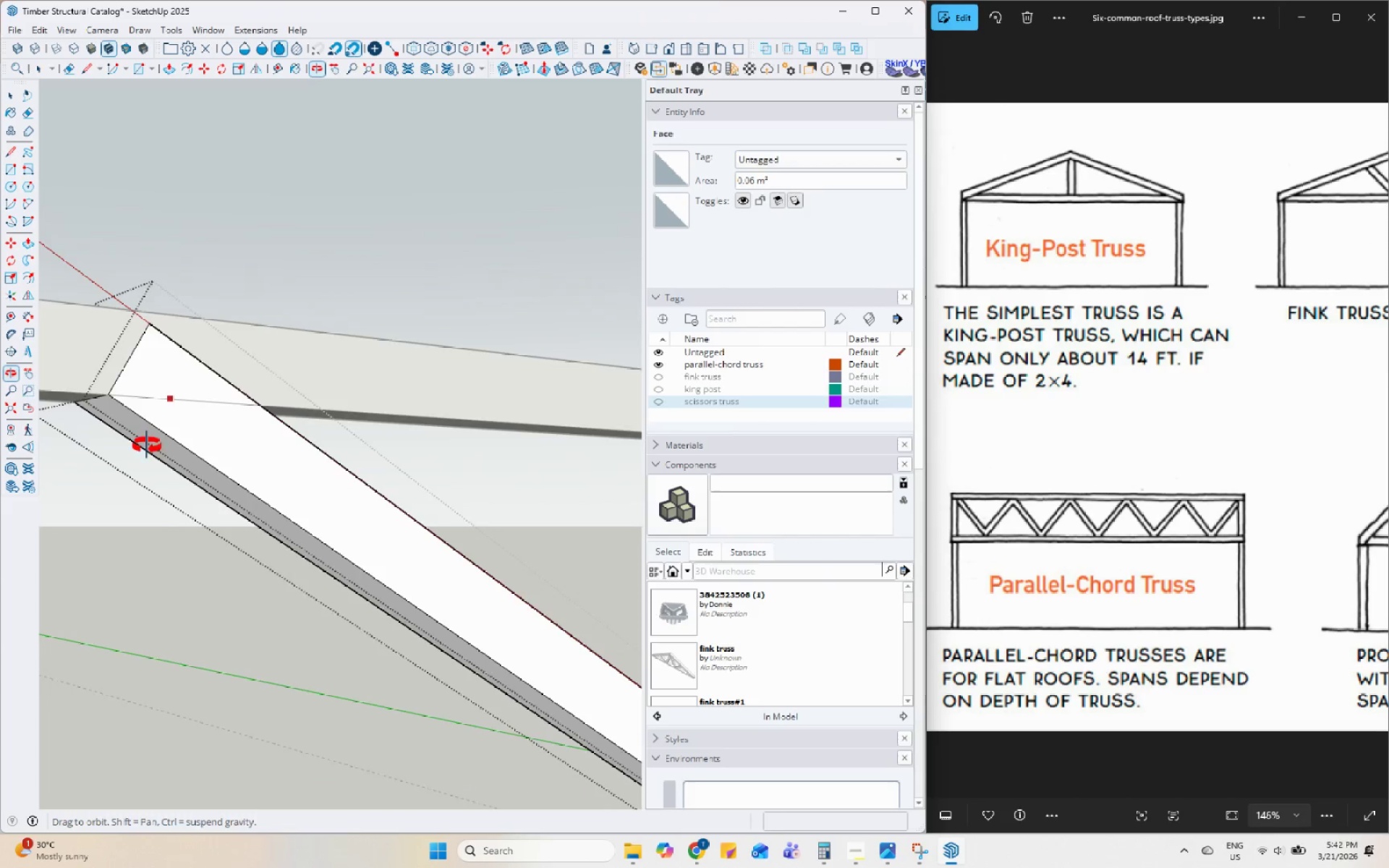 
scroll: coordinate [156, 409], scroll_direction: down, amount: 2.0
 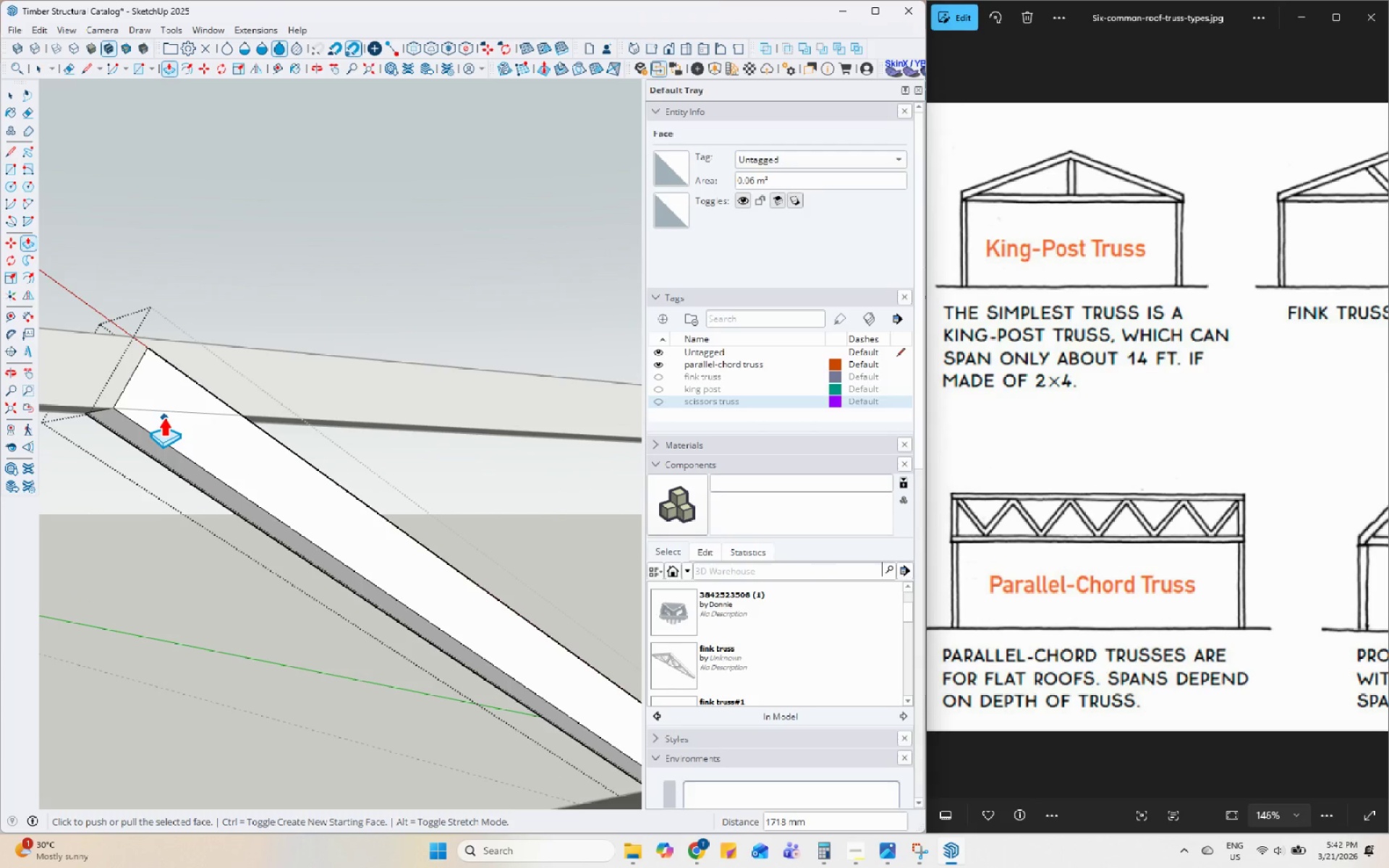 
key(Space)
 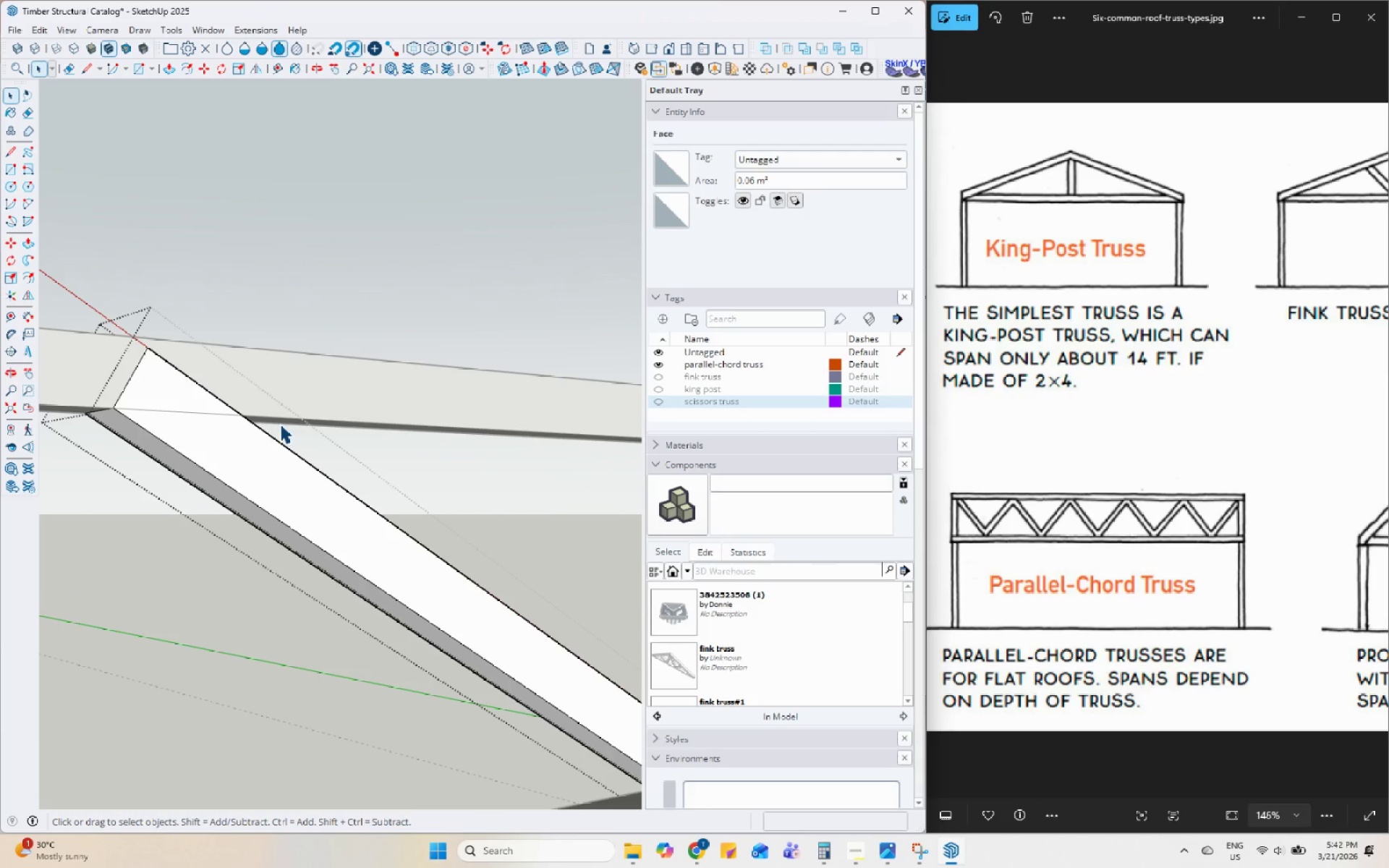 
scroll: coordinate [280, 425], scroll_direction: down, amount: 6.0
 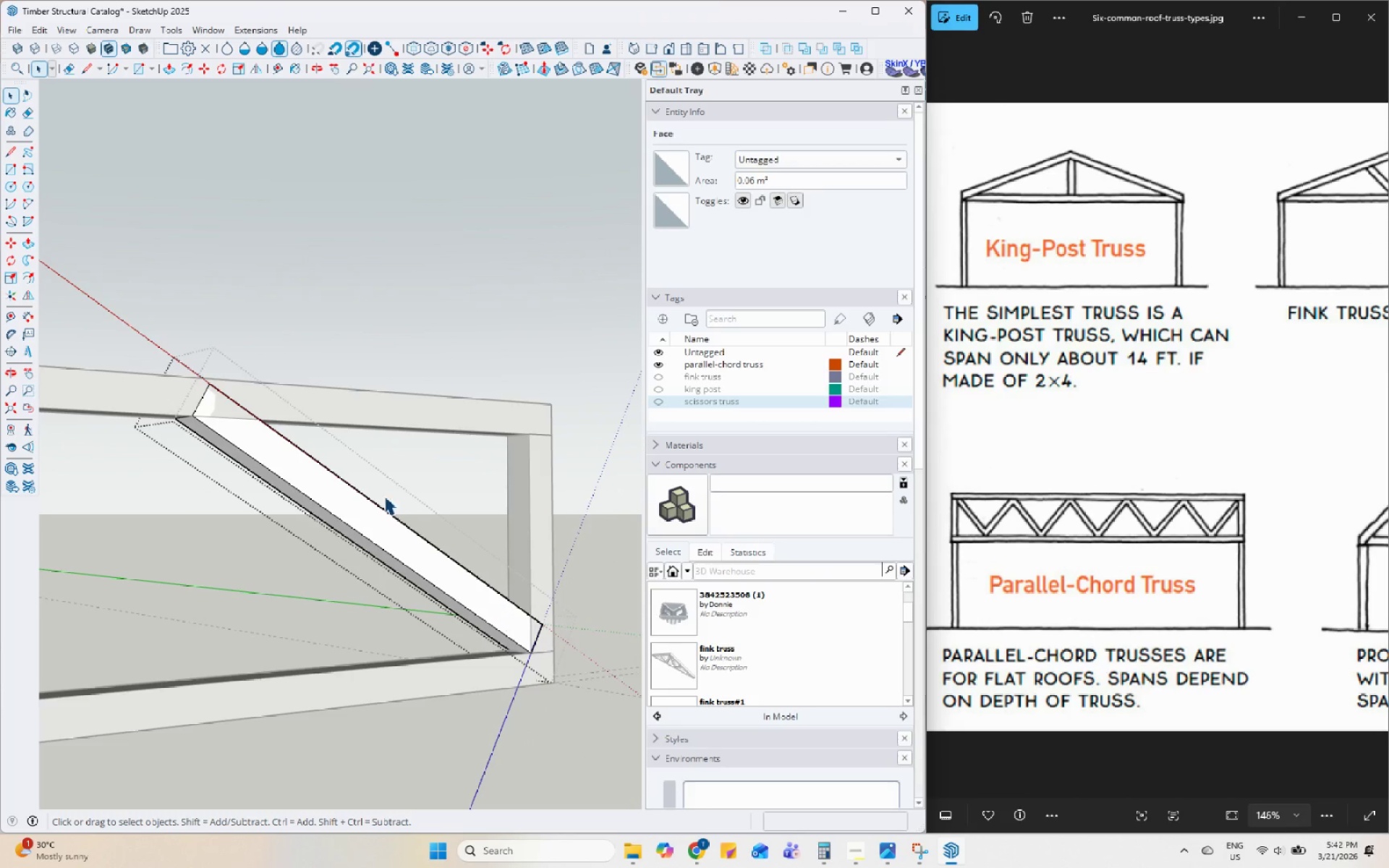 
scroll: coordinate [107, 259], scroll_direction: up, amount: 7.0
 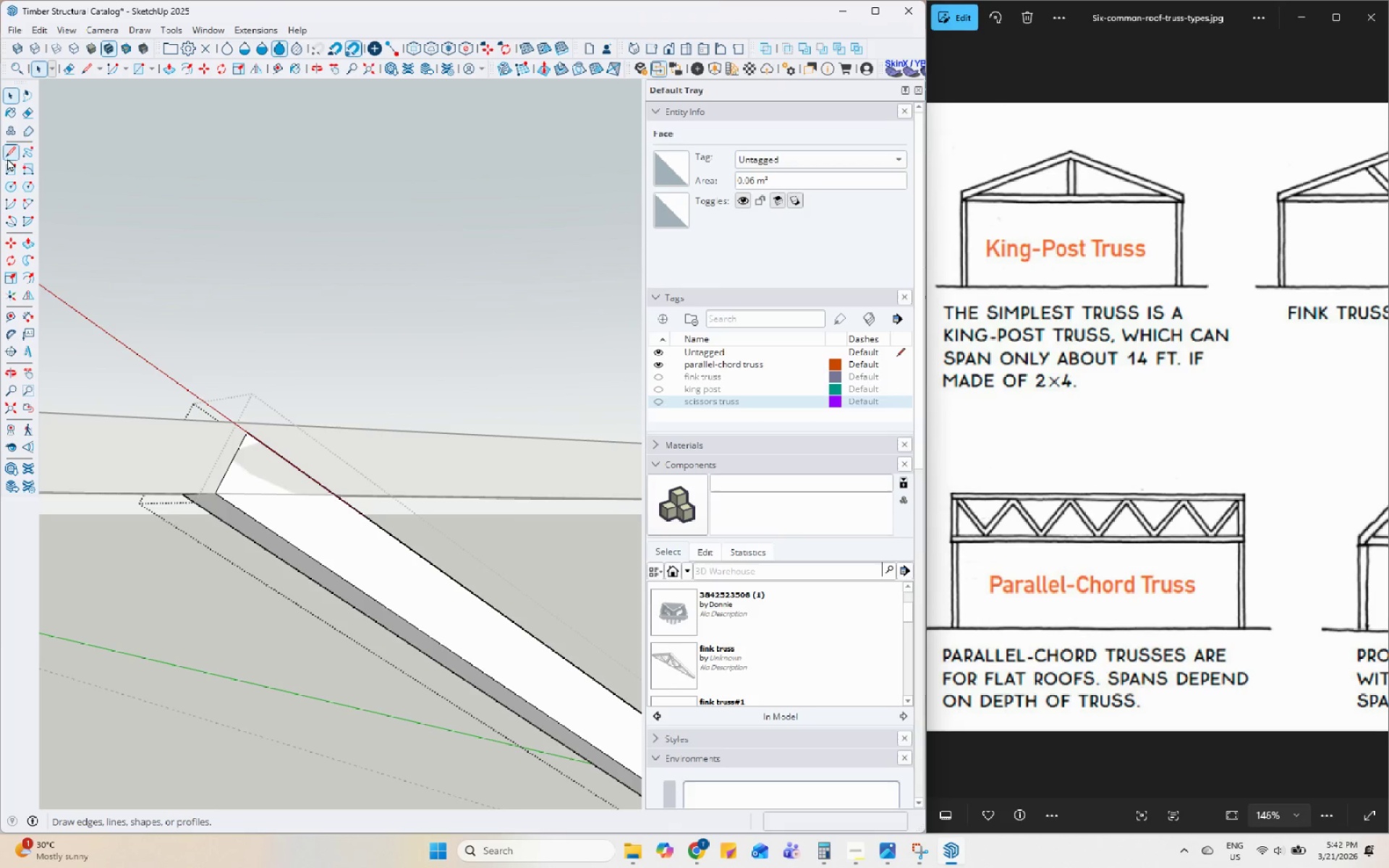 
left_click([9, 149])
 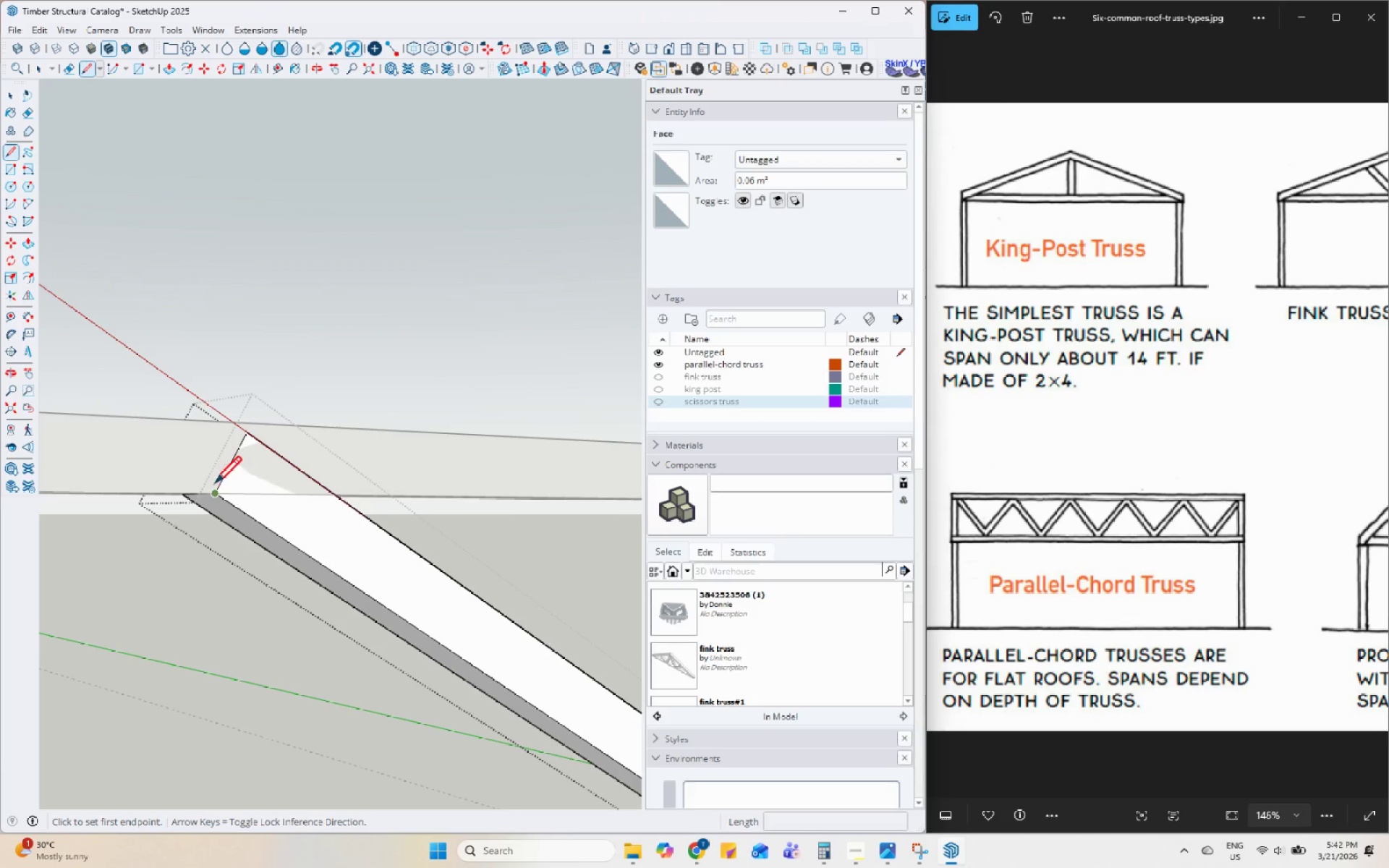 
left_click([217, 490])
 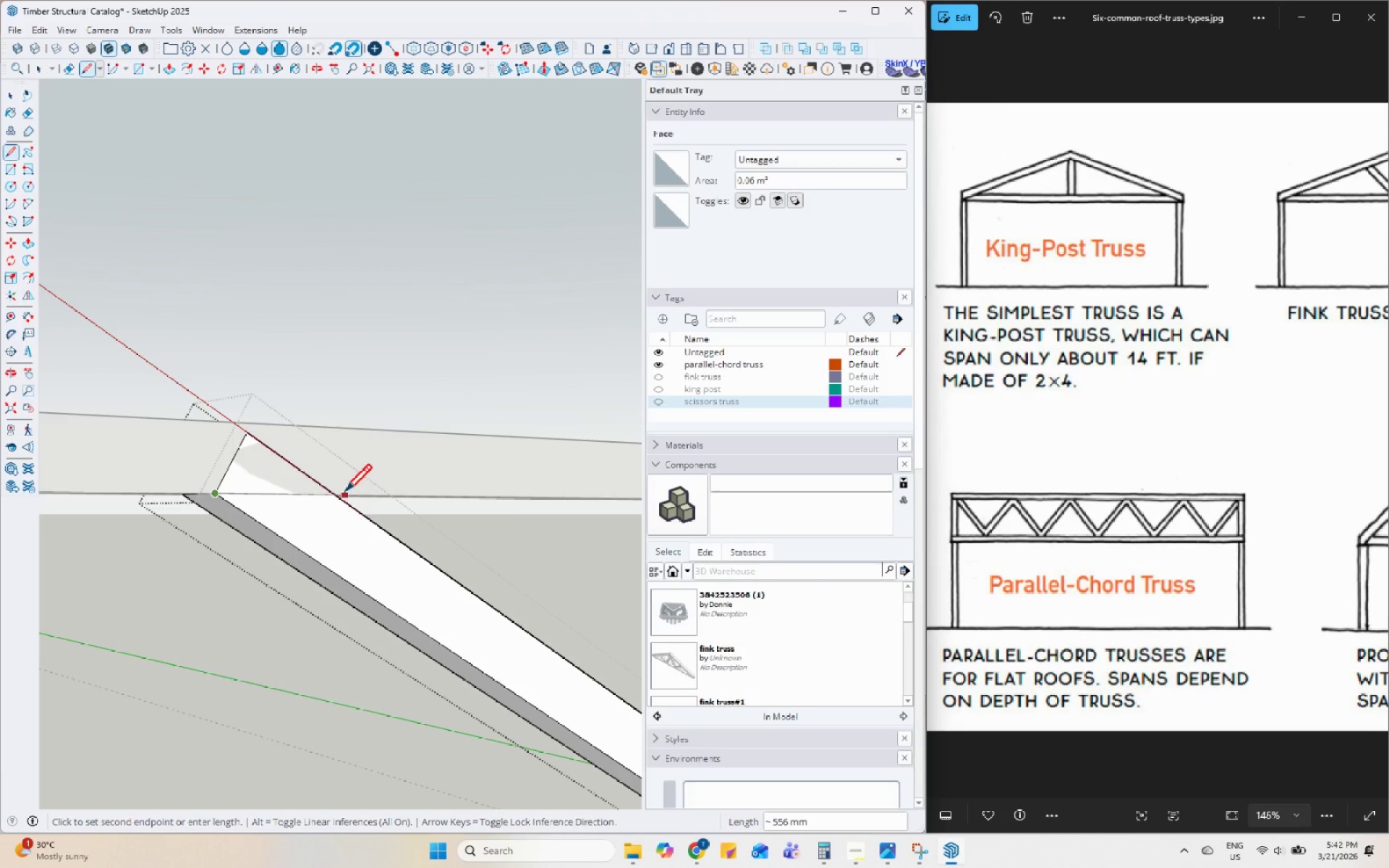 
left_click([336, 495])
 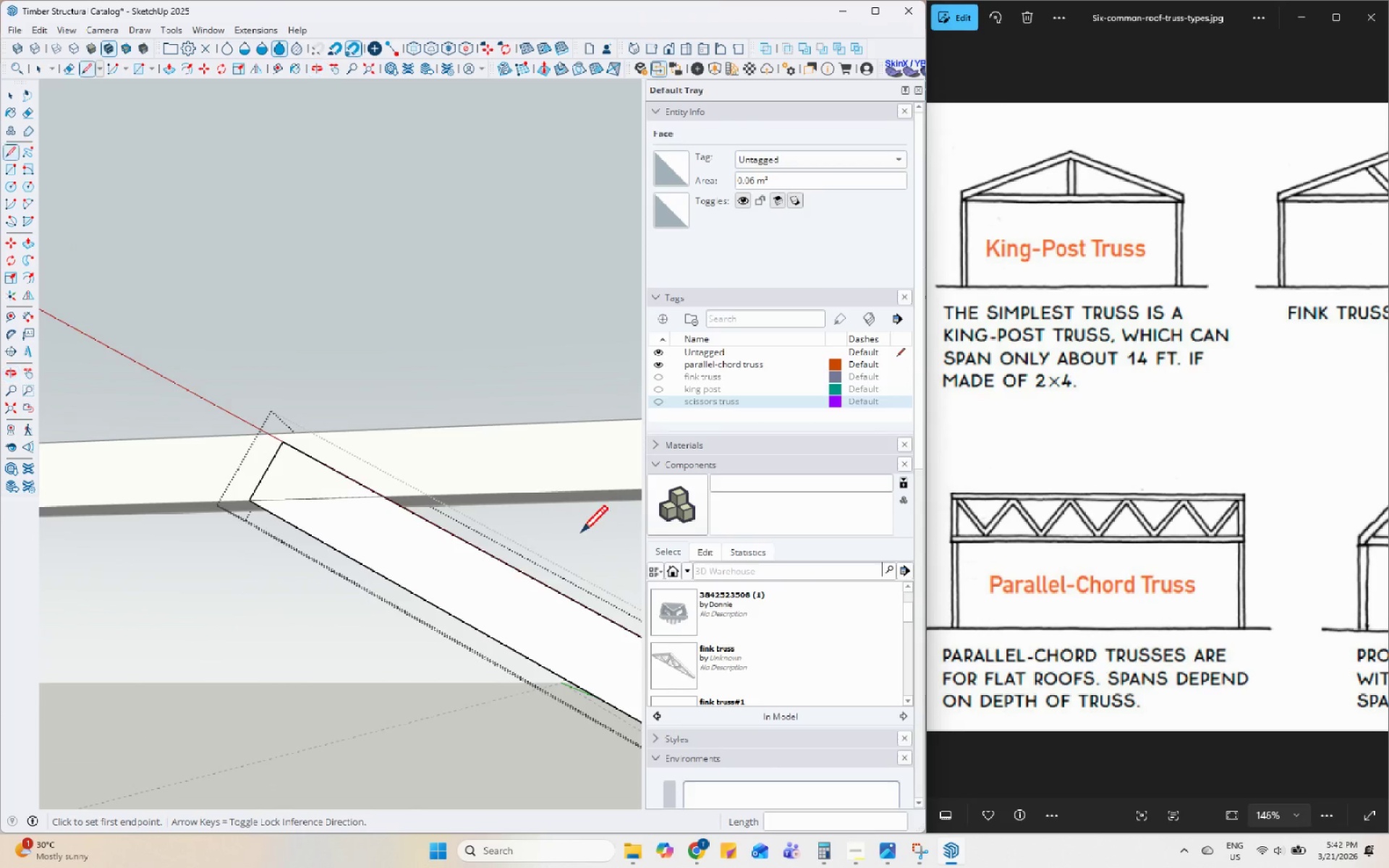 
scroll: coordinate [349, 540], scroll_direction: up, amount: 3.0
 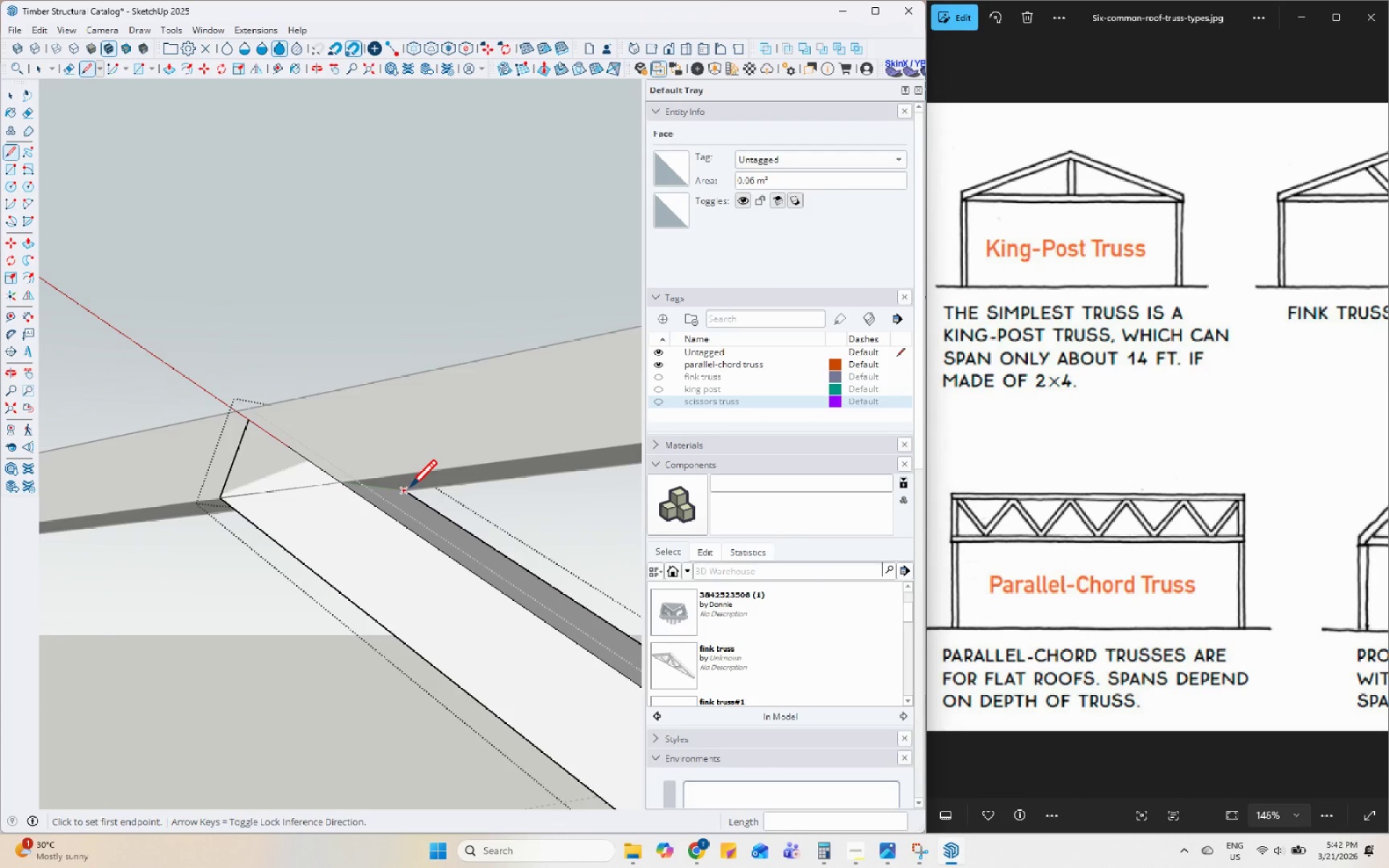 
left_click_drag(start_coordinate=[410, 490], to_coordinate=[404, 490])
 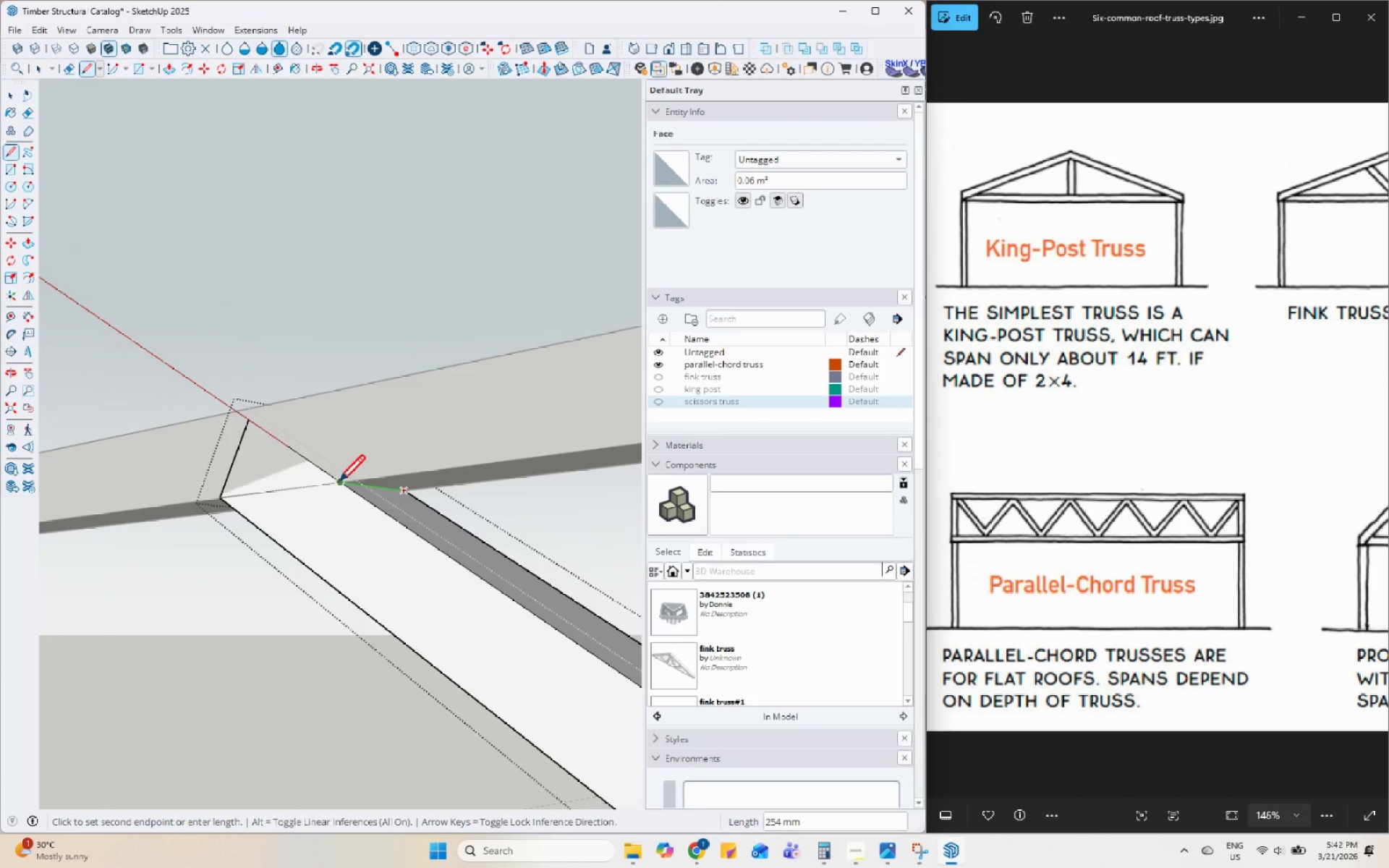 
left_click([339, 485])
 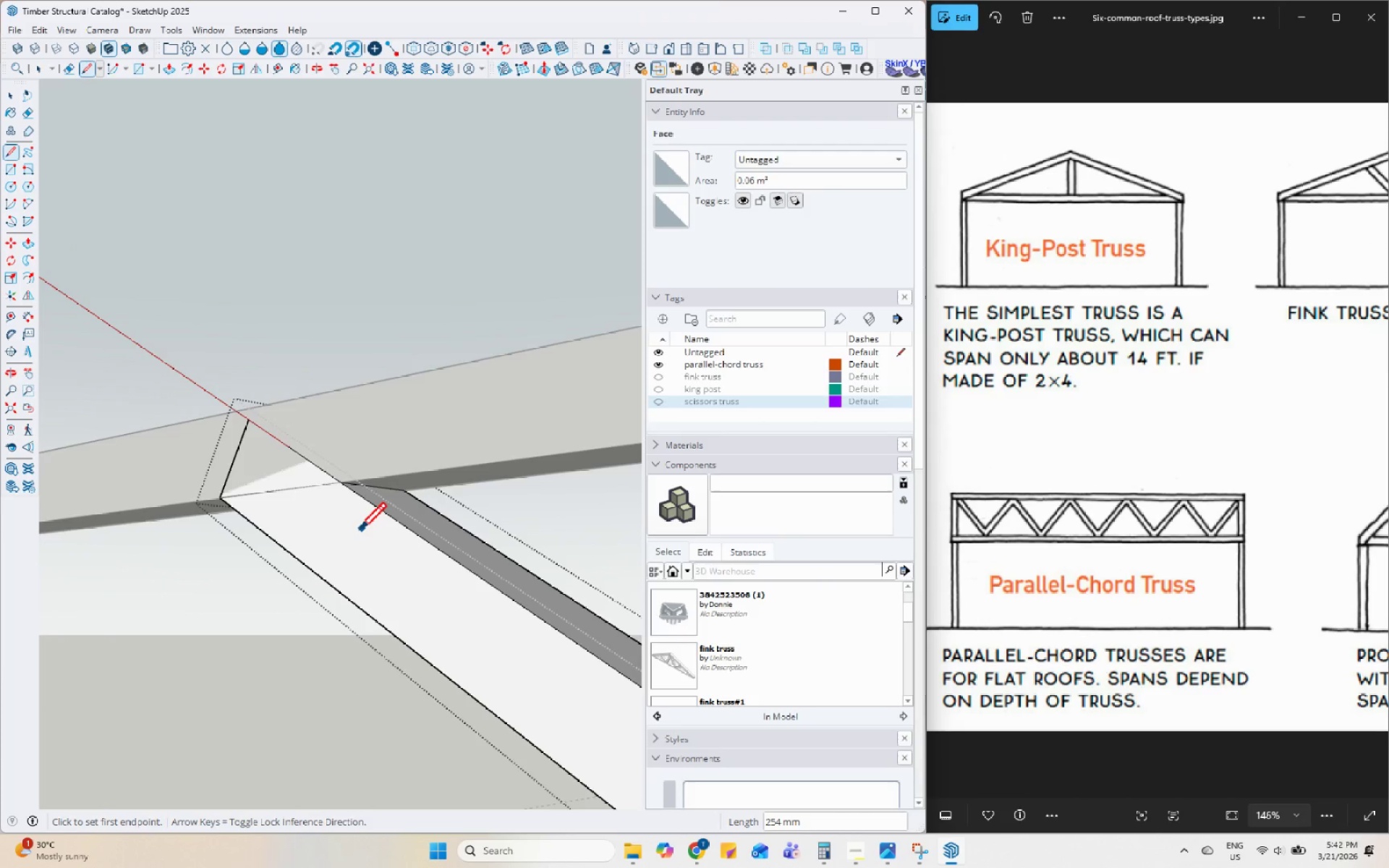 
scroll: coordinate [434, 629], scroll_direction: down, amount: 14.0
 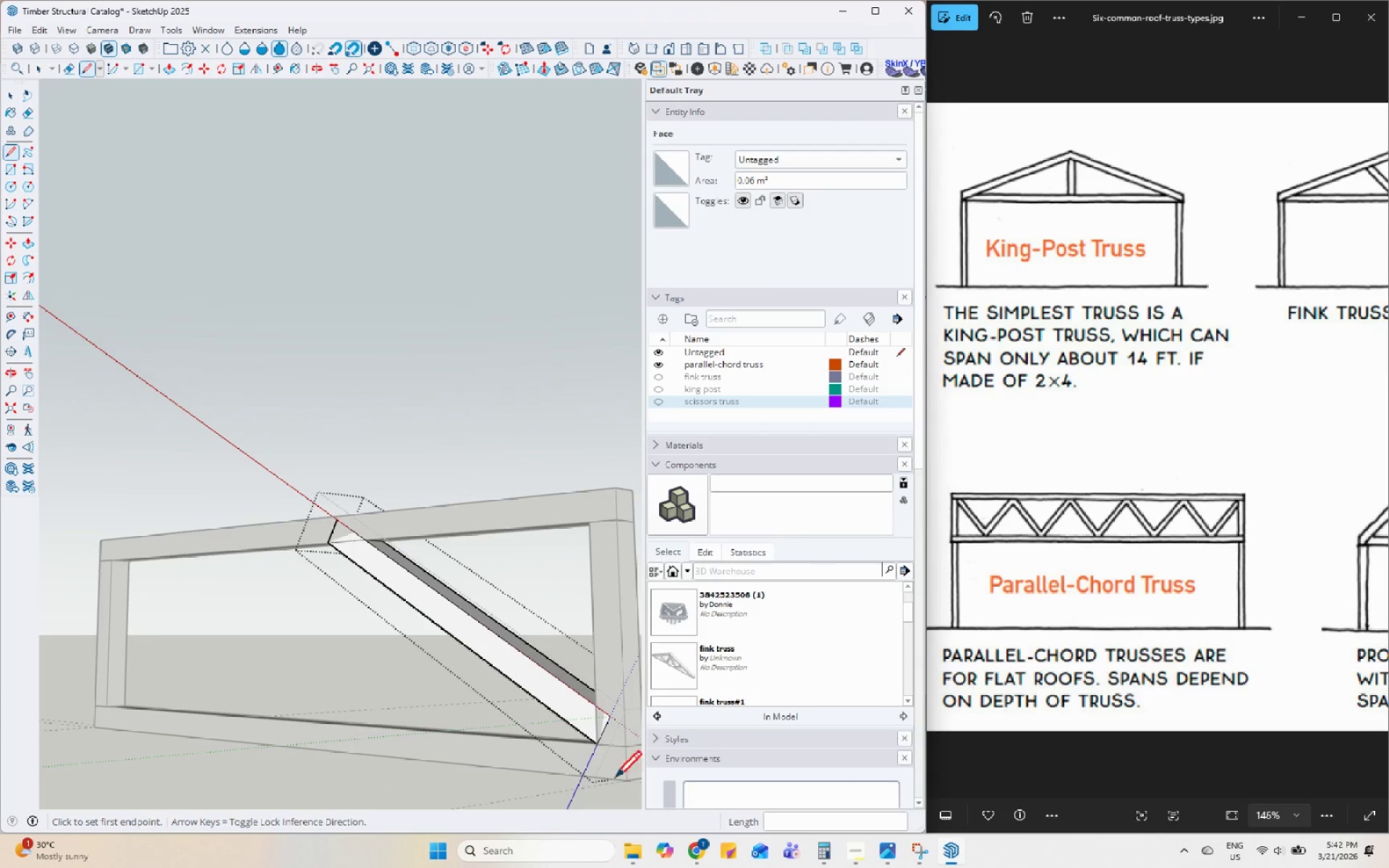 
scroll: coordinate [588, 683], scroll_direction: up, amount: 8.0
 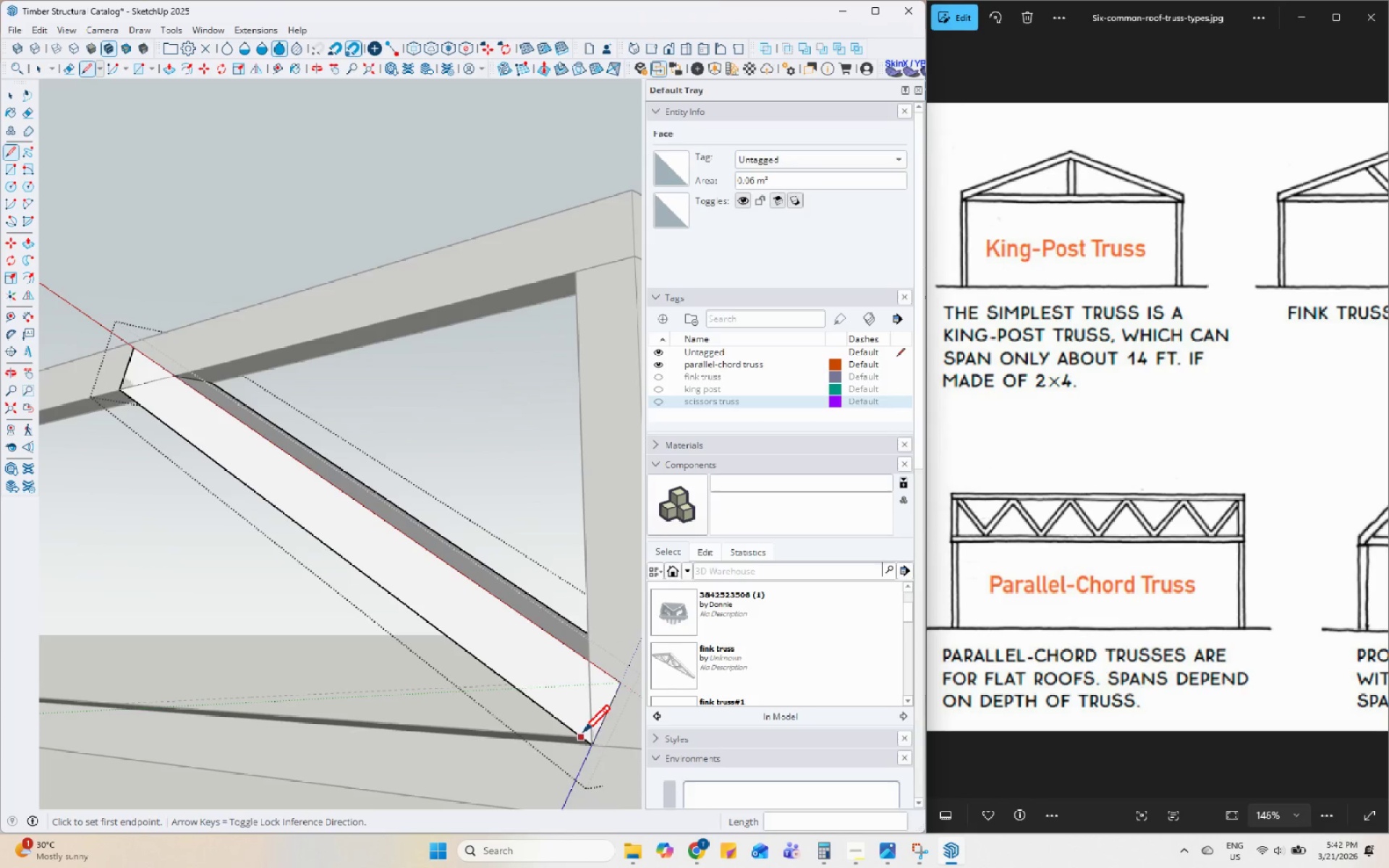 
left_click([590, 749])
 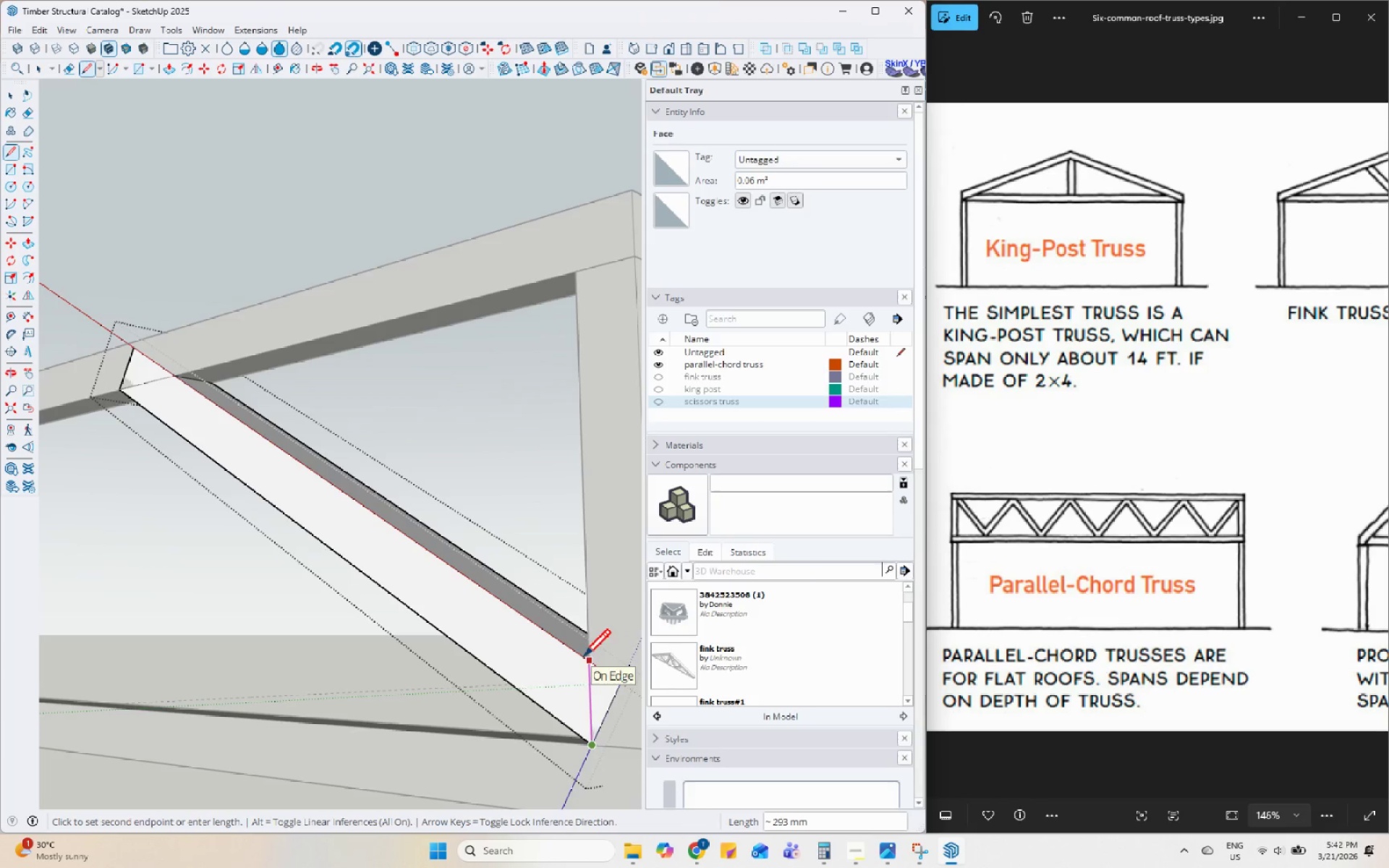 
left_click([588, 660])
 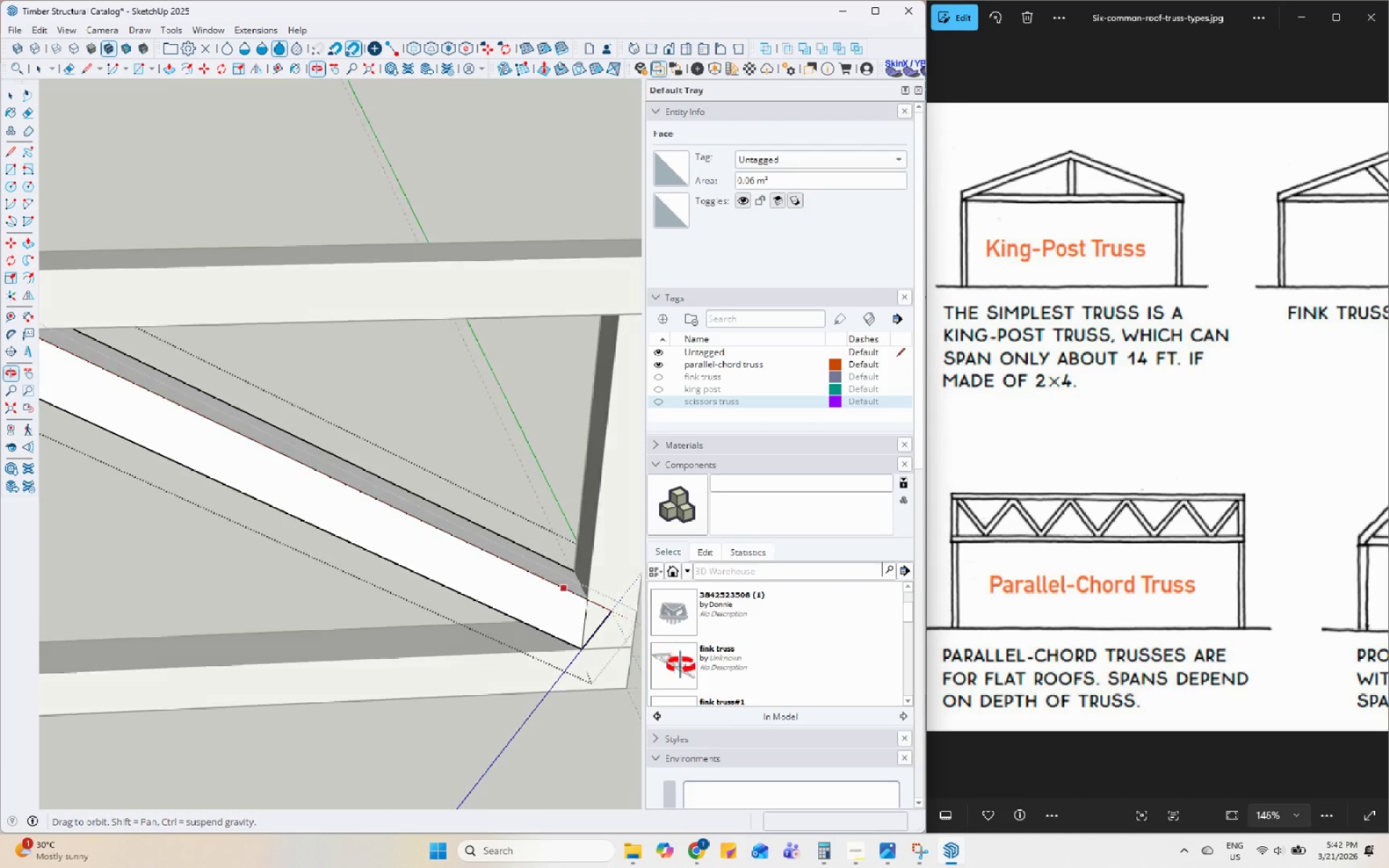 
left_click([571, 572])
 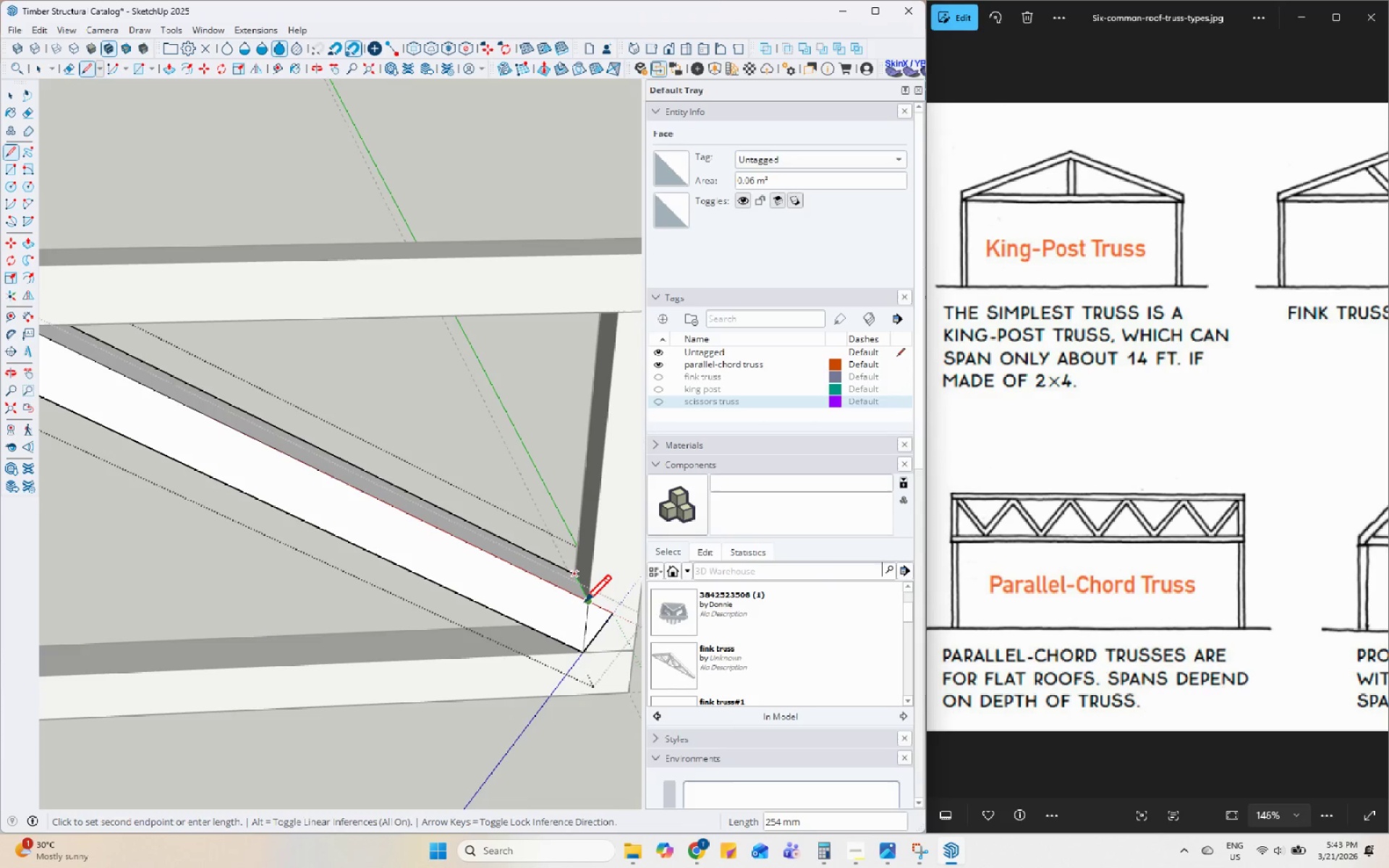 
left_click([585, 606])
 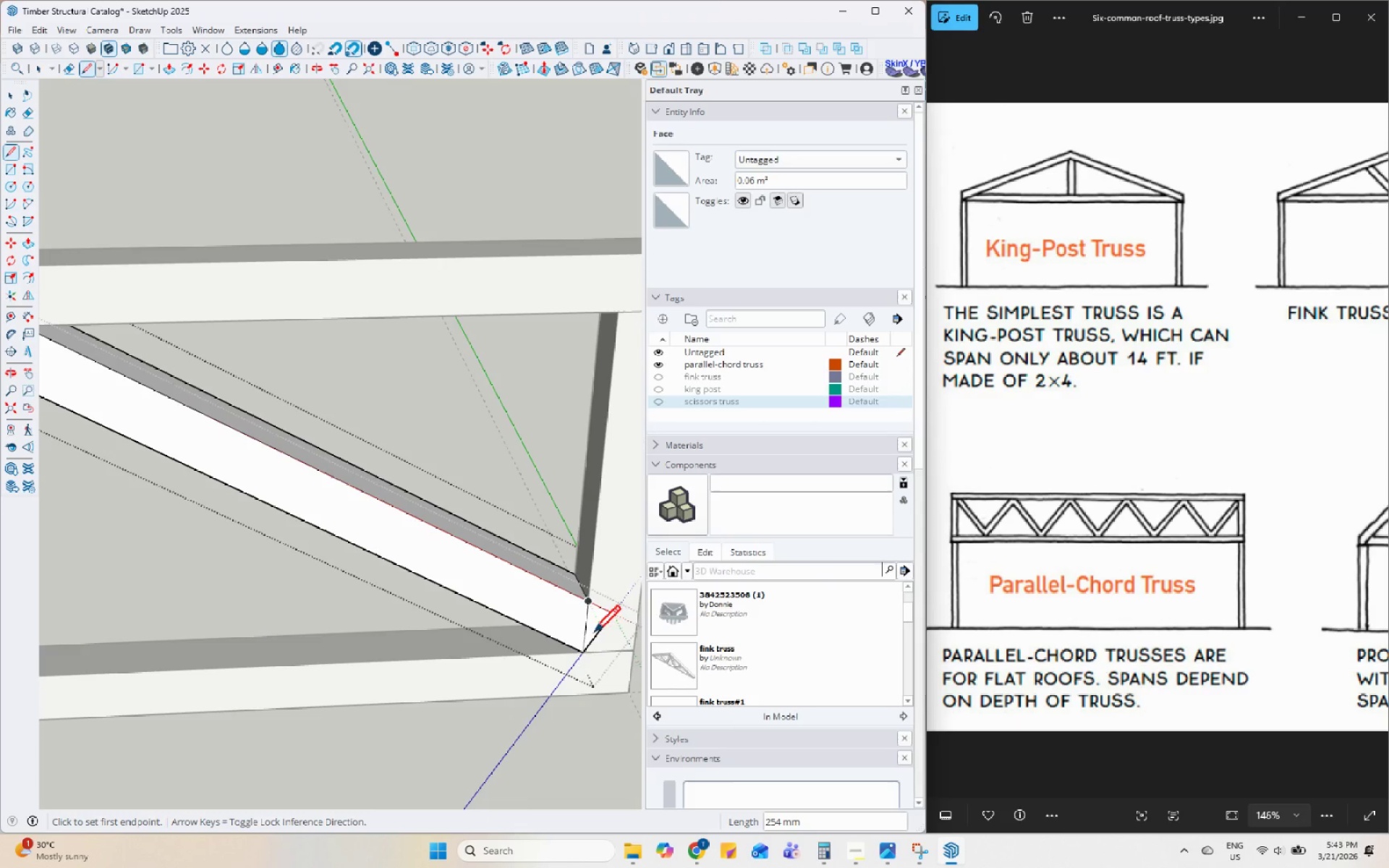 
key(Space)
 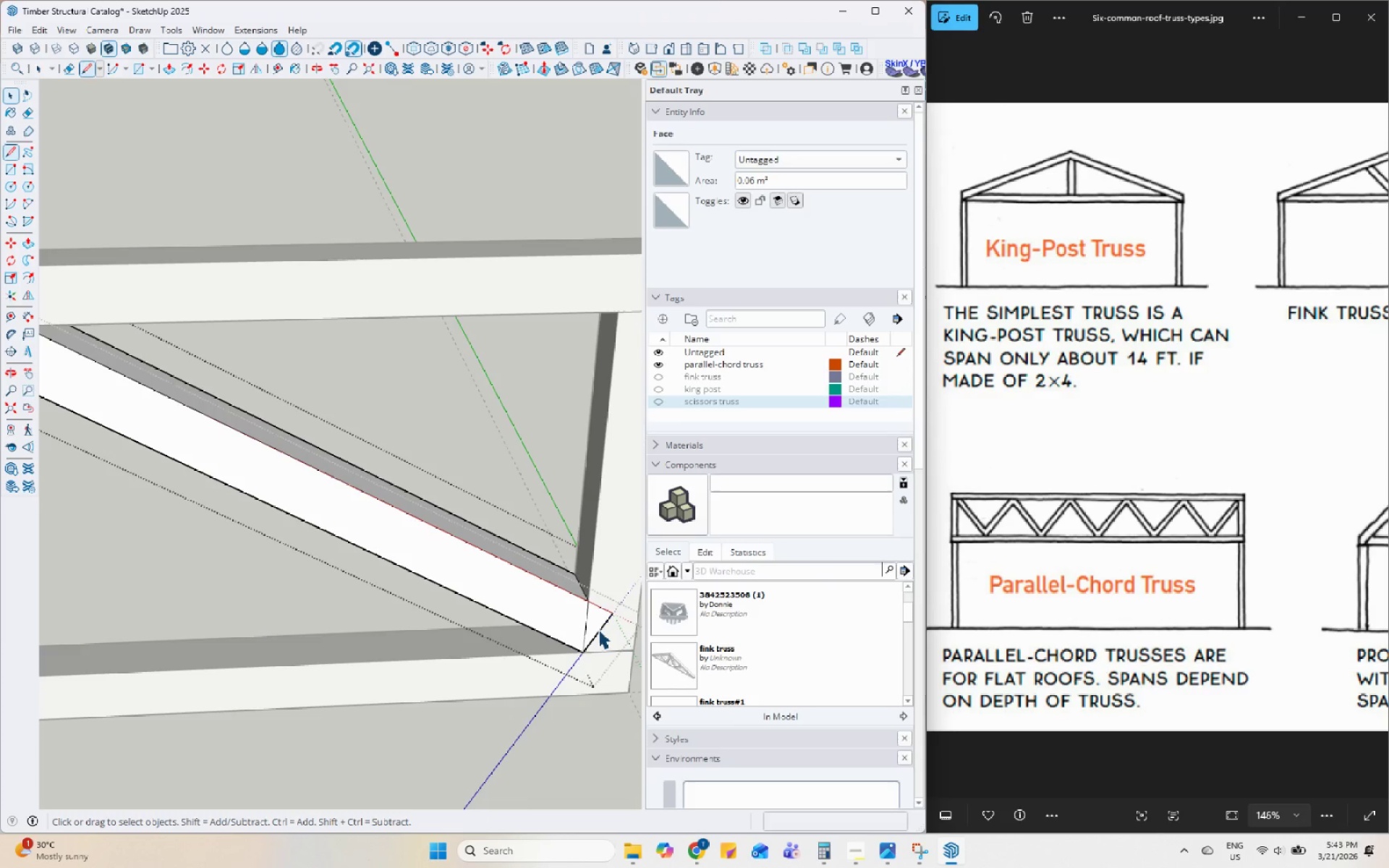 
left_click([597, 623])
 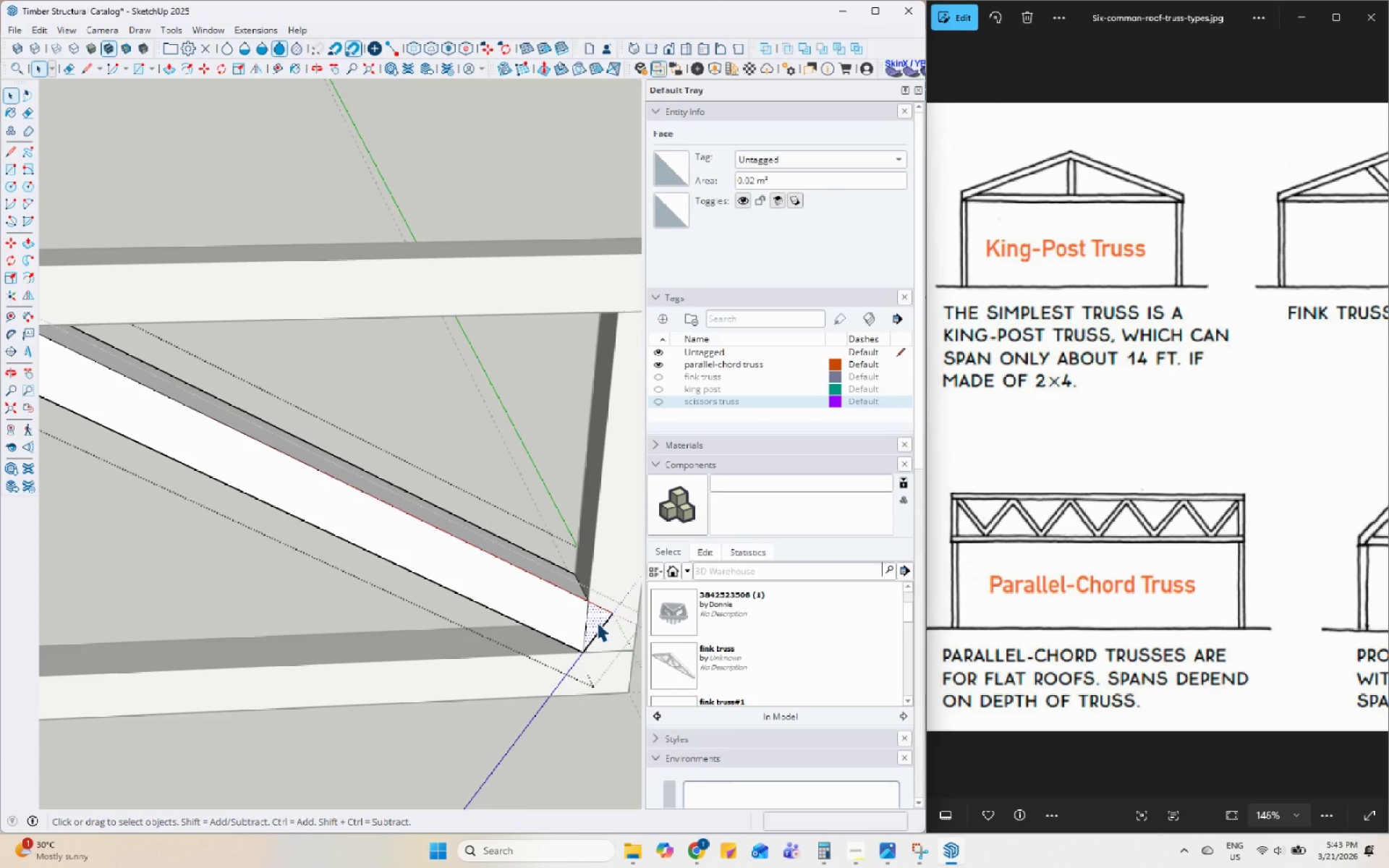 
key(Delete)
 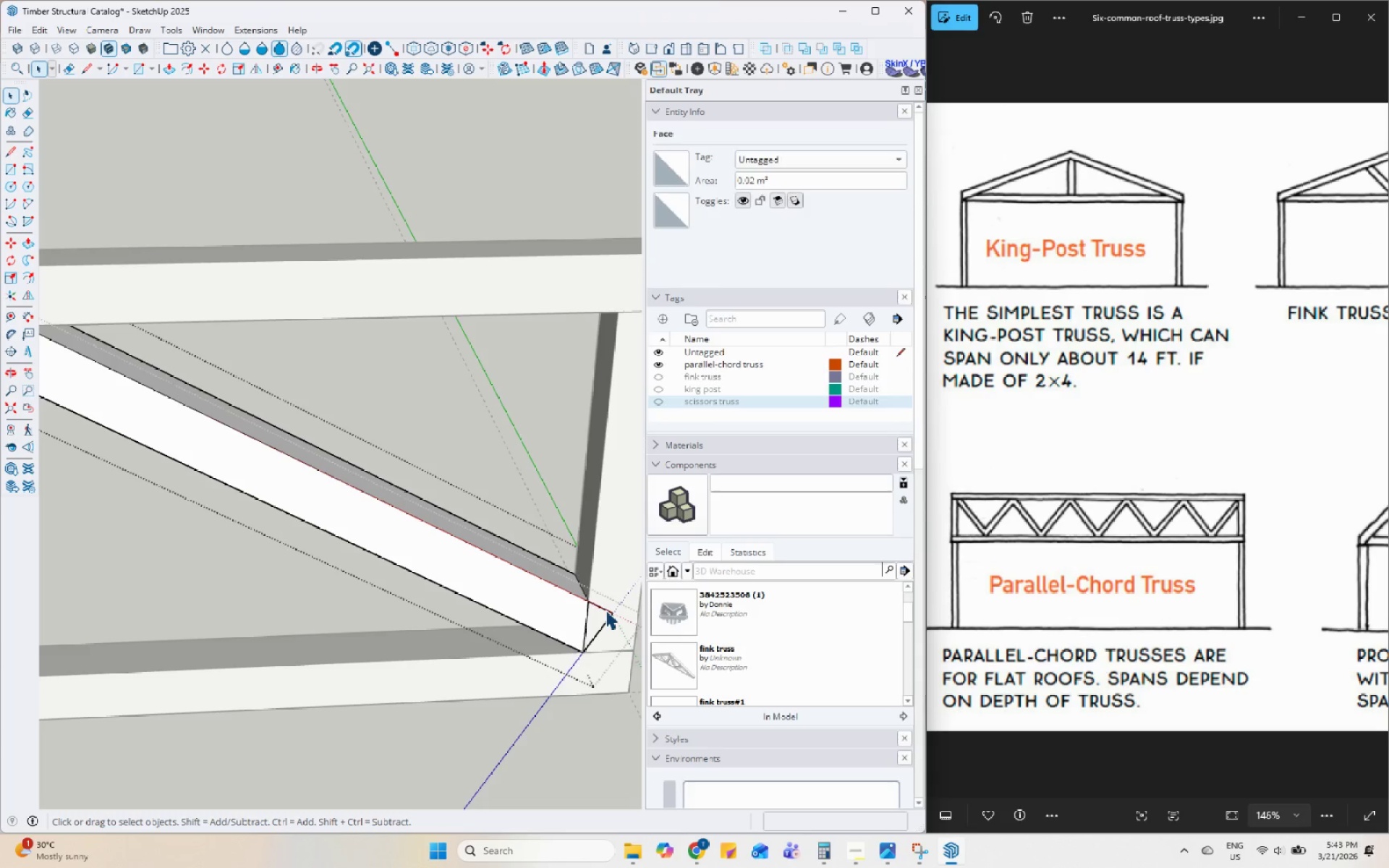 
left_click([606, 610])
 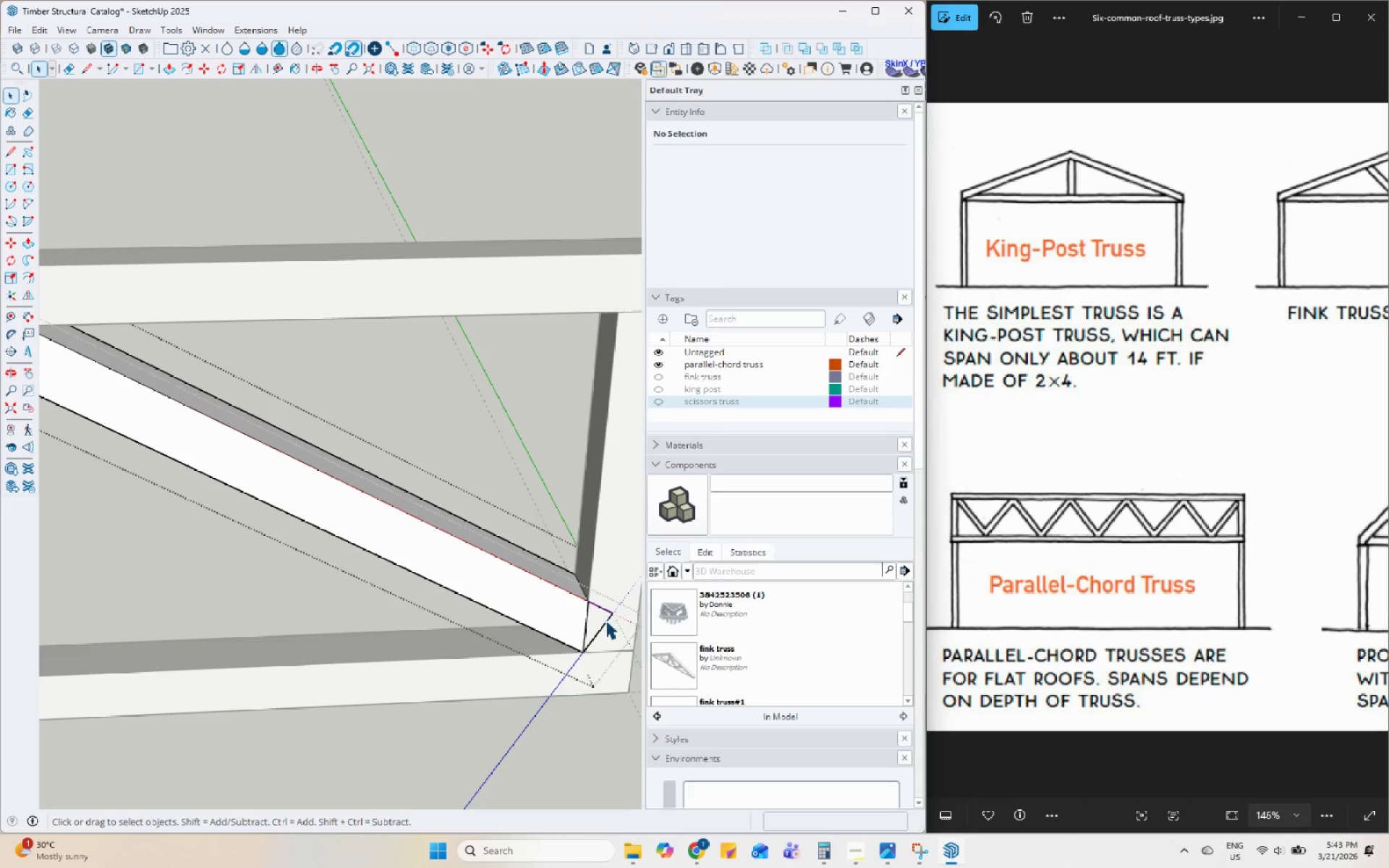 
key(Delete)
 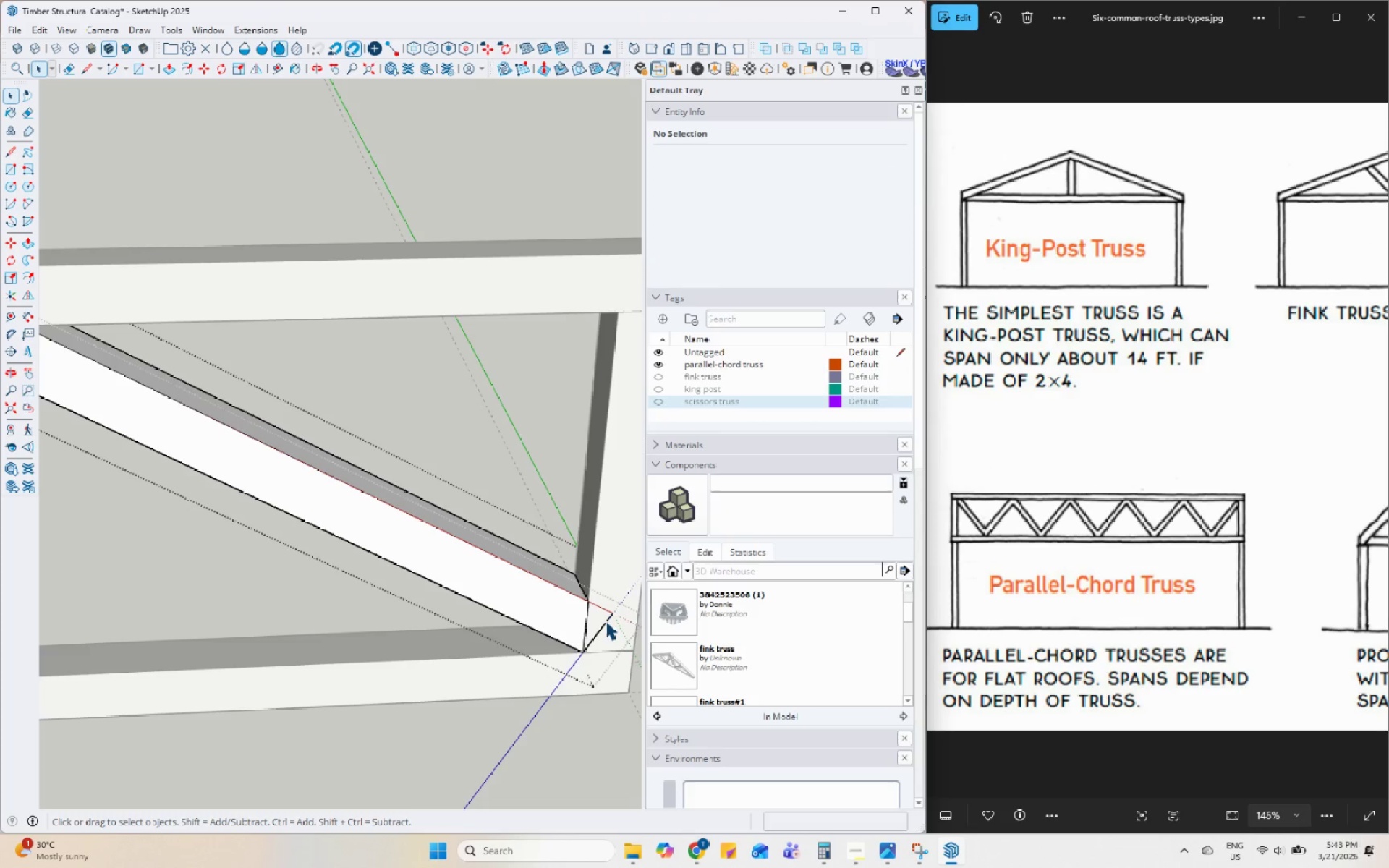 
left_click([606, 621])
 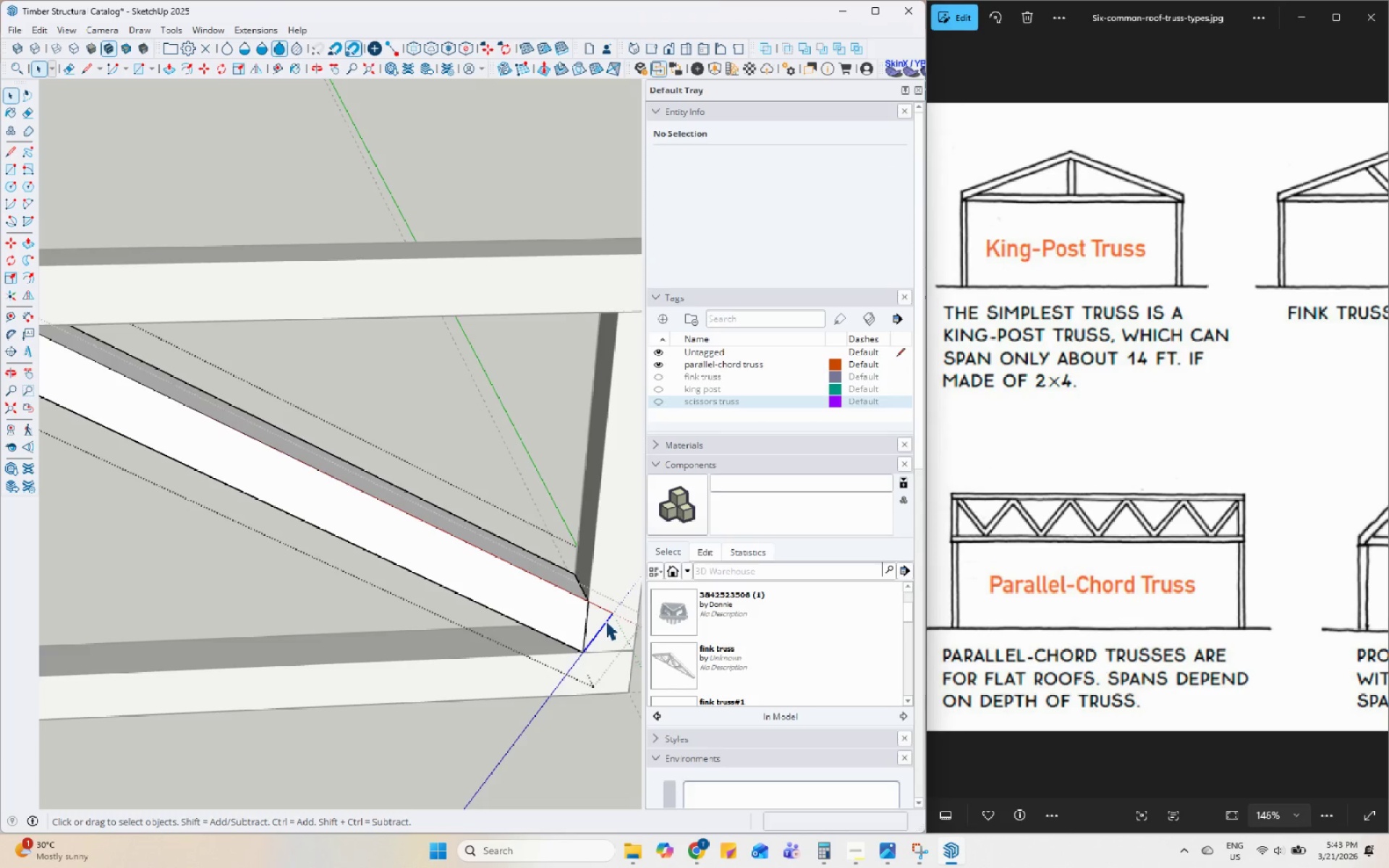 
key(Delete)
 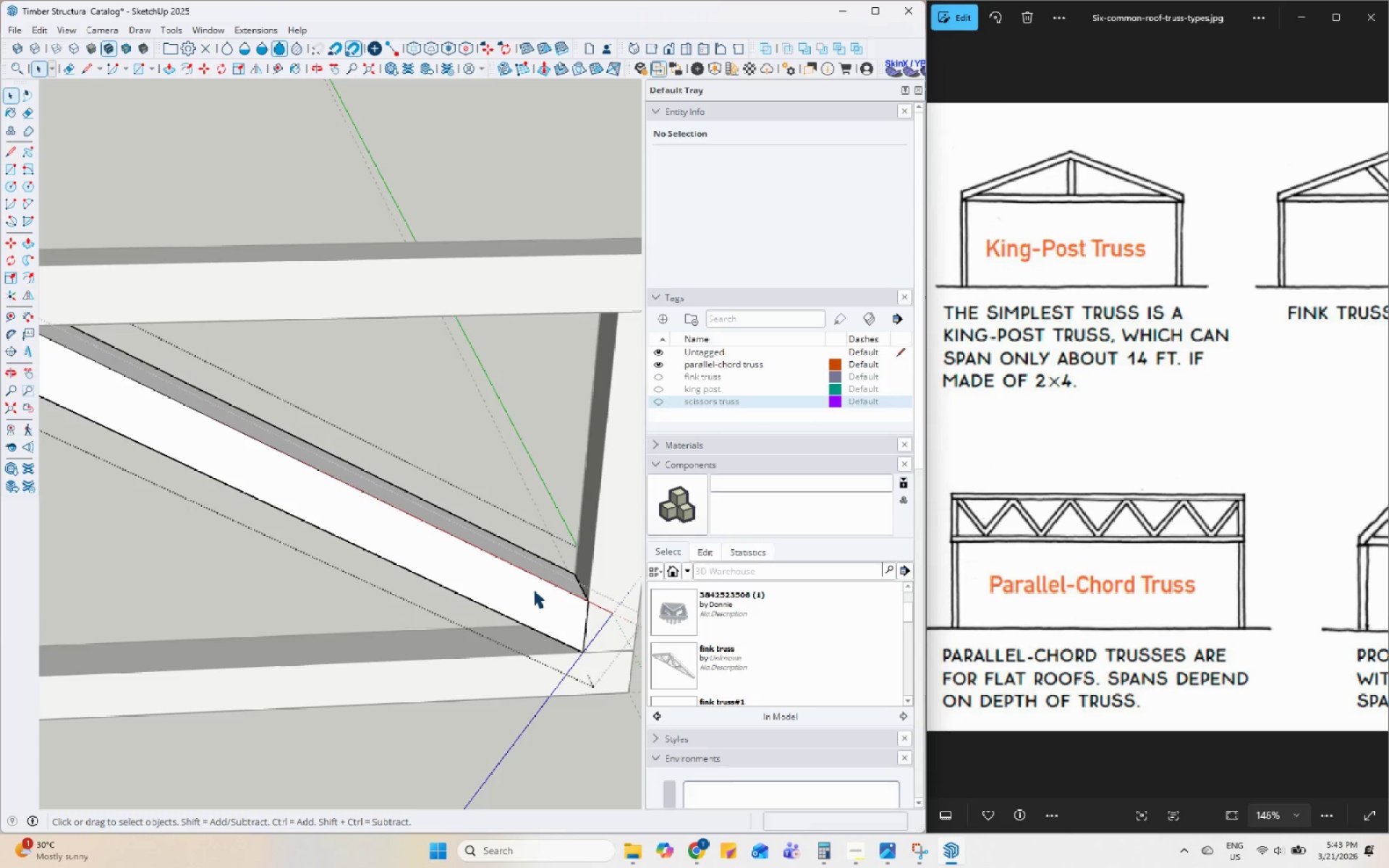 
left_click([197, 423])
 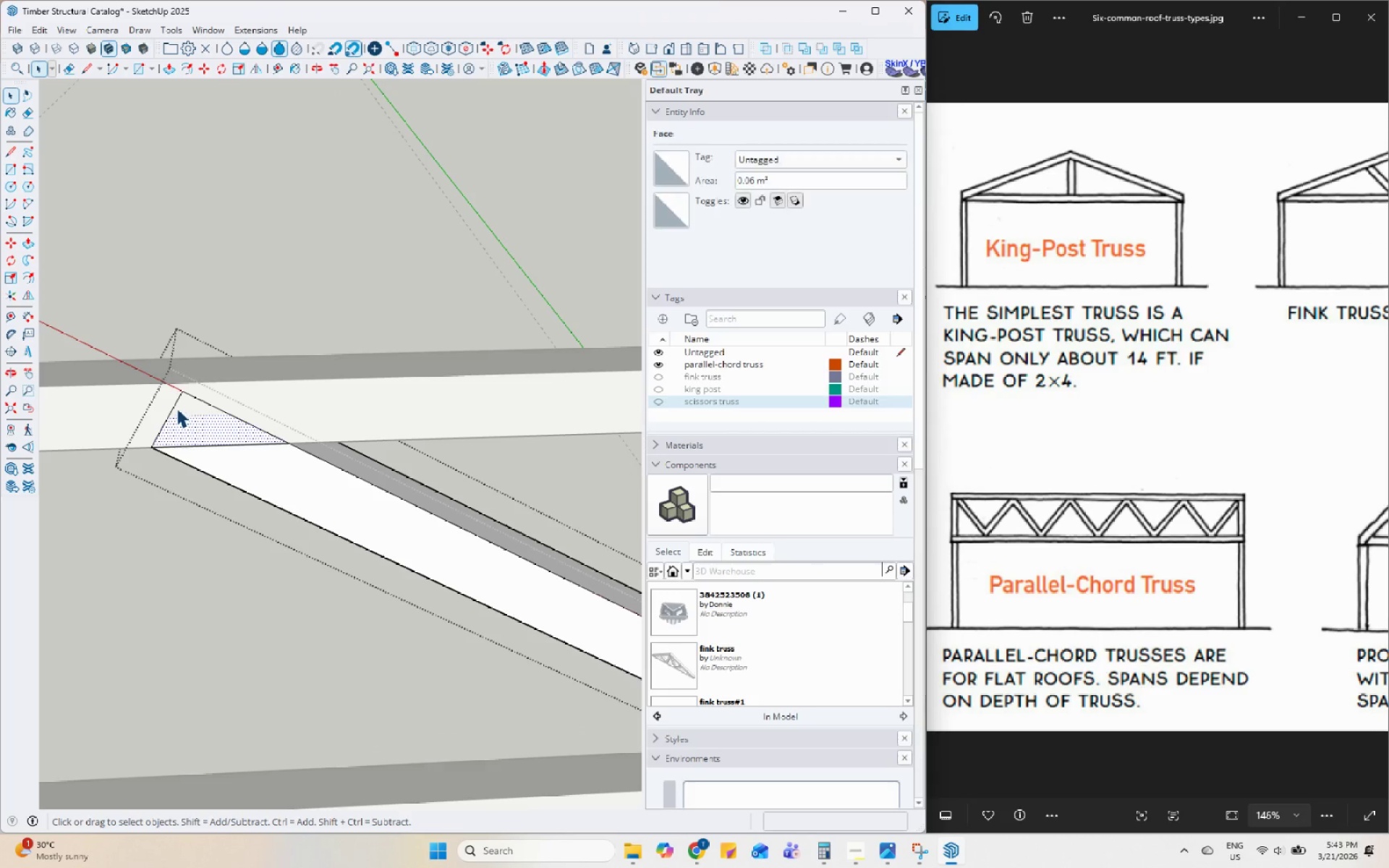 
scroll: coordinate [153, 409], scroll_direction: up, amount: 1.0
 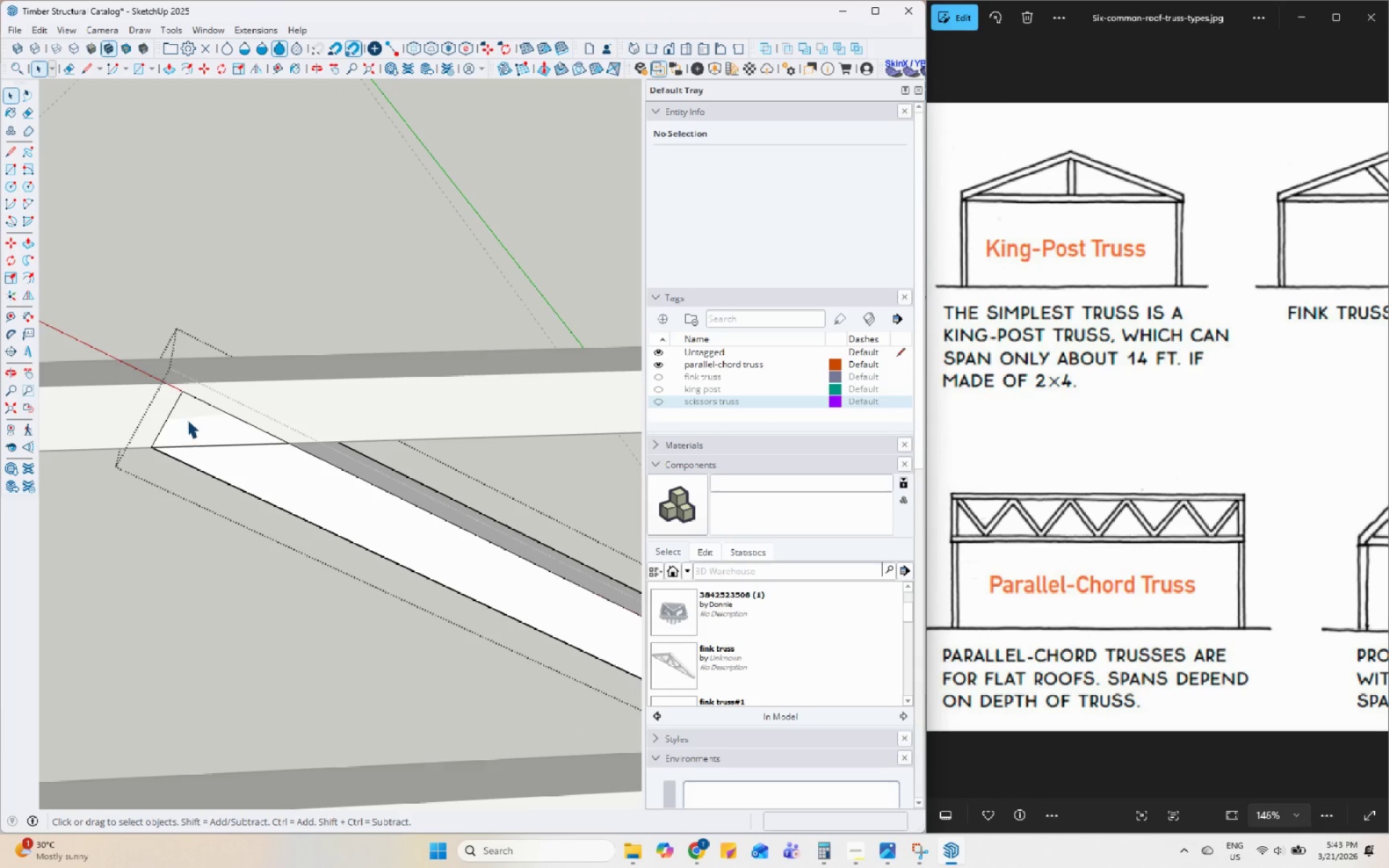 
left_click([171, 407])
 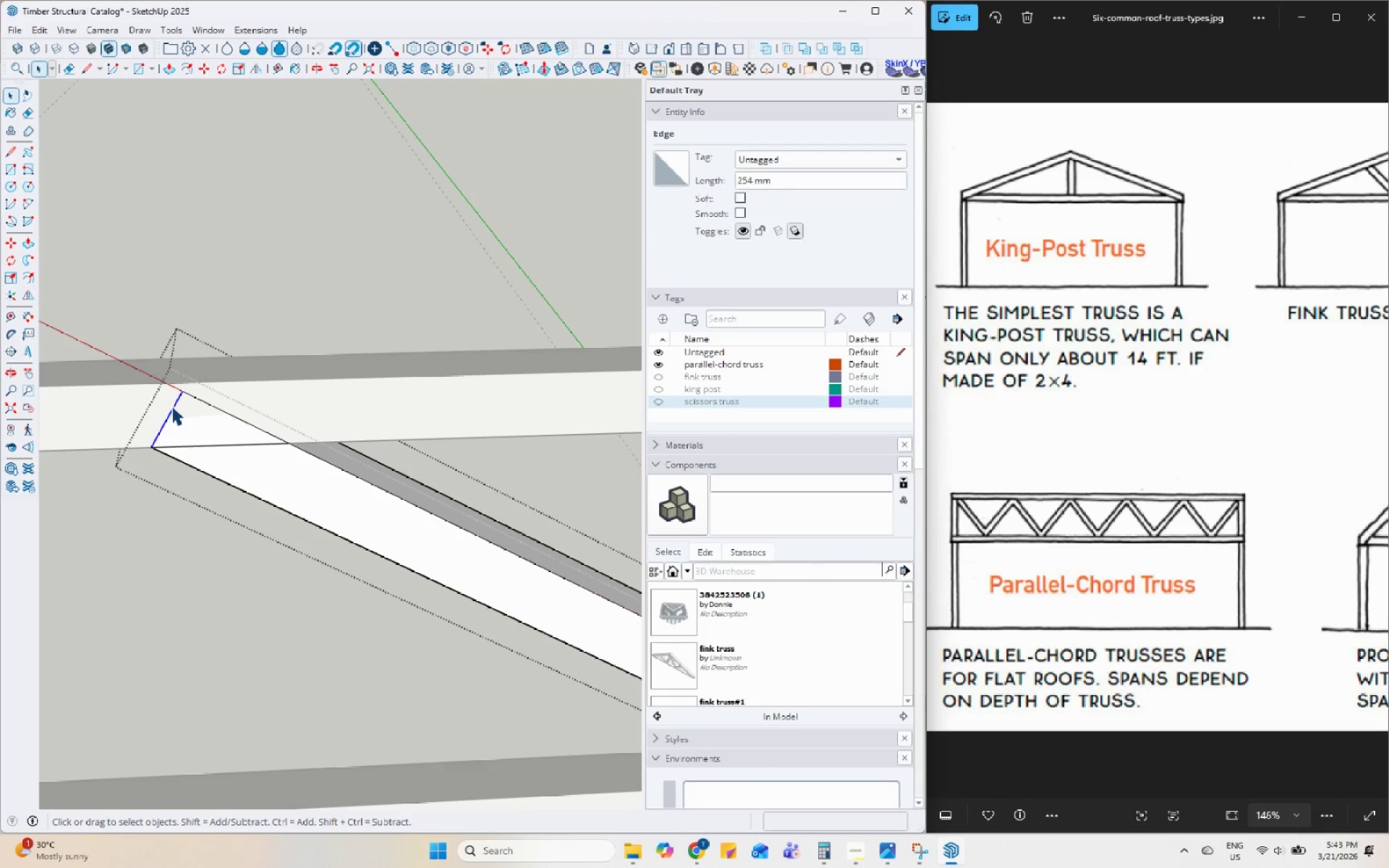 
key(Delete)
 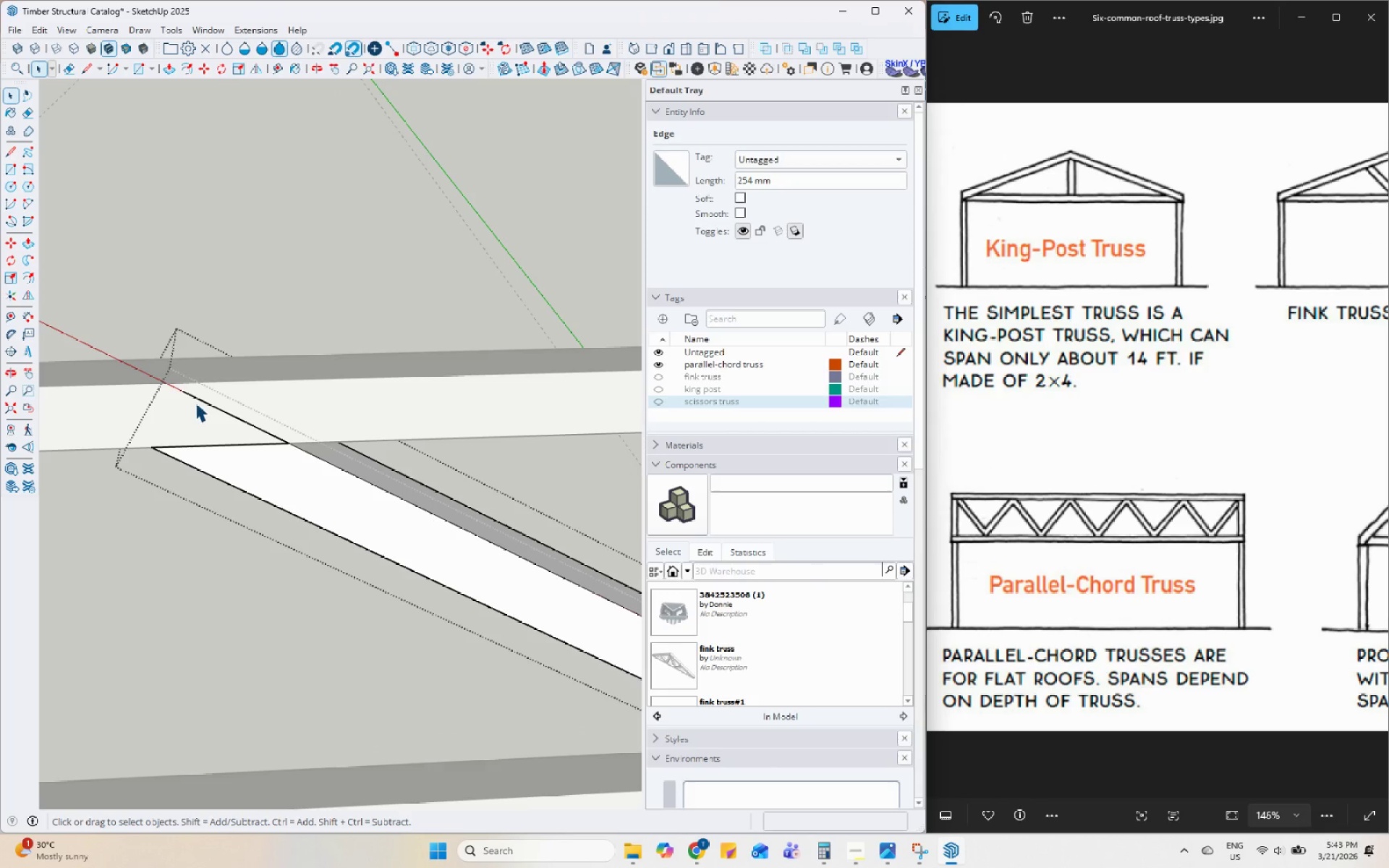 
left_click([203, 403])
 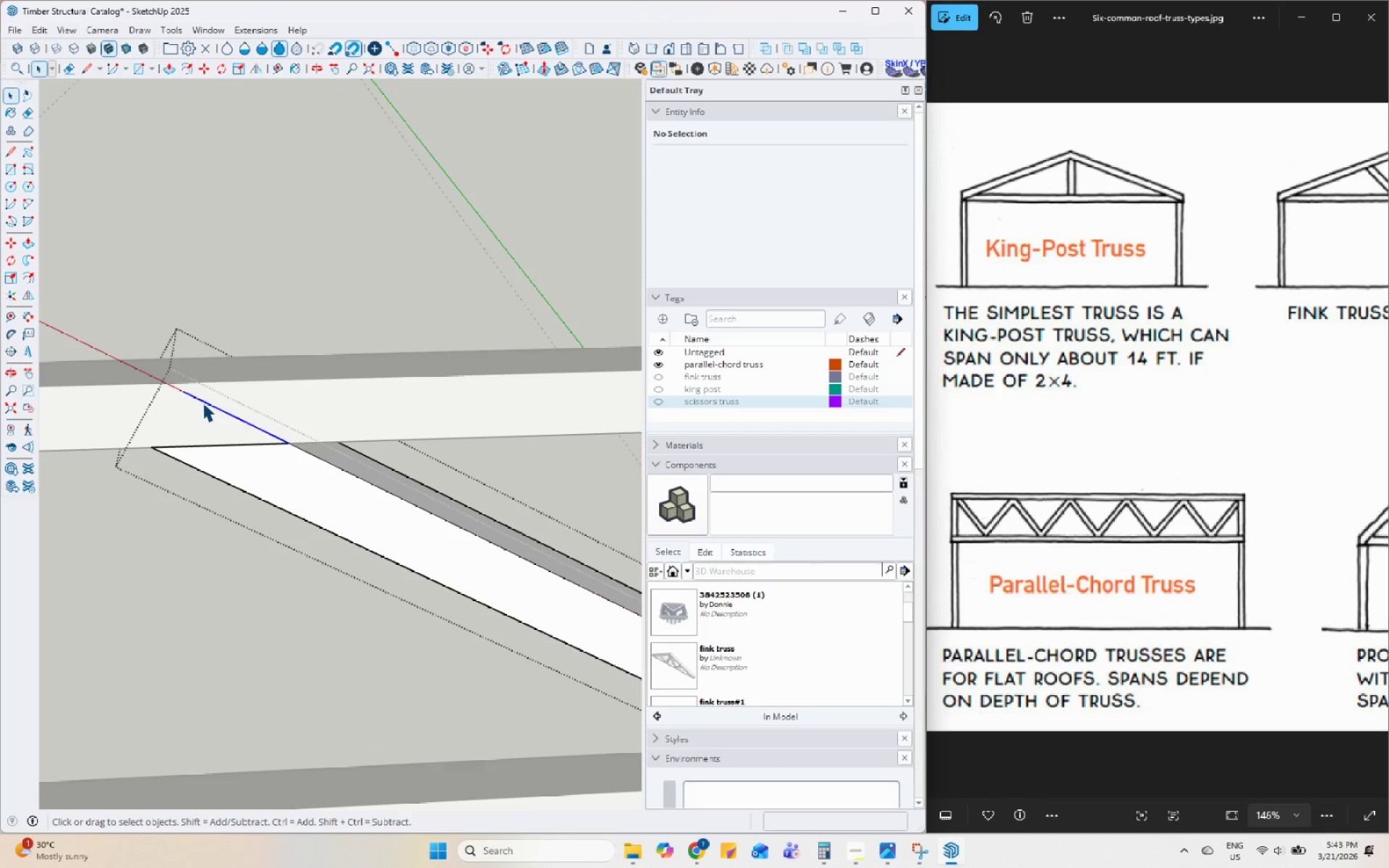 
key(Delete)
 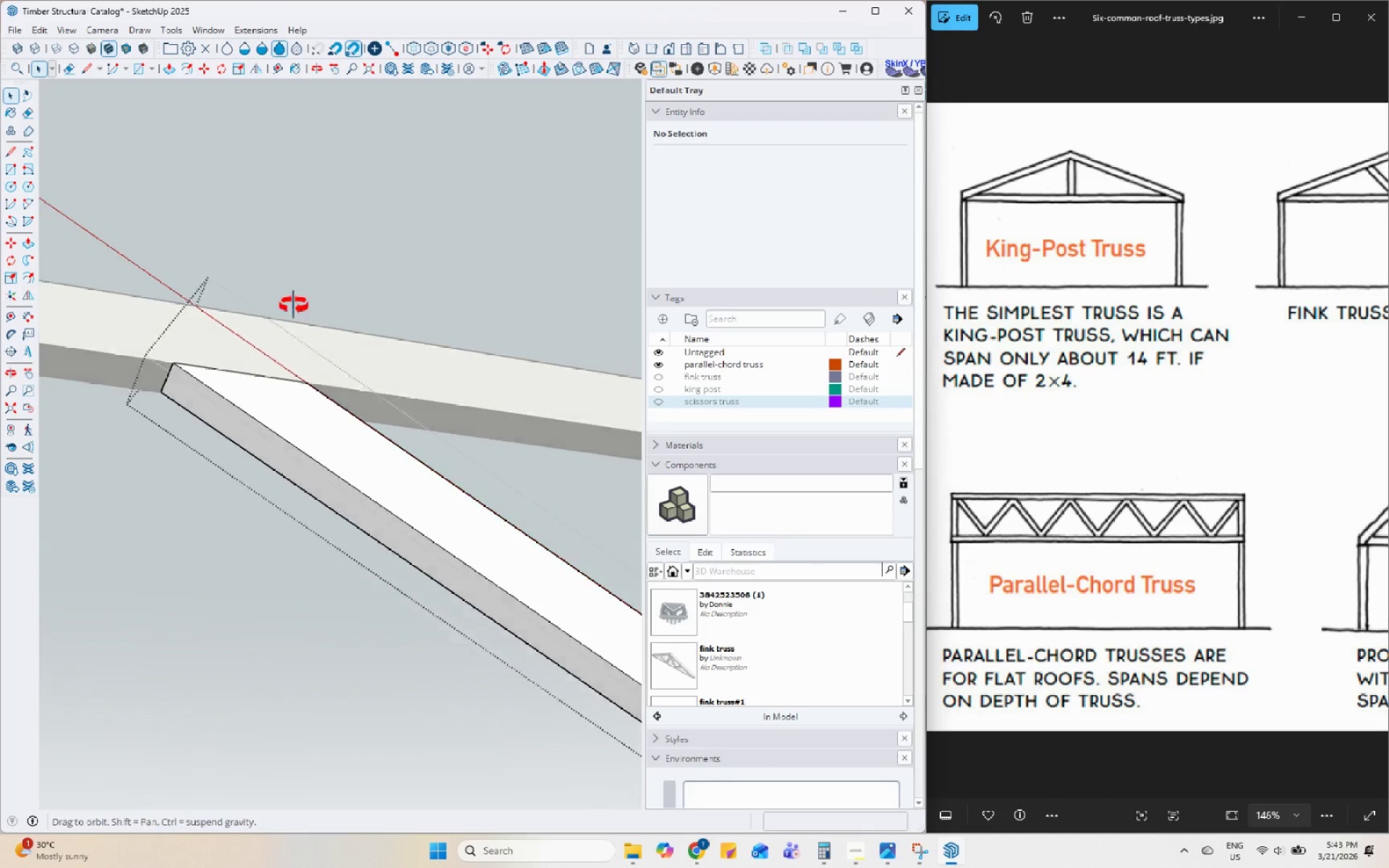 
left_click([273, 300])
 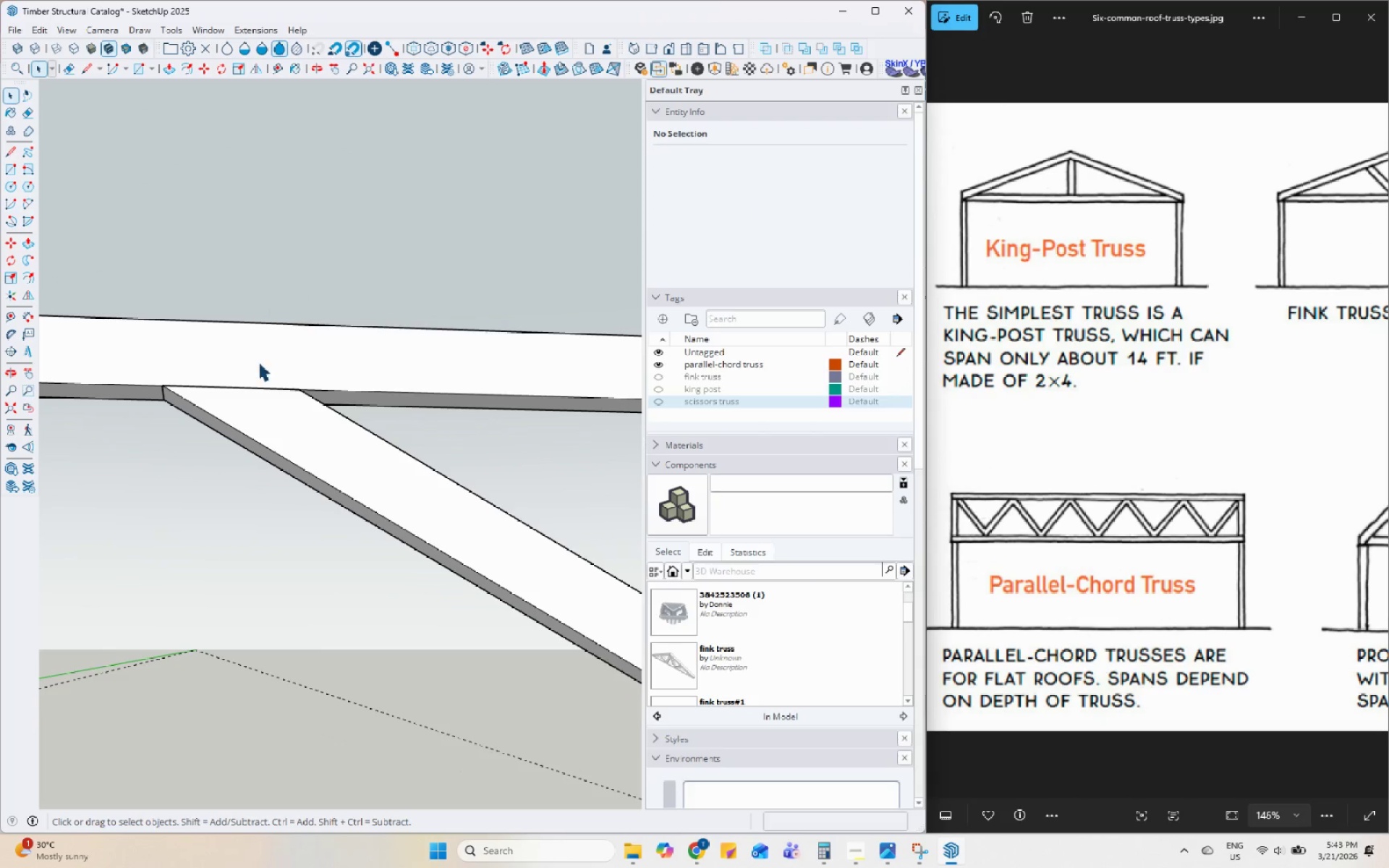 
scroll: coordinate [326, 583], scroll_direction: down, amount: 7.0
 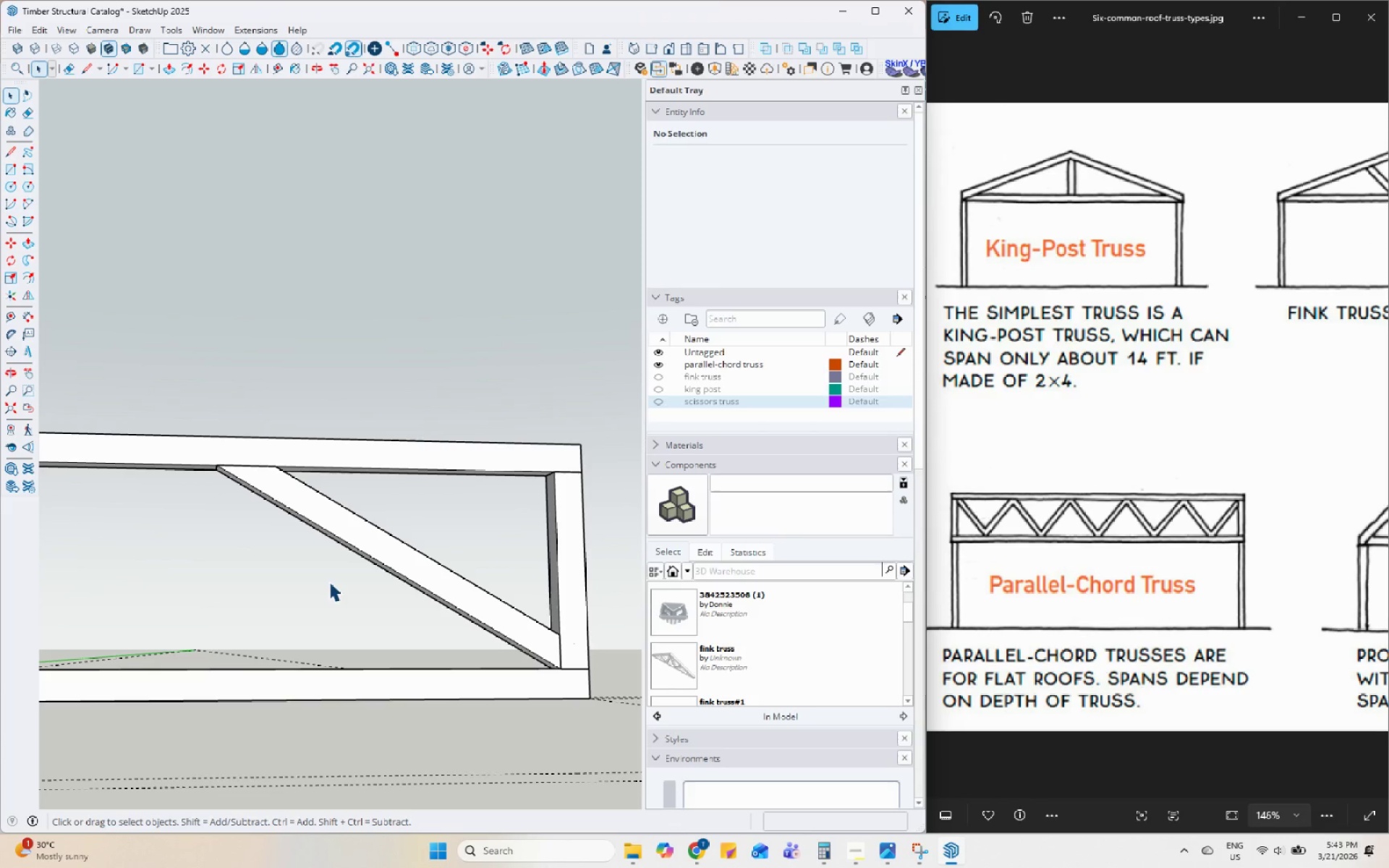 
left_click([388, 545])
 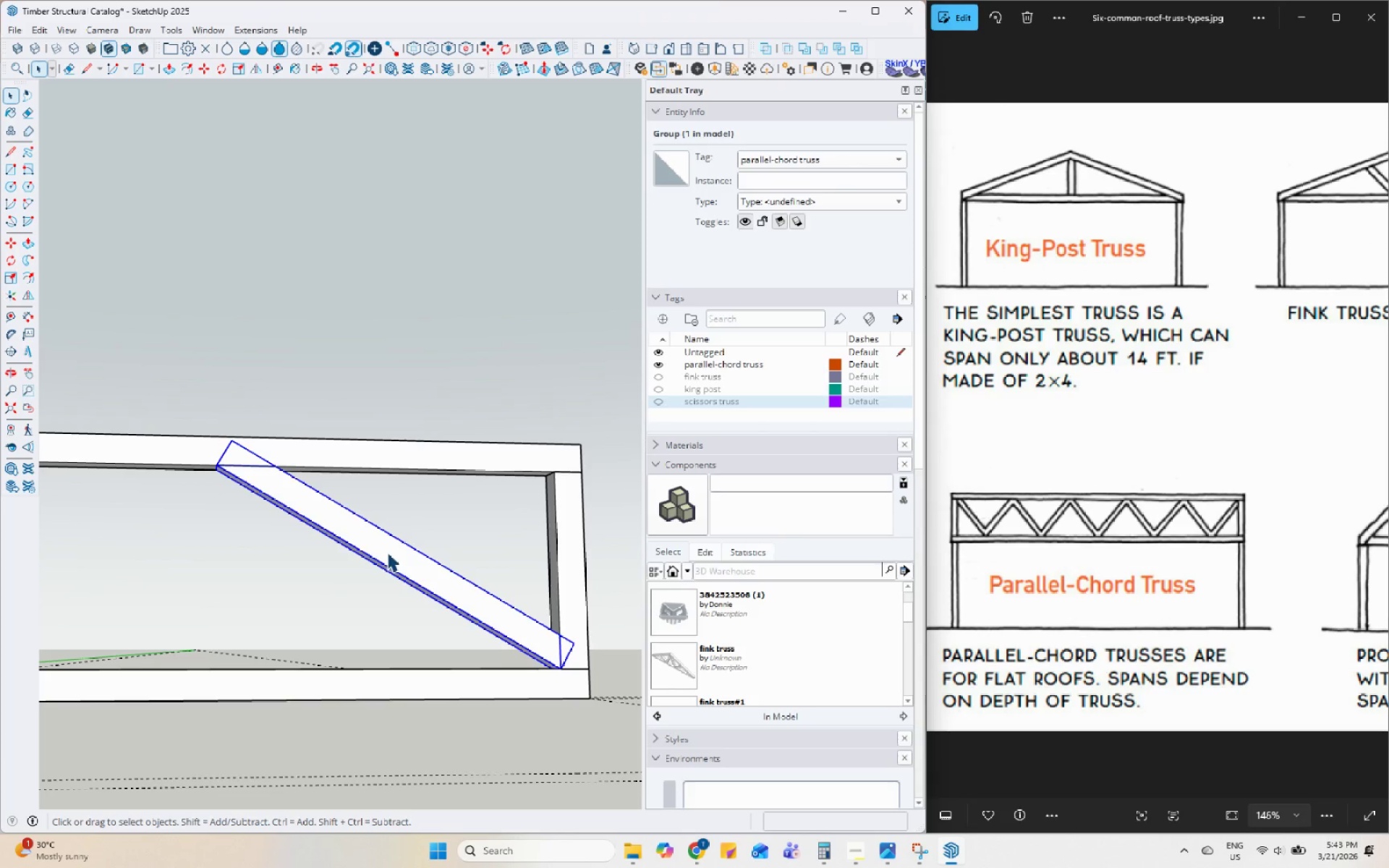 
key(M)
 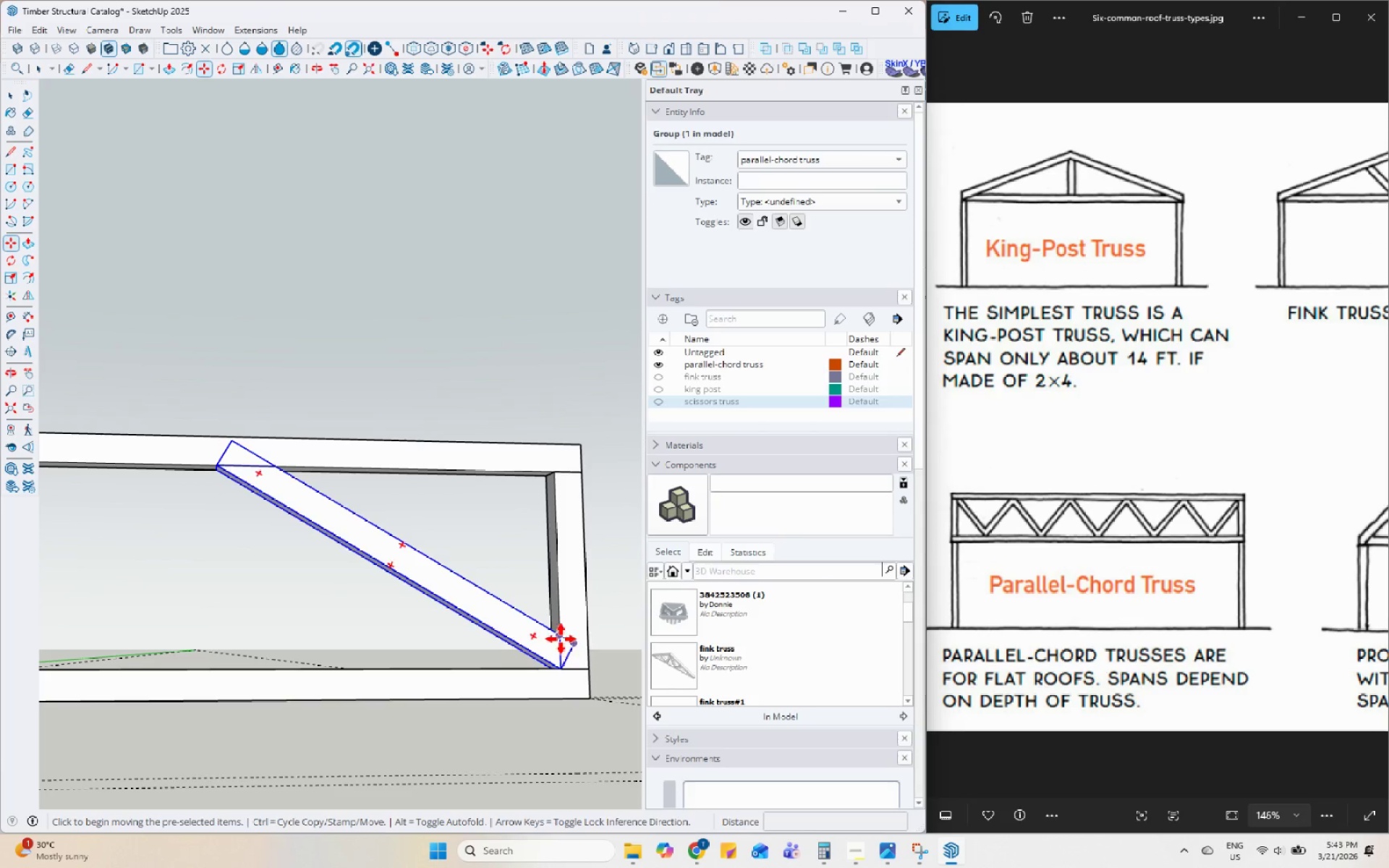 
left_click([559, 637])
 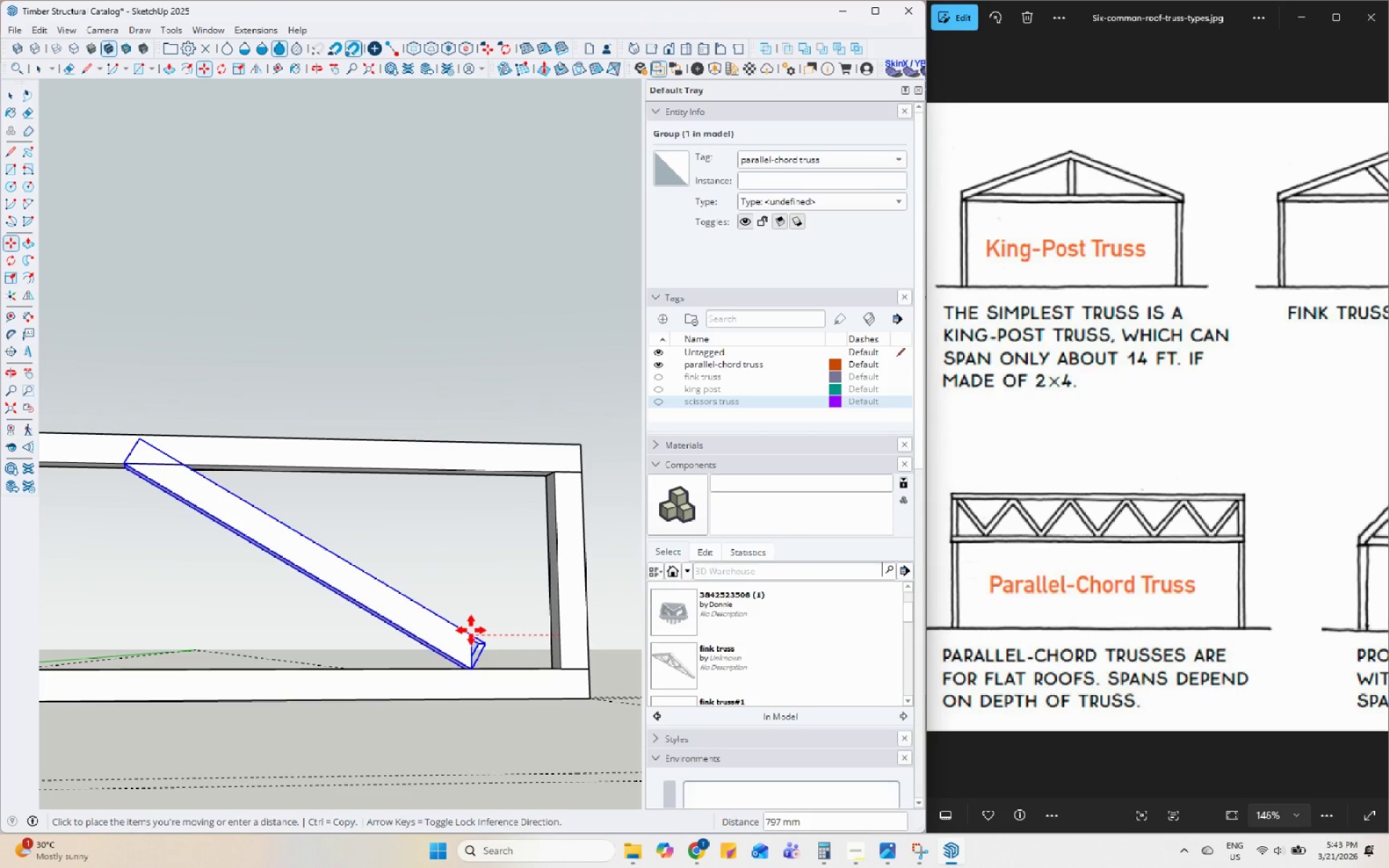 
key(Control+ControlLeft)
 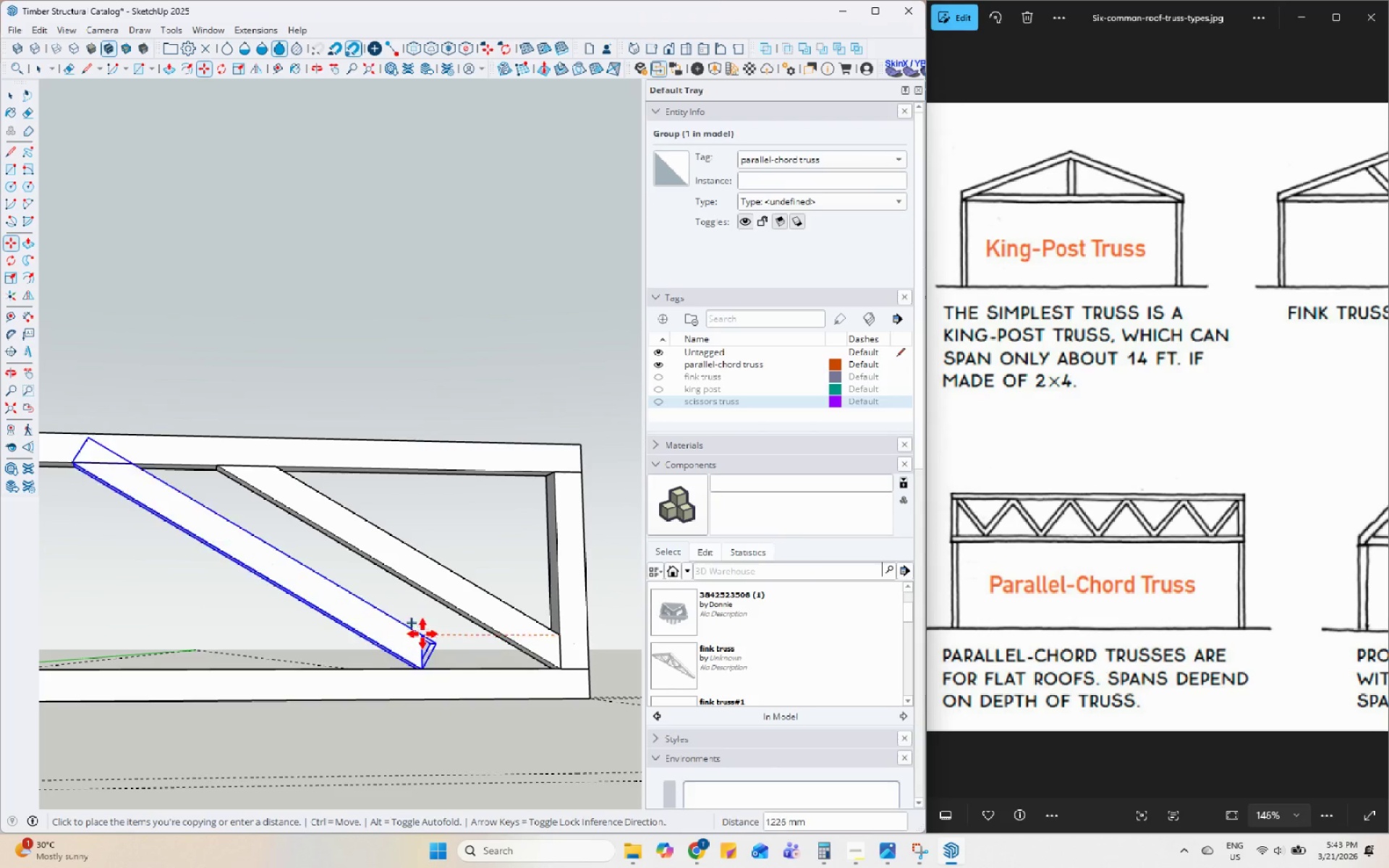 
left_click([423, 631])
 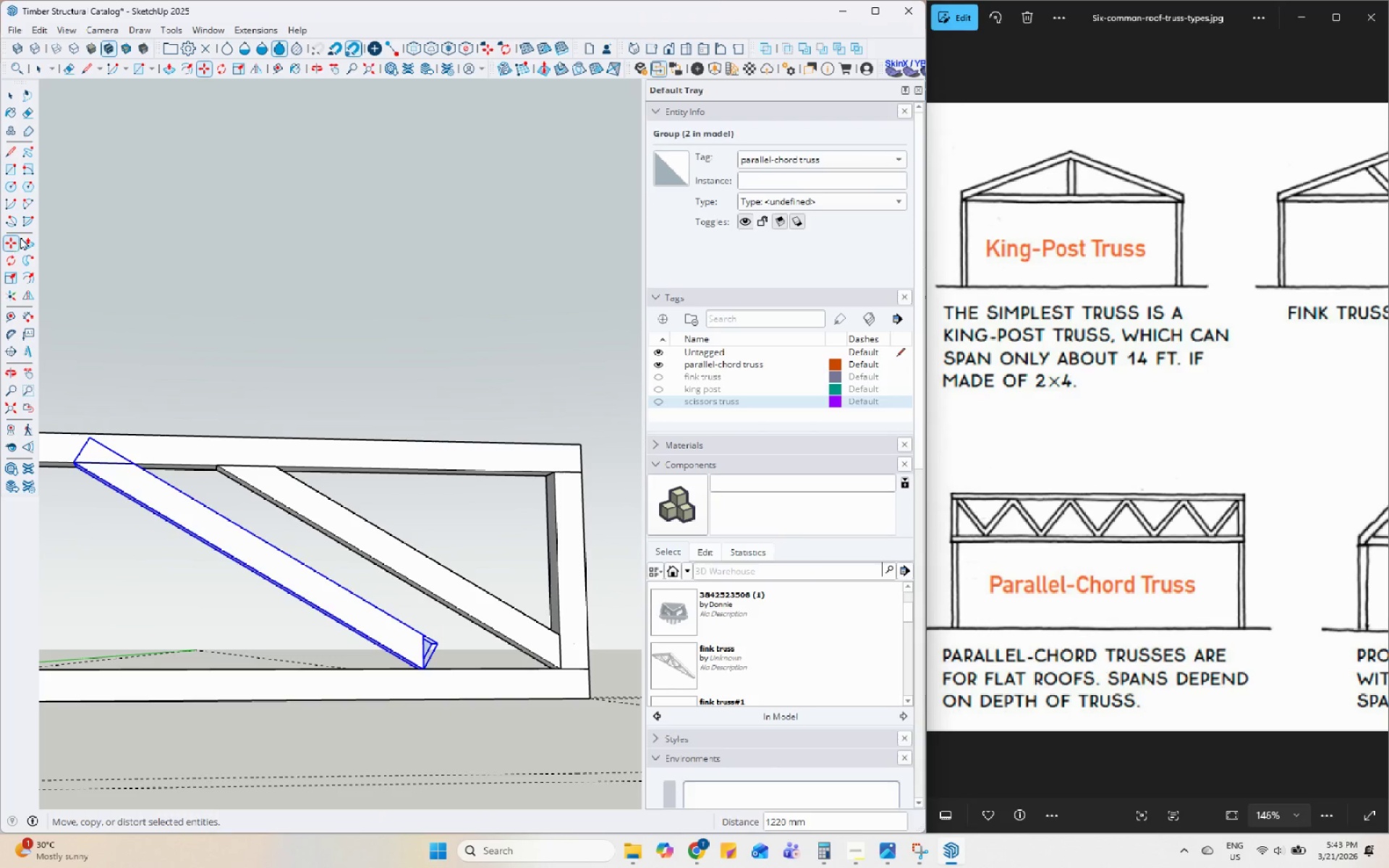 
left_click([25, 292])
 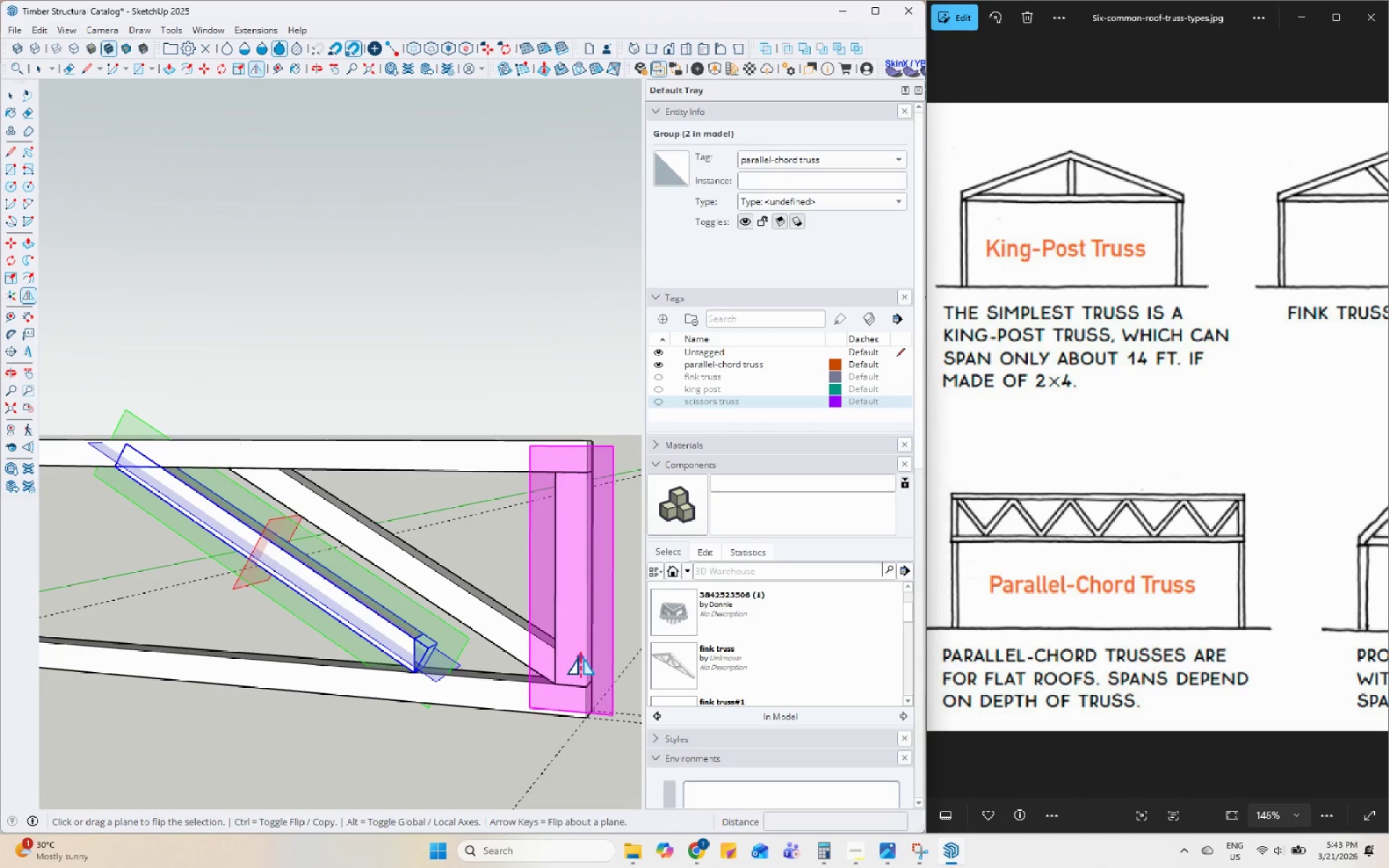 
wait(8.66)
 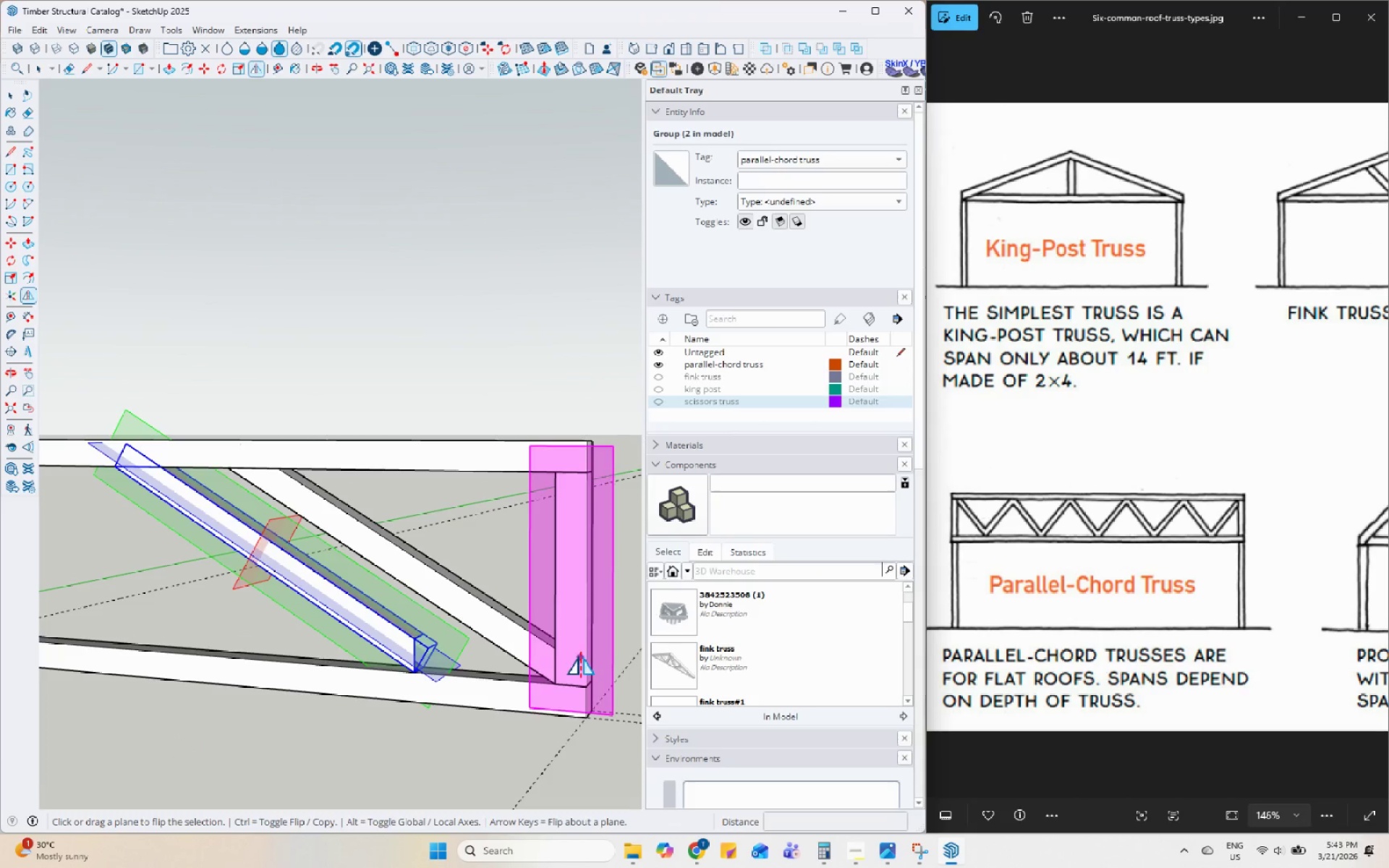 
left_click([546, 547])
 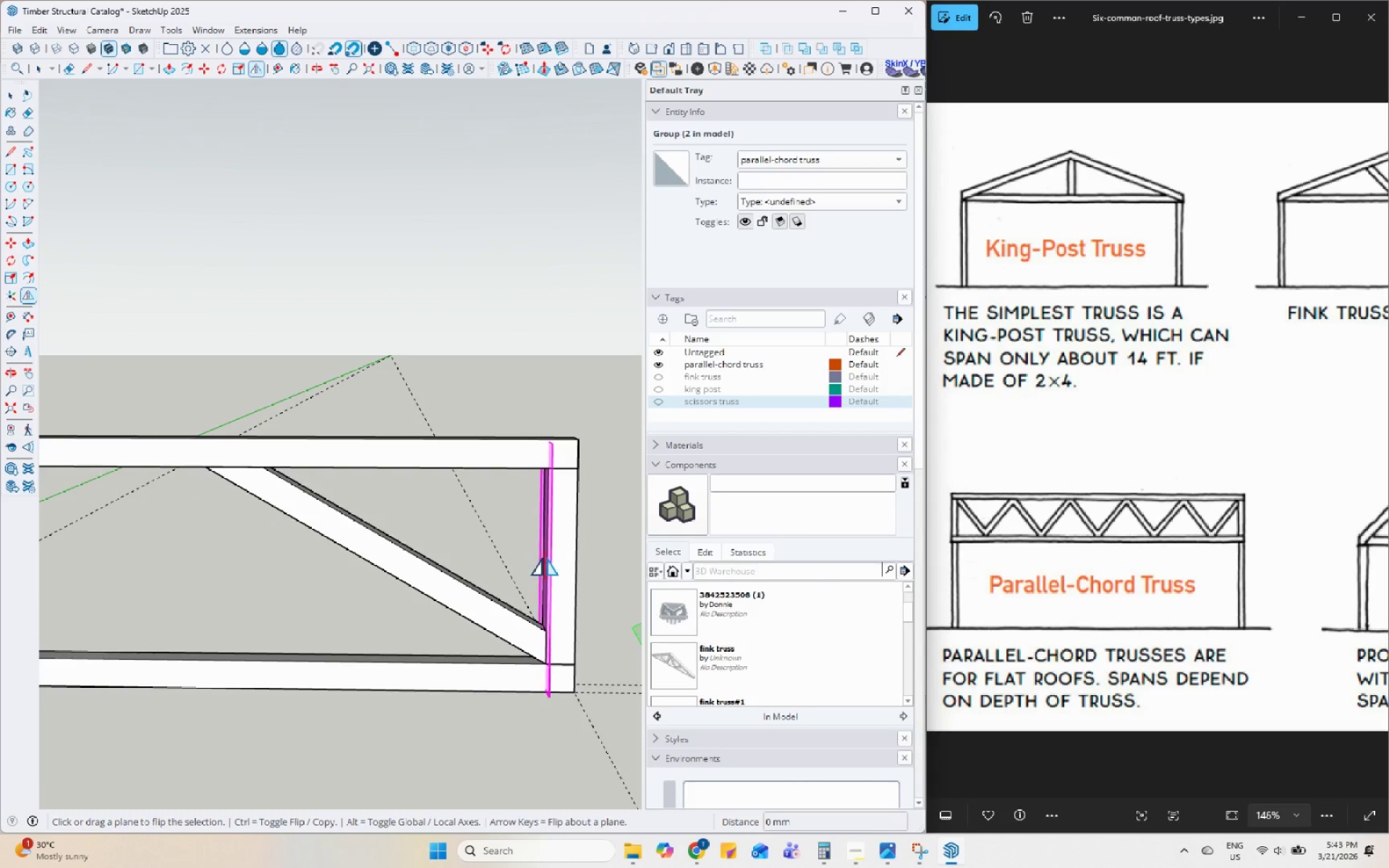 
scroll: coordinate [470, 588], scroll_direction: down, amount: 10.0
 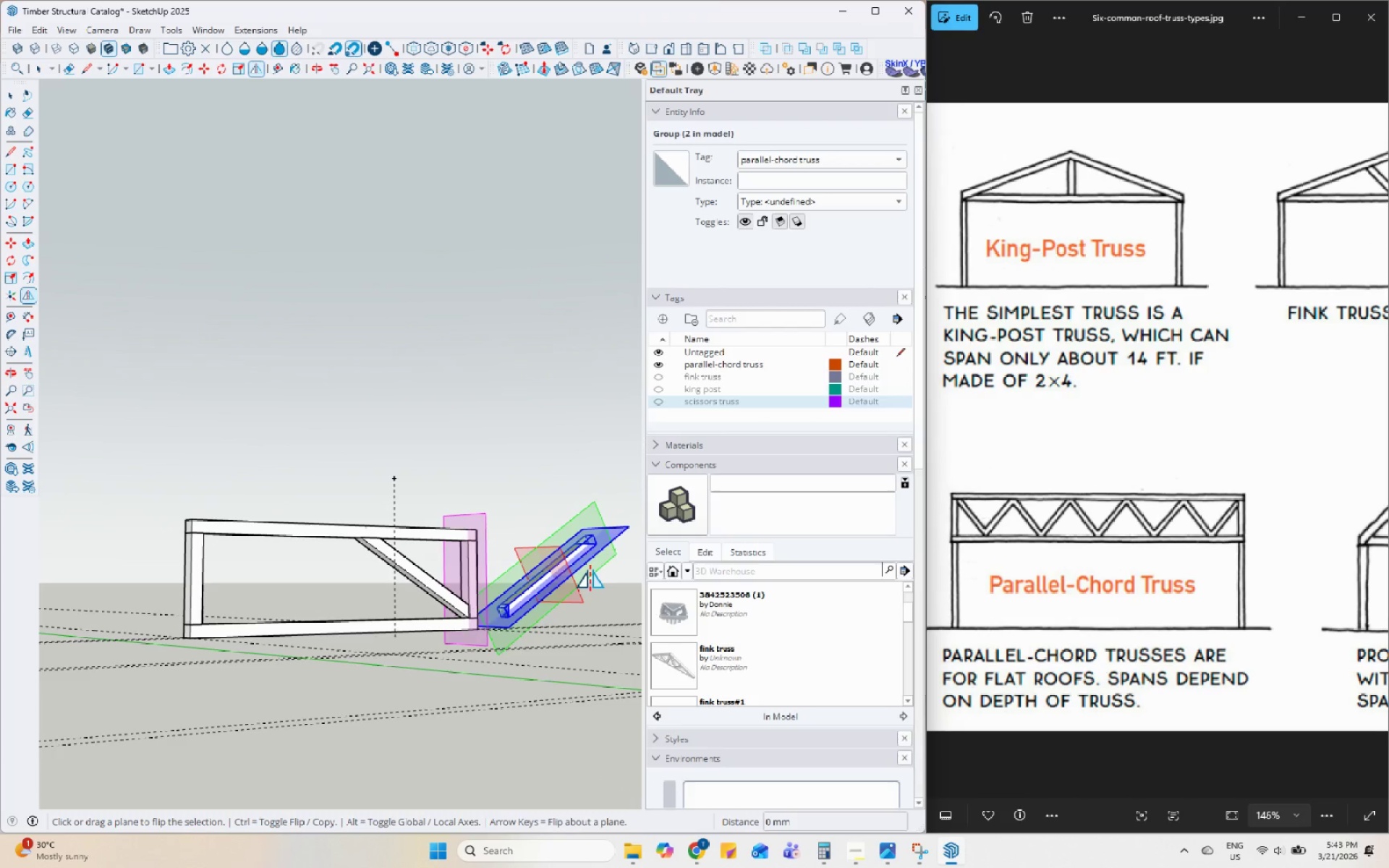 
scroll: coordinate [596, 552], scroll_direction: up, amount: 4.0
 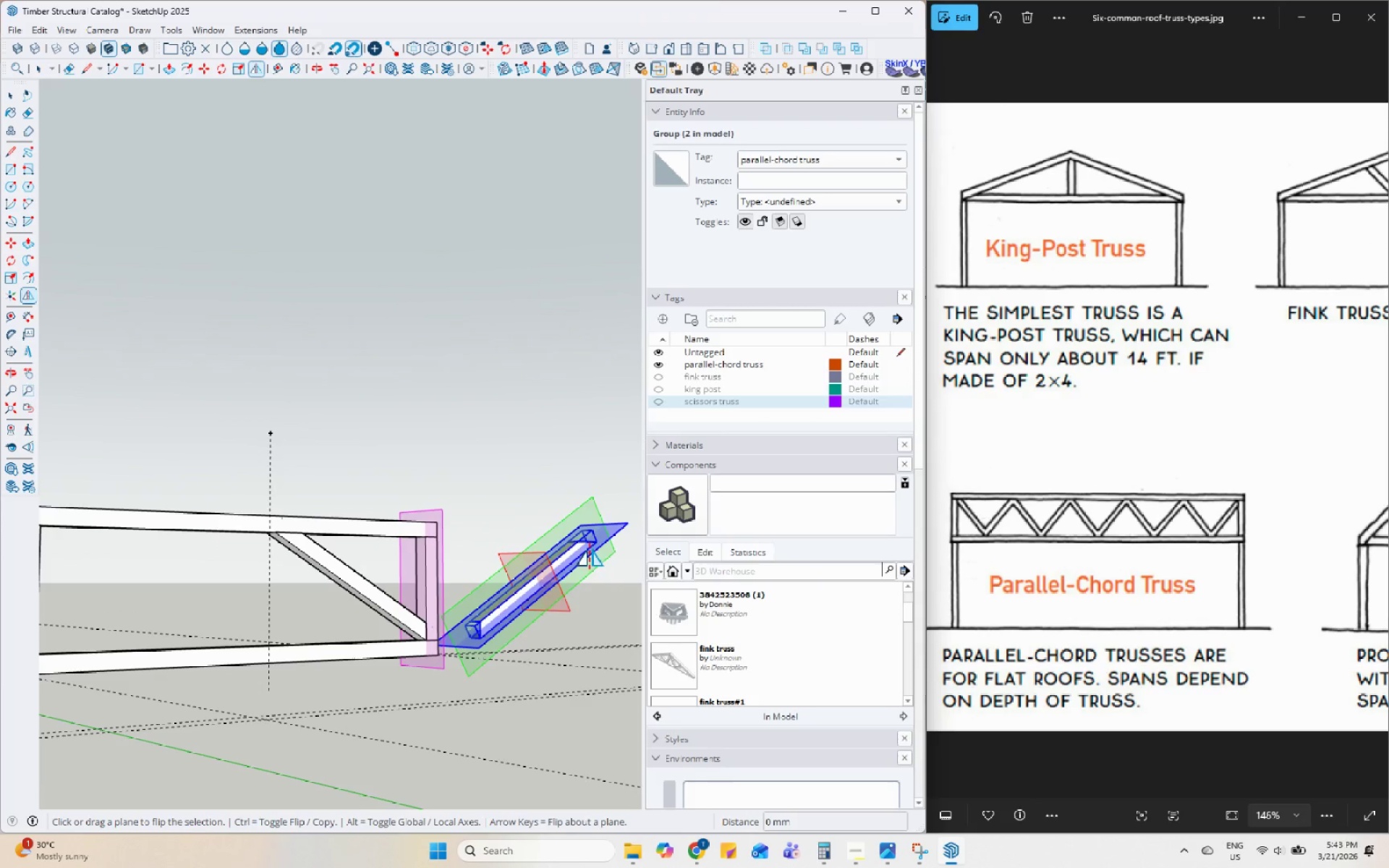 
key(M)
 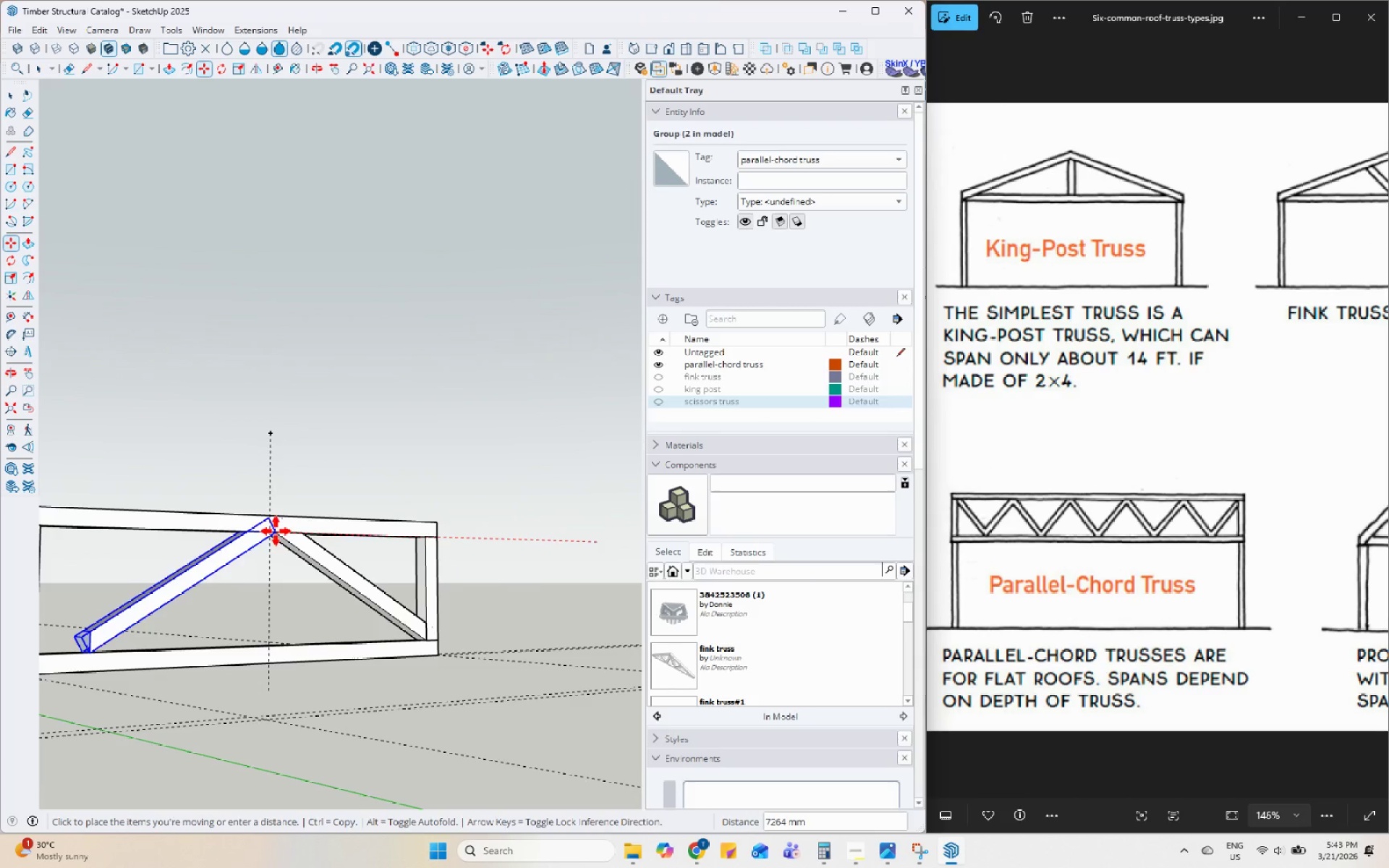 
scroll: coordinate [270, 540], scroll_direction: up, amount: 2.0
 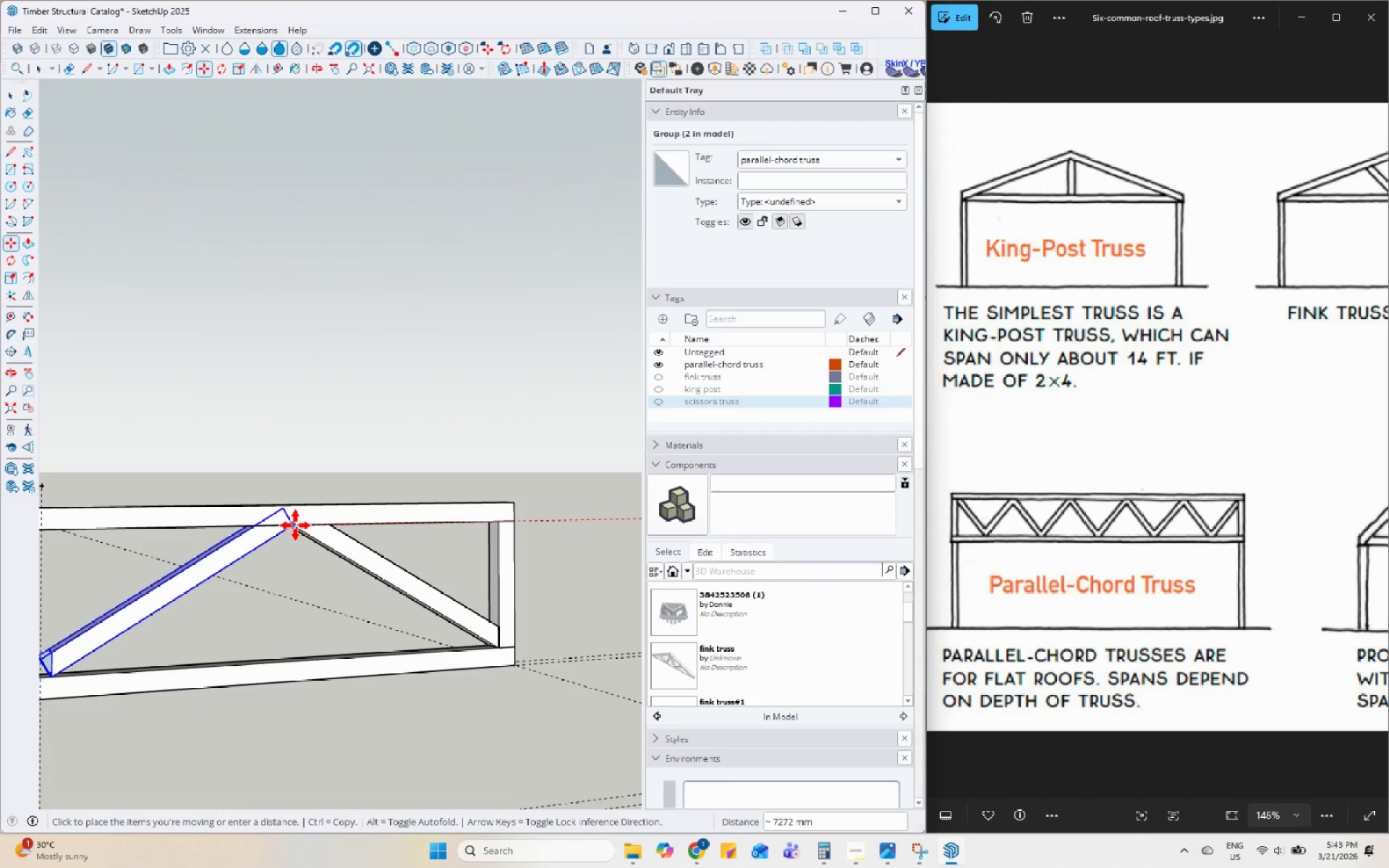 
left_click([295, 525])
 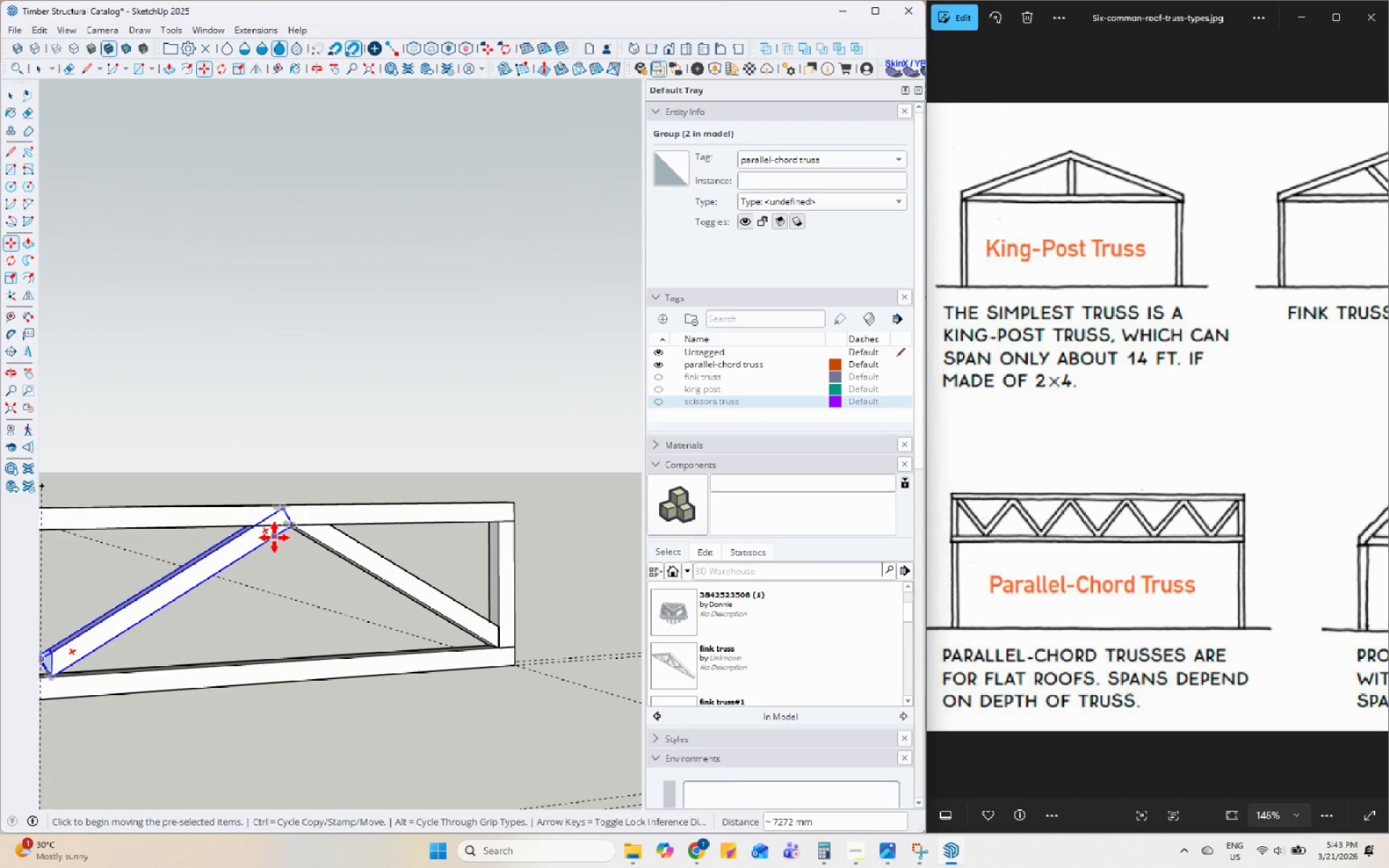 
scroll: coordinate [273, 538], scroll_direction: down, amount: 7.0
 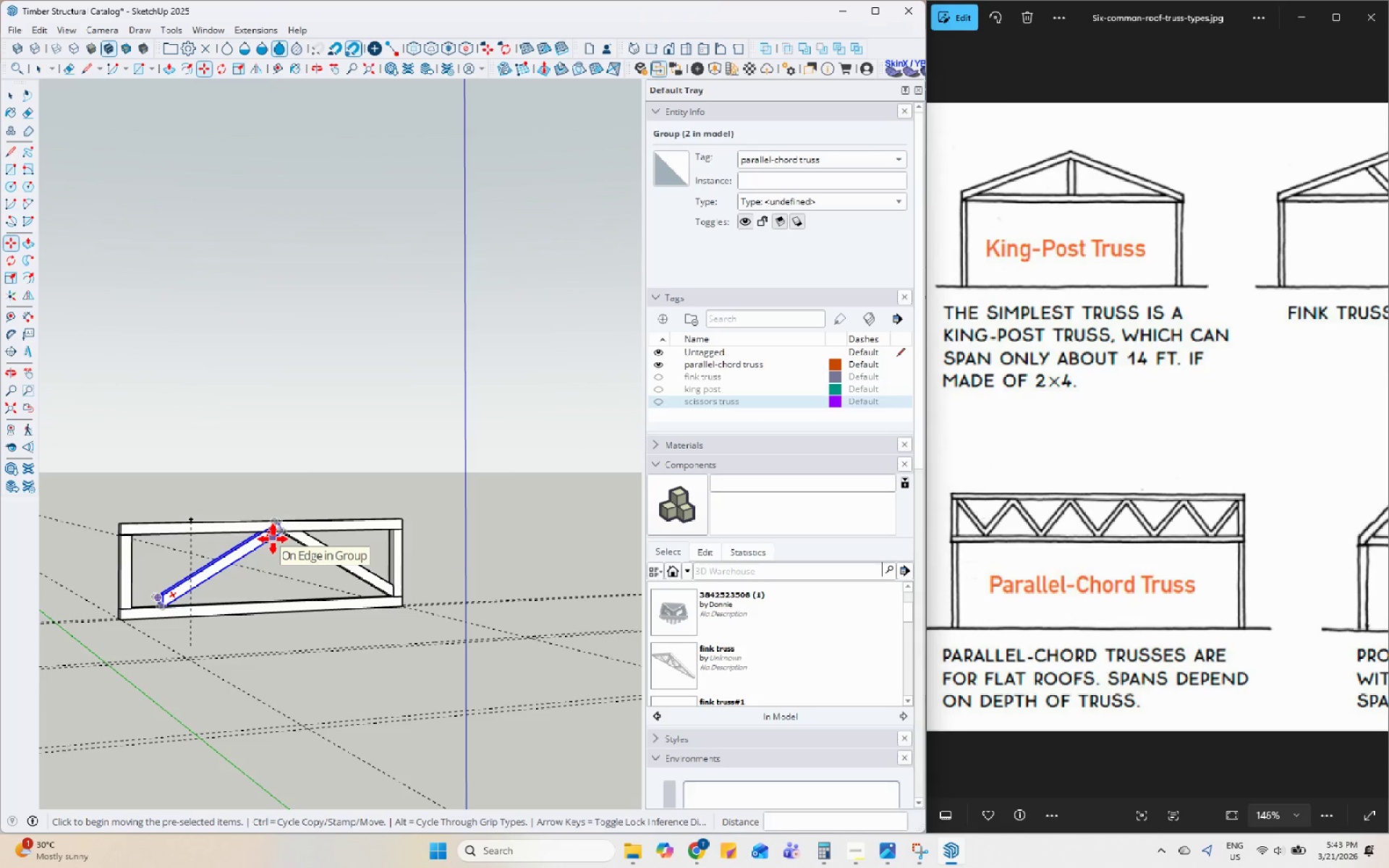 
wait(5.72)
 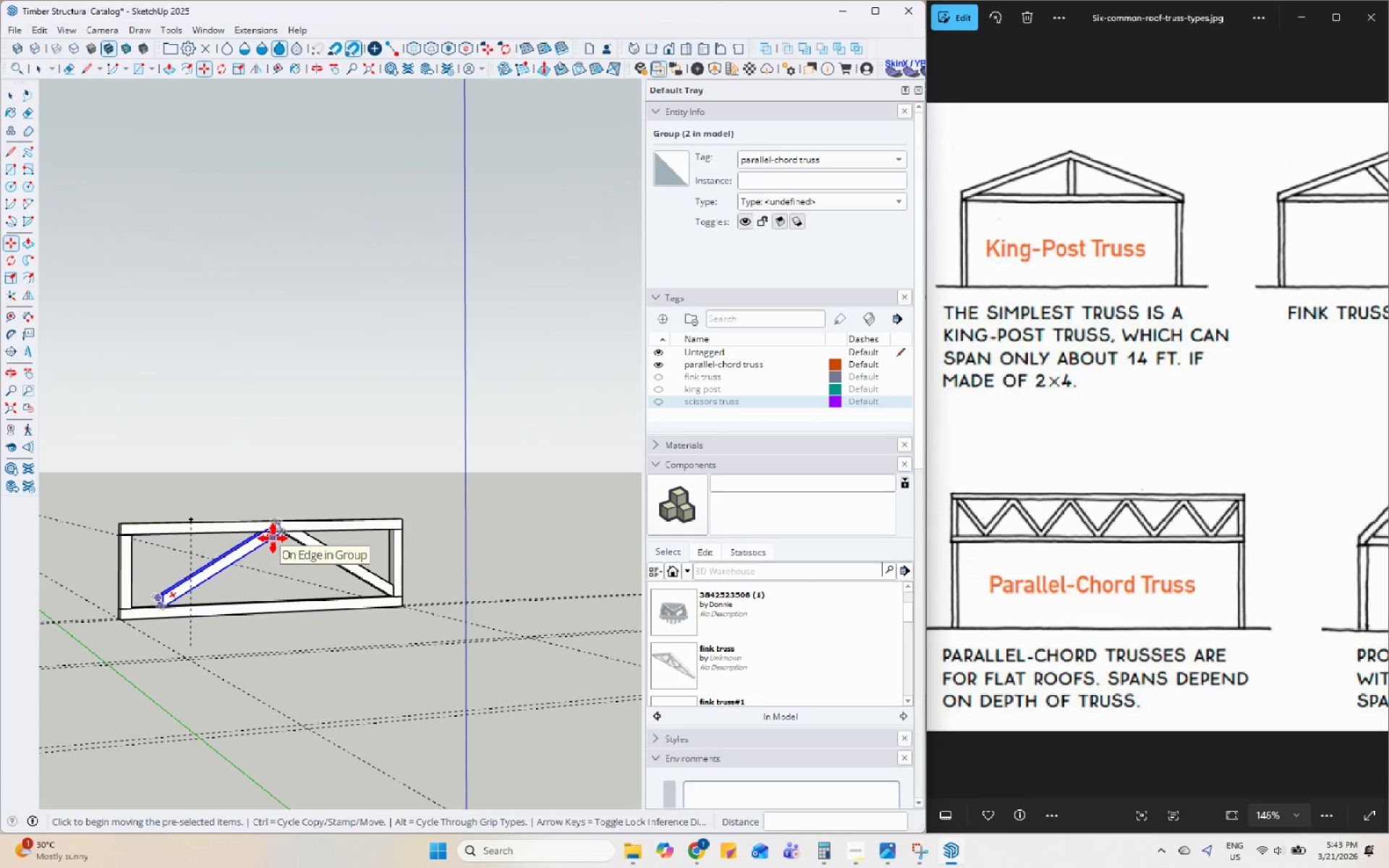 
scroll: coordinate [152, 582], scroll_direction: up, amount: 10.0
 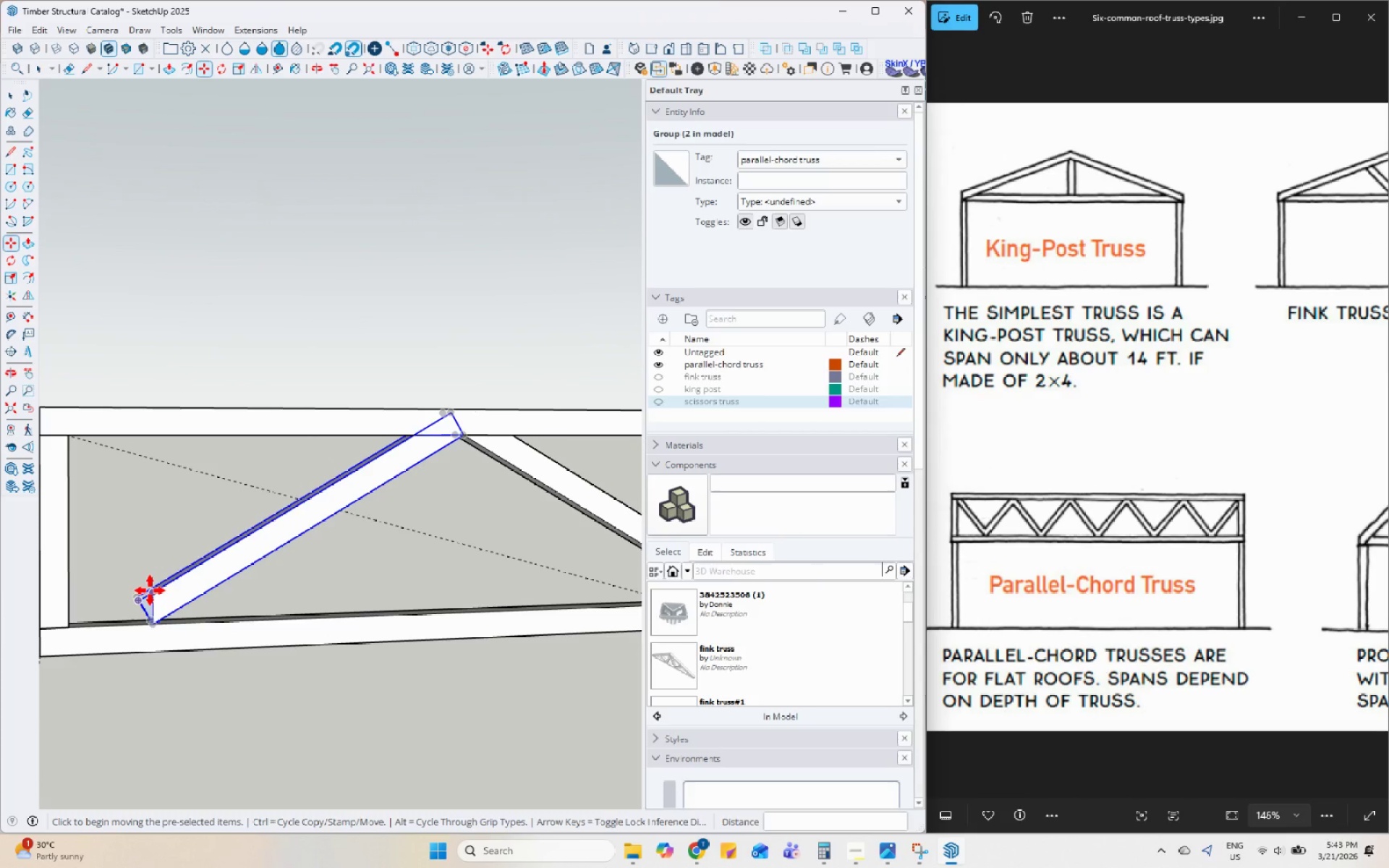 
mouse_move([148, 608])
 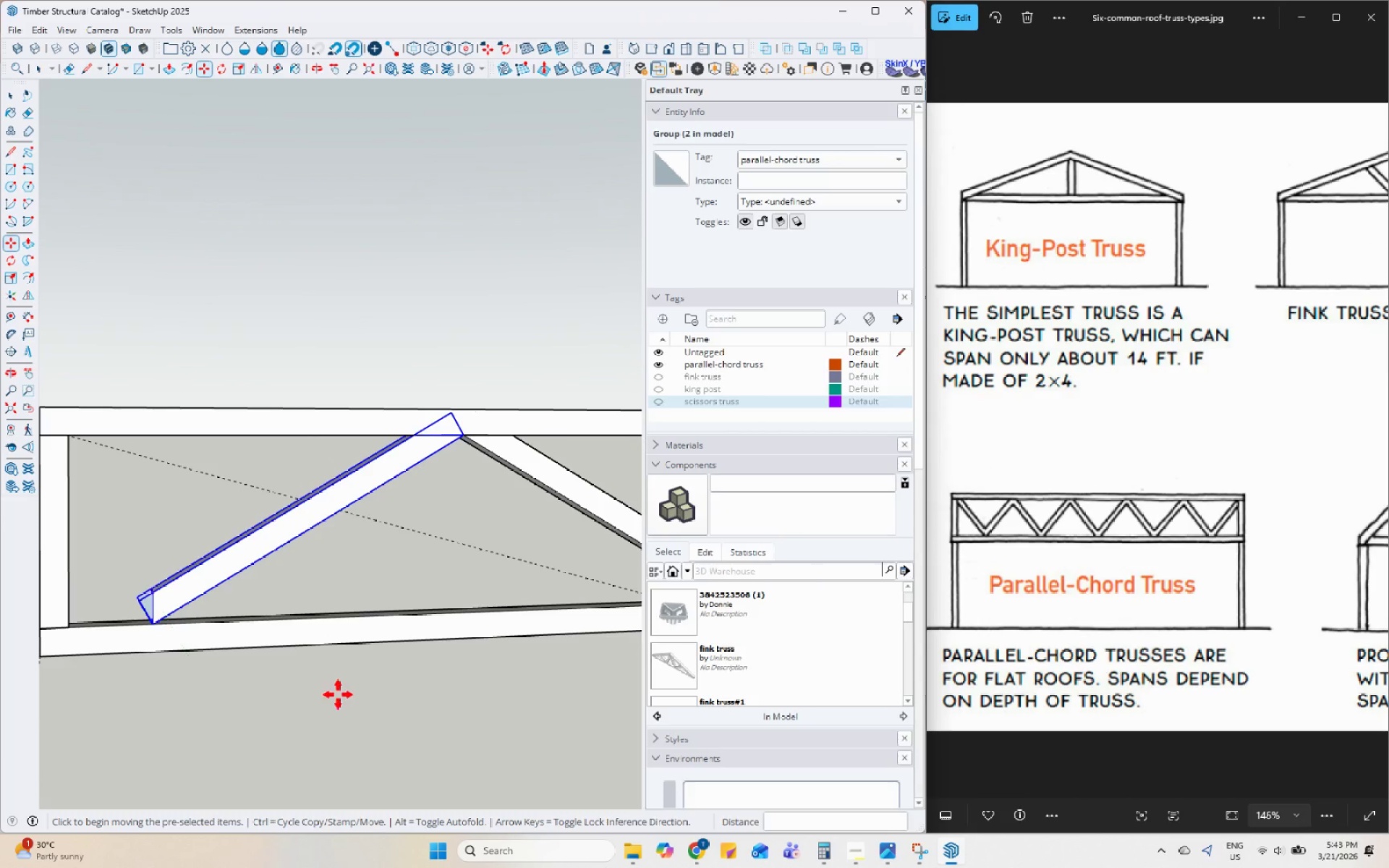 
scroll: coordinate [368, 718], scroll_direction: down, amount: 4.0
 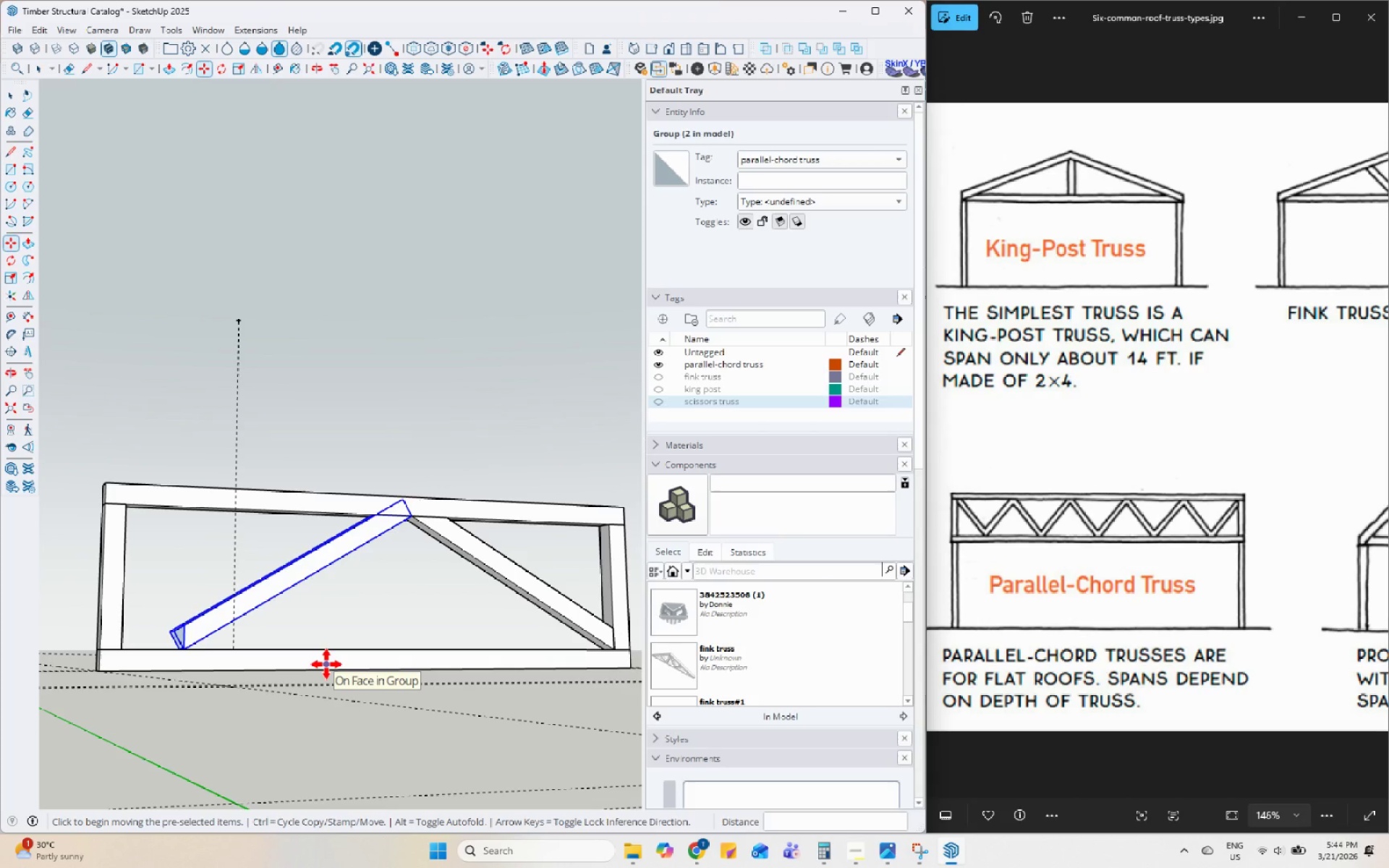 
wait(17.98)
 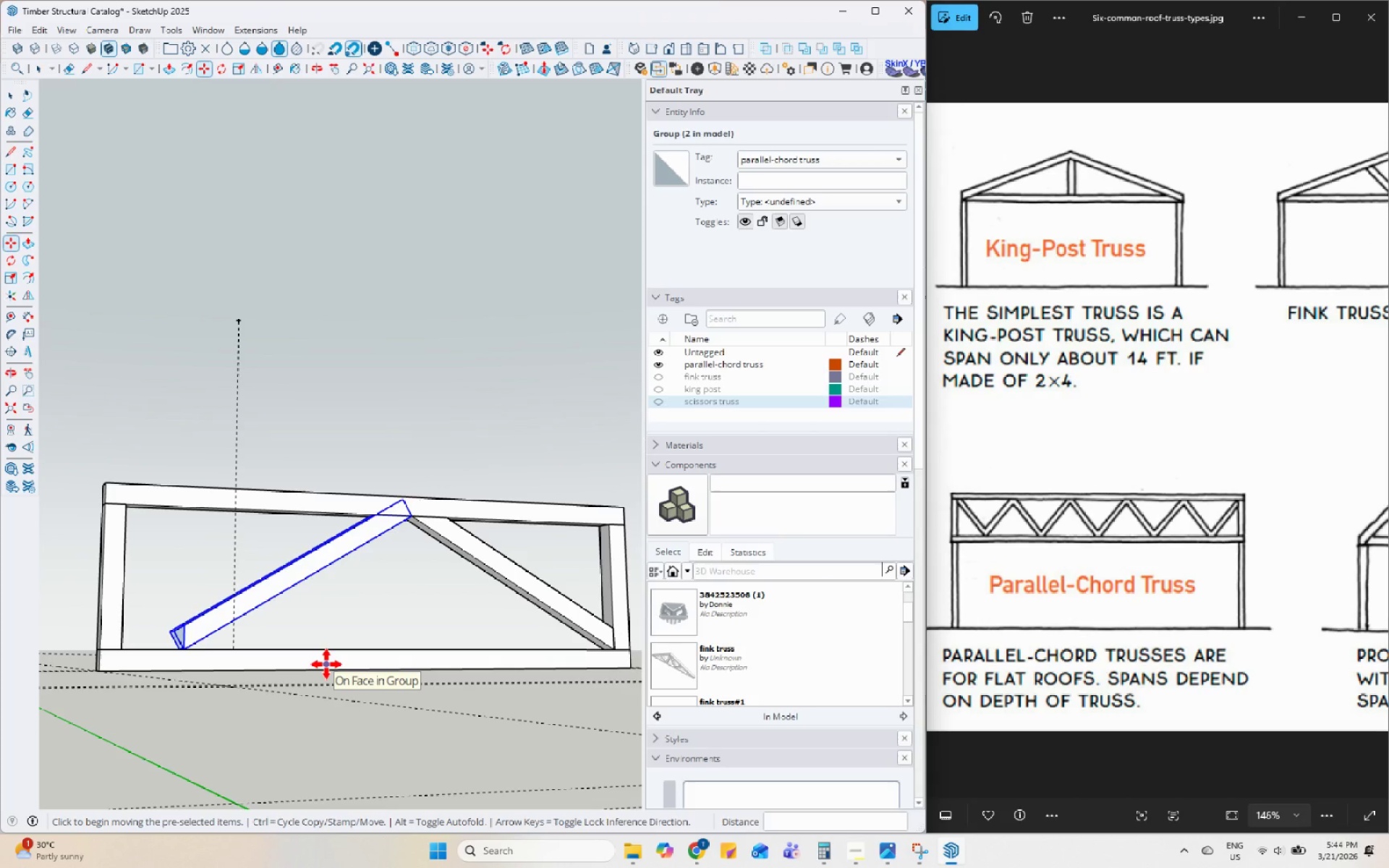 
key(T)
 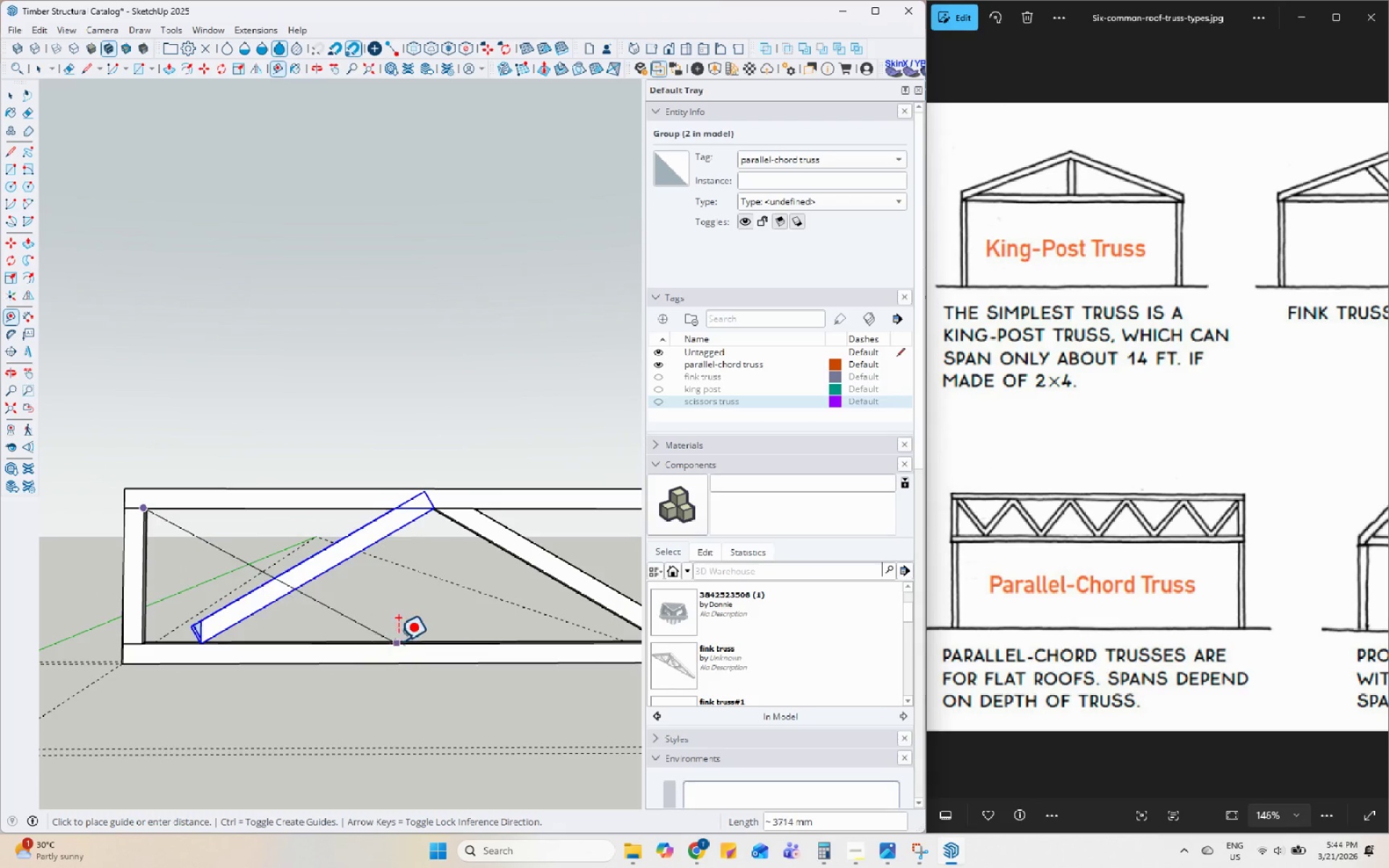 
wait(12.28)
 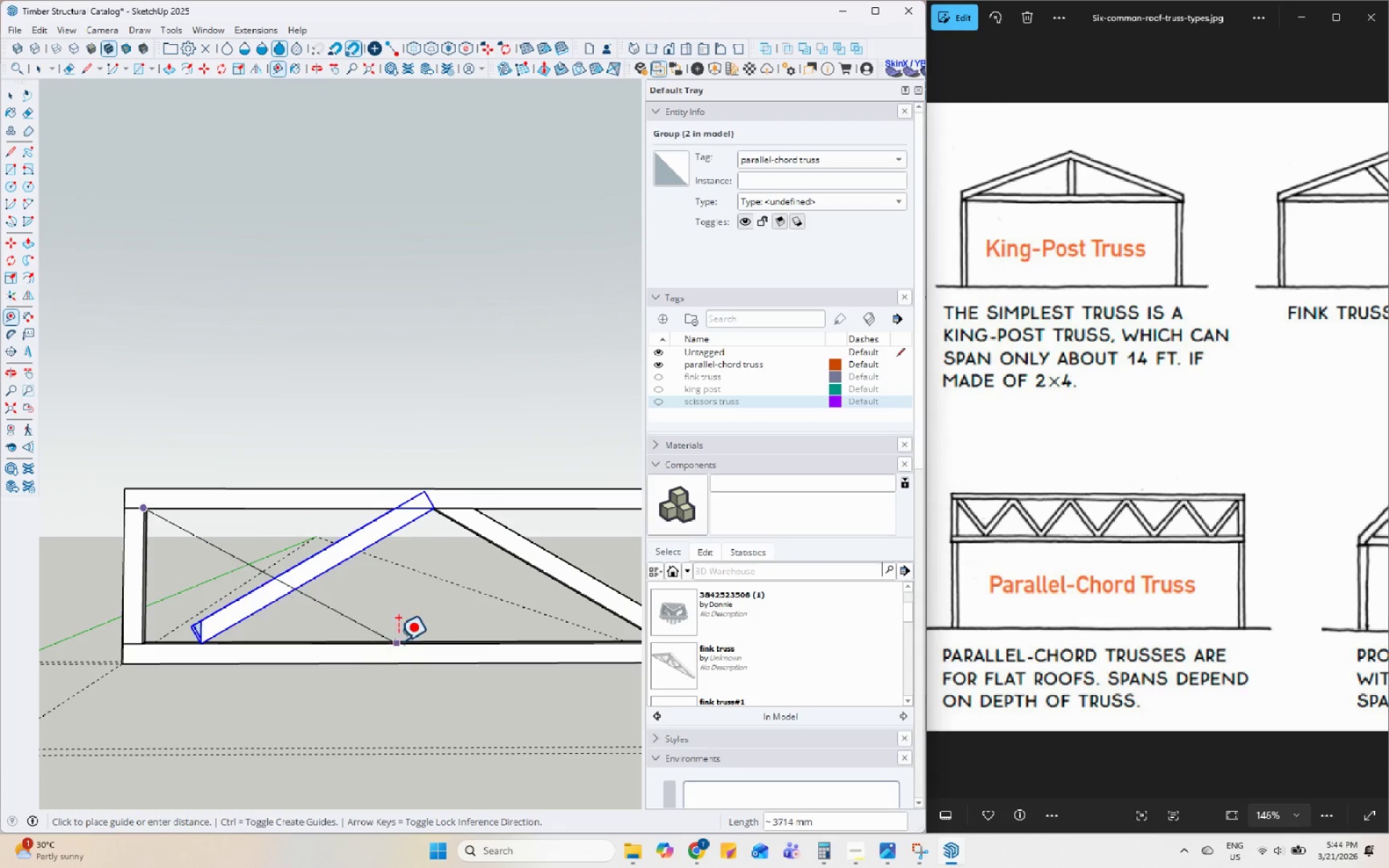 
scroll: coordinate [429, 524], scroll_direction: down, amount: 6.0
 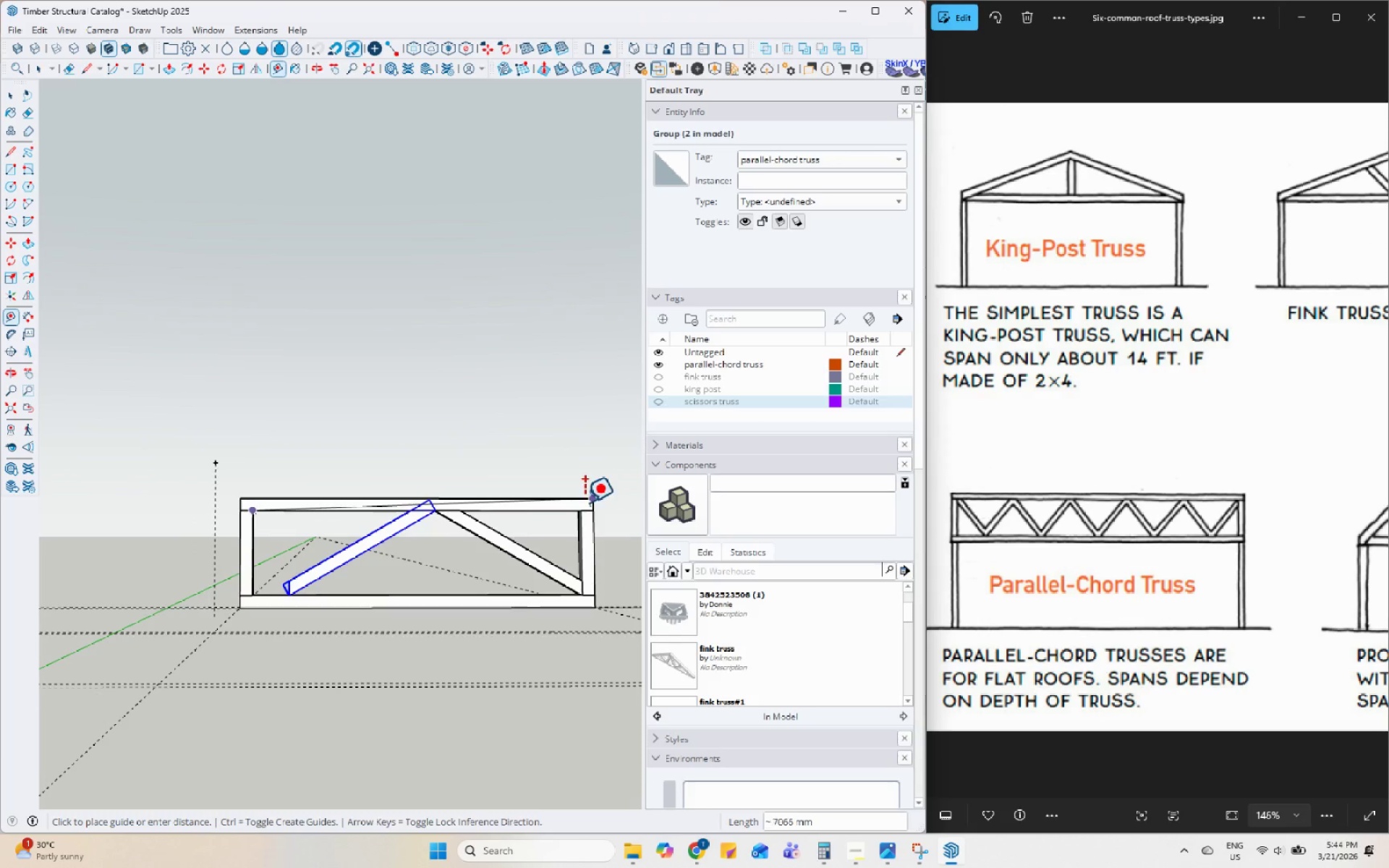 
key(Space)
 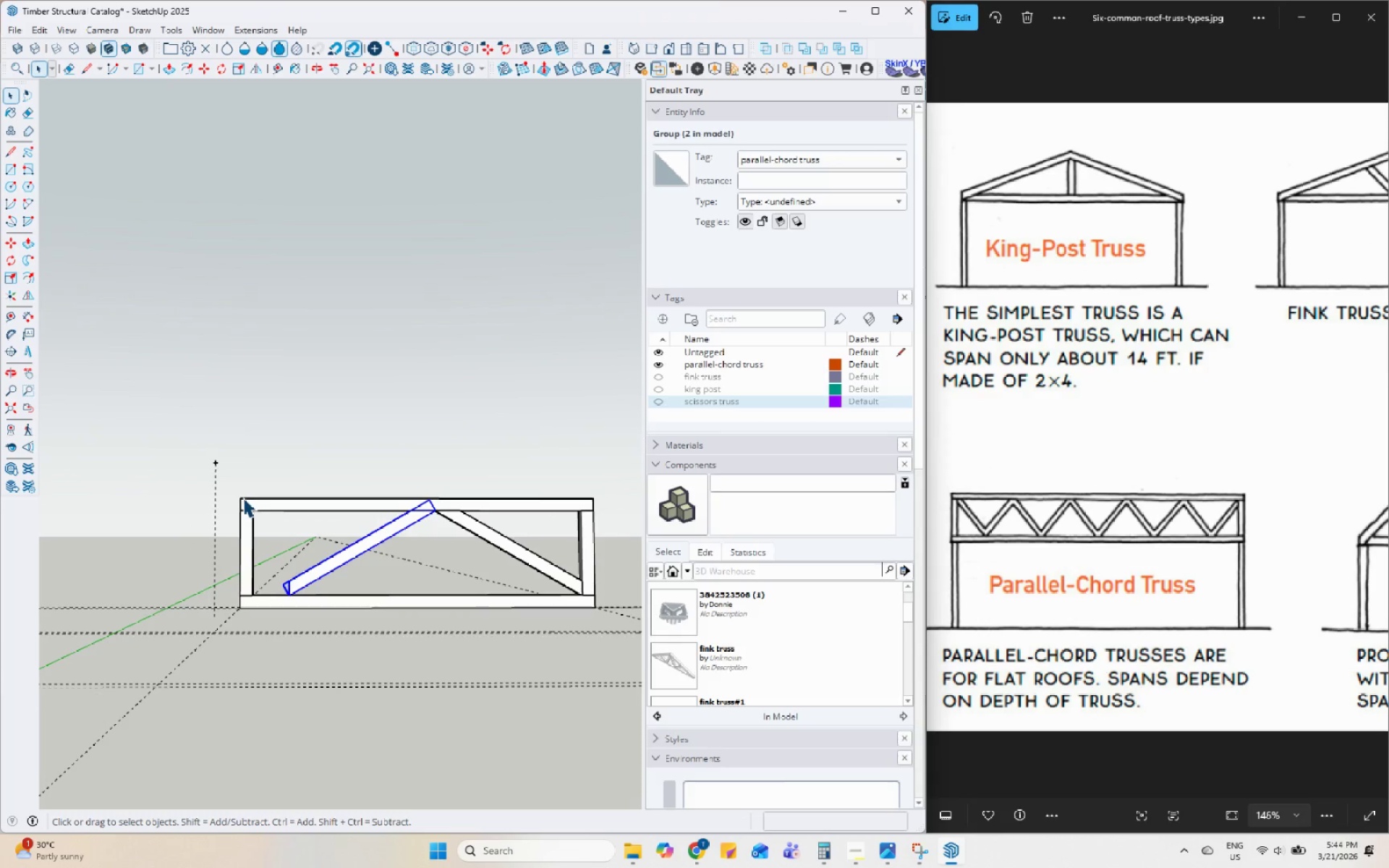 
key(T)
 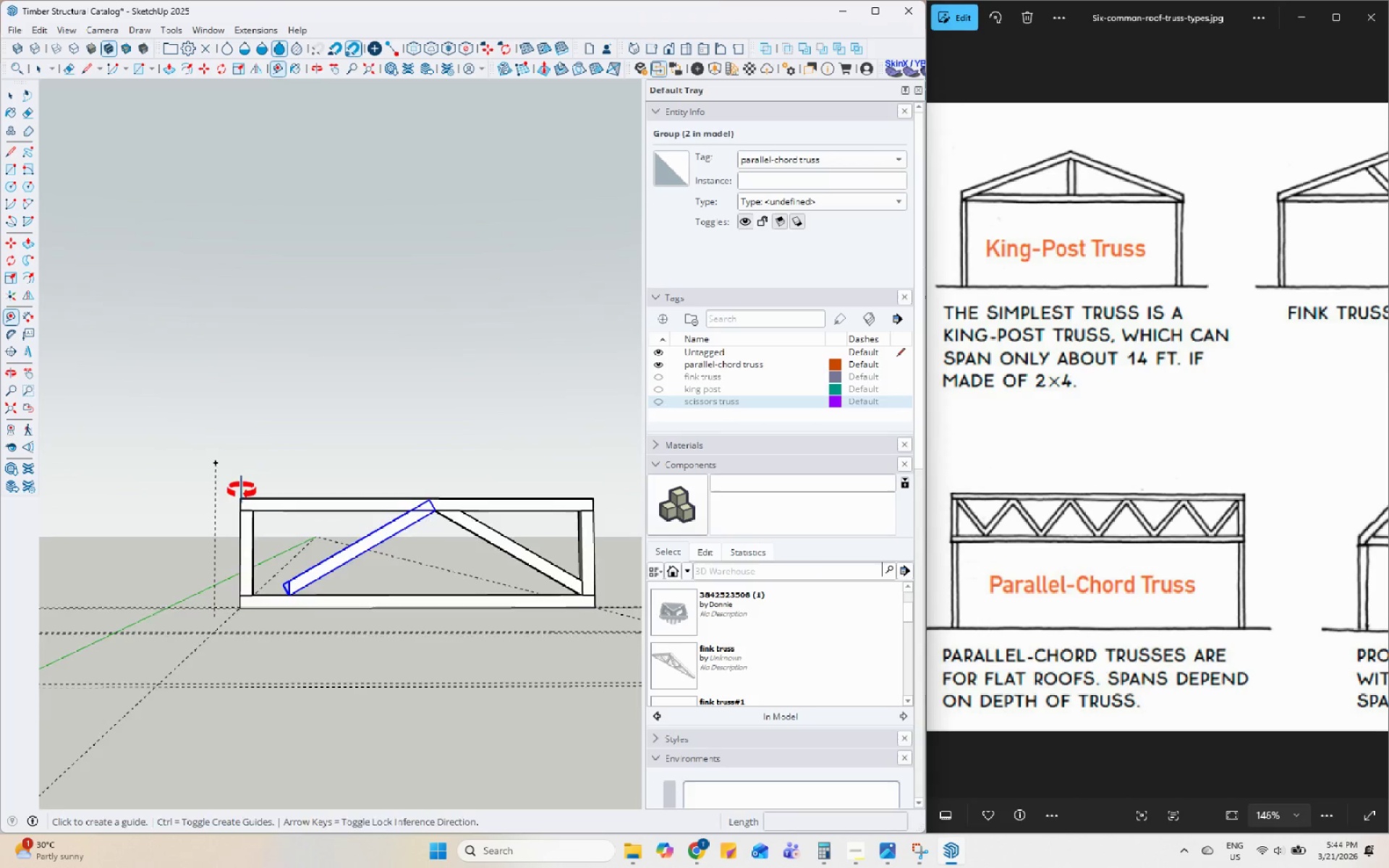 
scroll: coordinate [265, 507], scroll_direction: up, amount: 7.0
 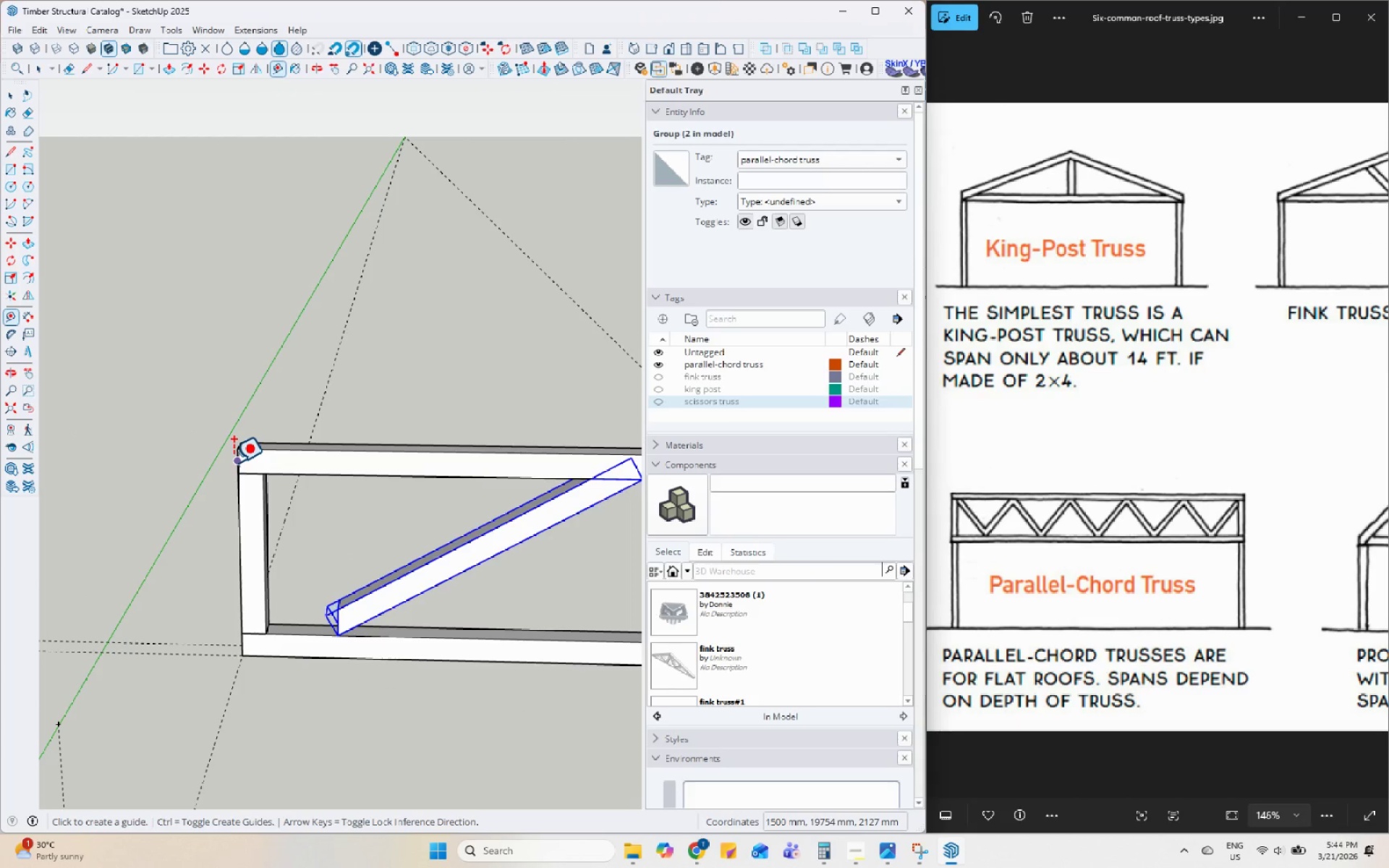 
left_click([234, 462])
 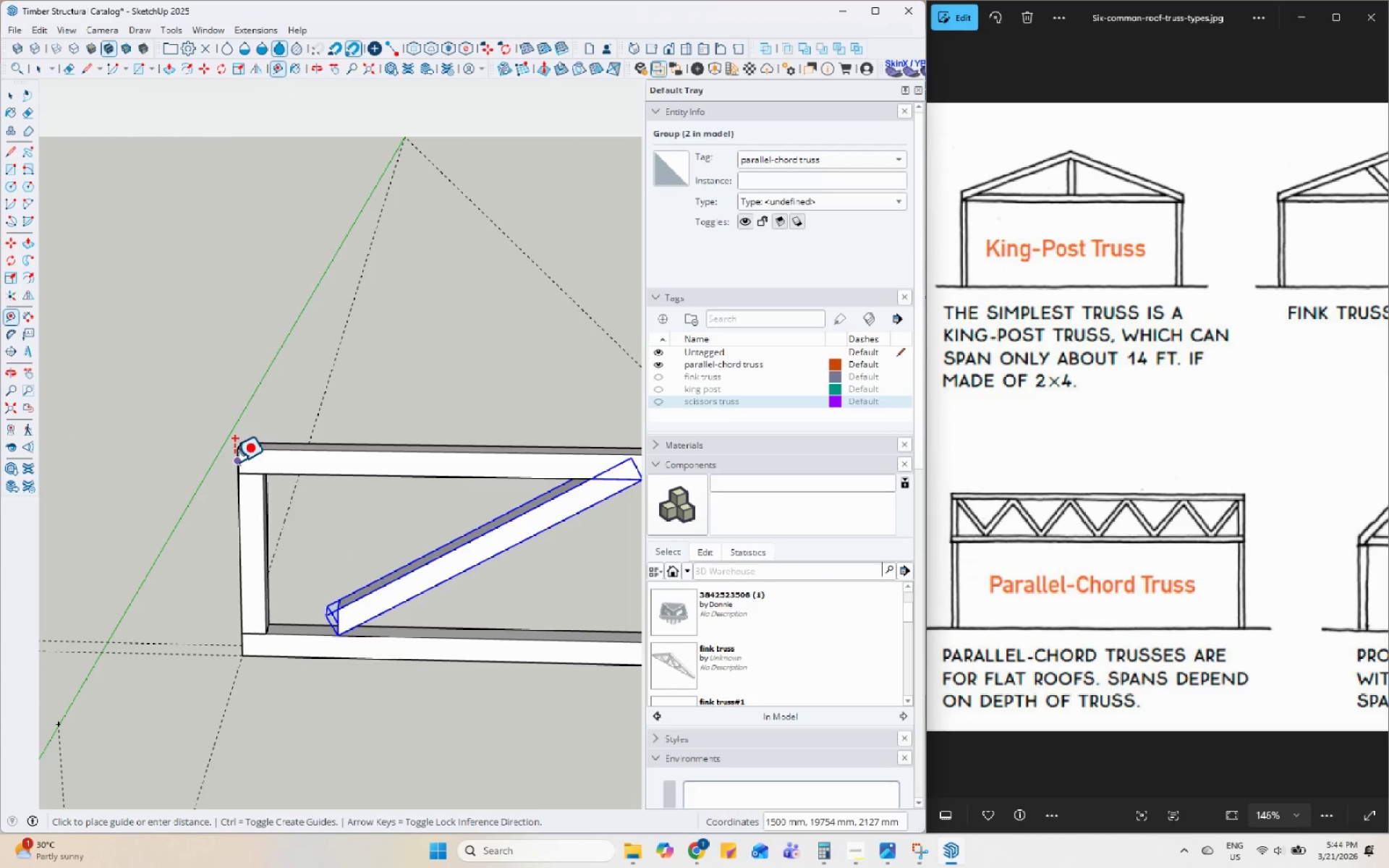 
scroll: coordinate [456, 504], scroll_direction: down, amount: 7.0
 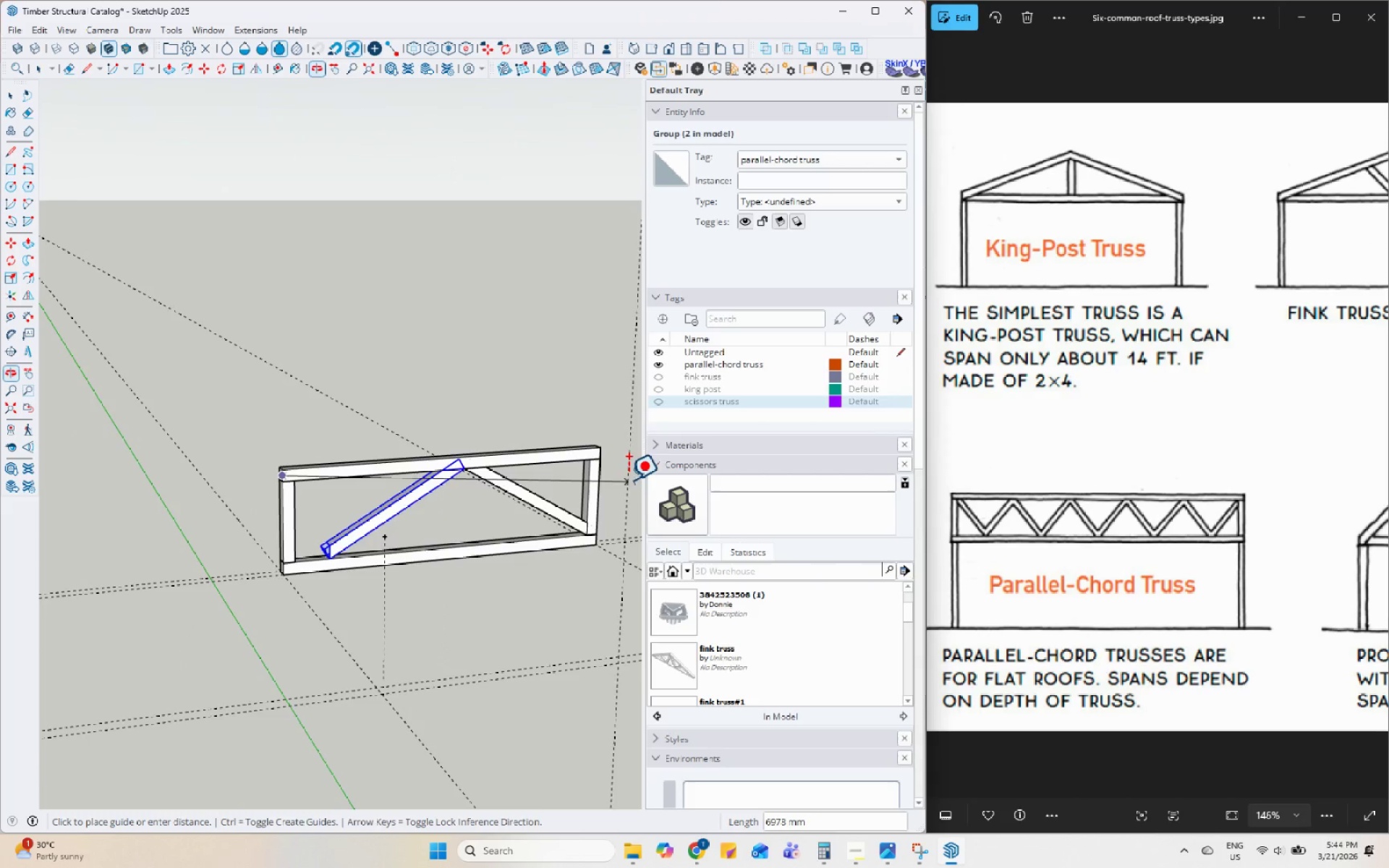 
scroll: coordinate [561, 453], scroll_direction: up, amount: 6.0
 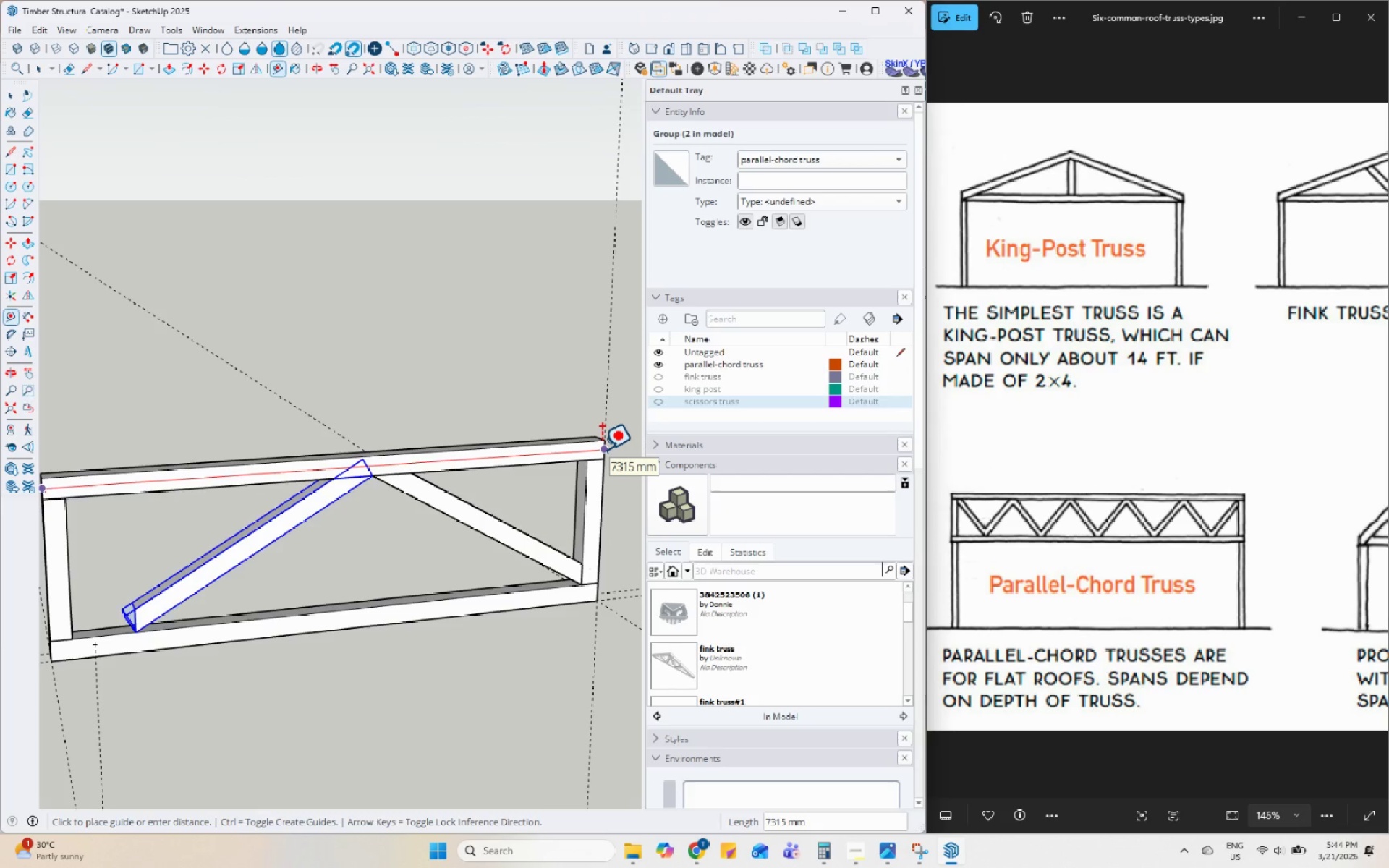 
wait(5.22)
 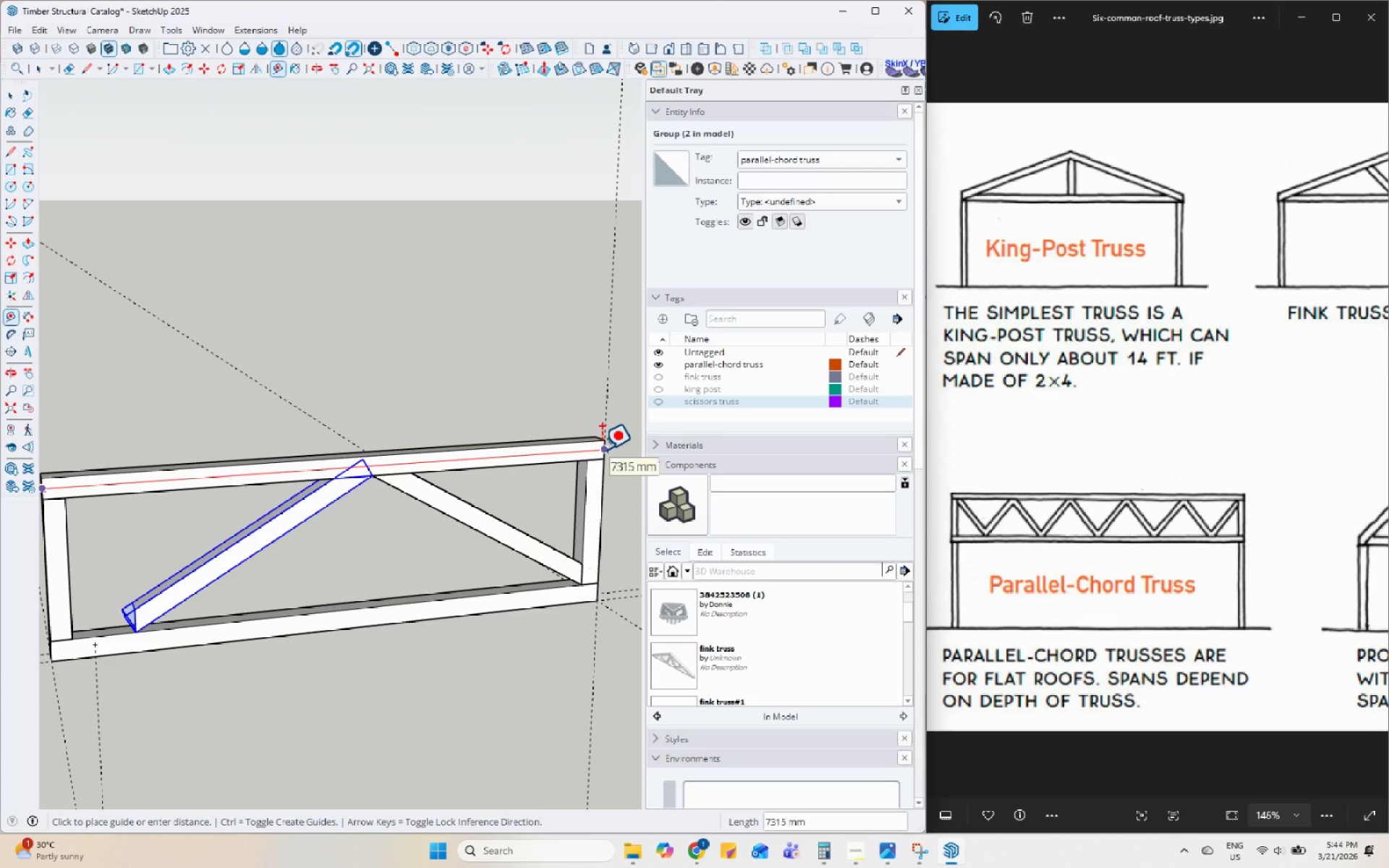 
left_click([602, 450])
 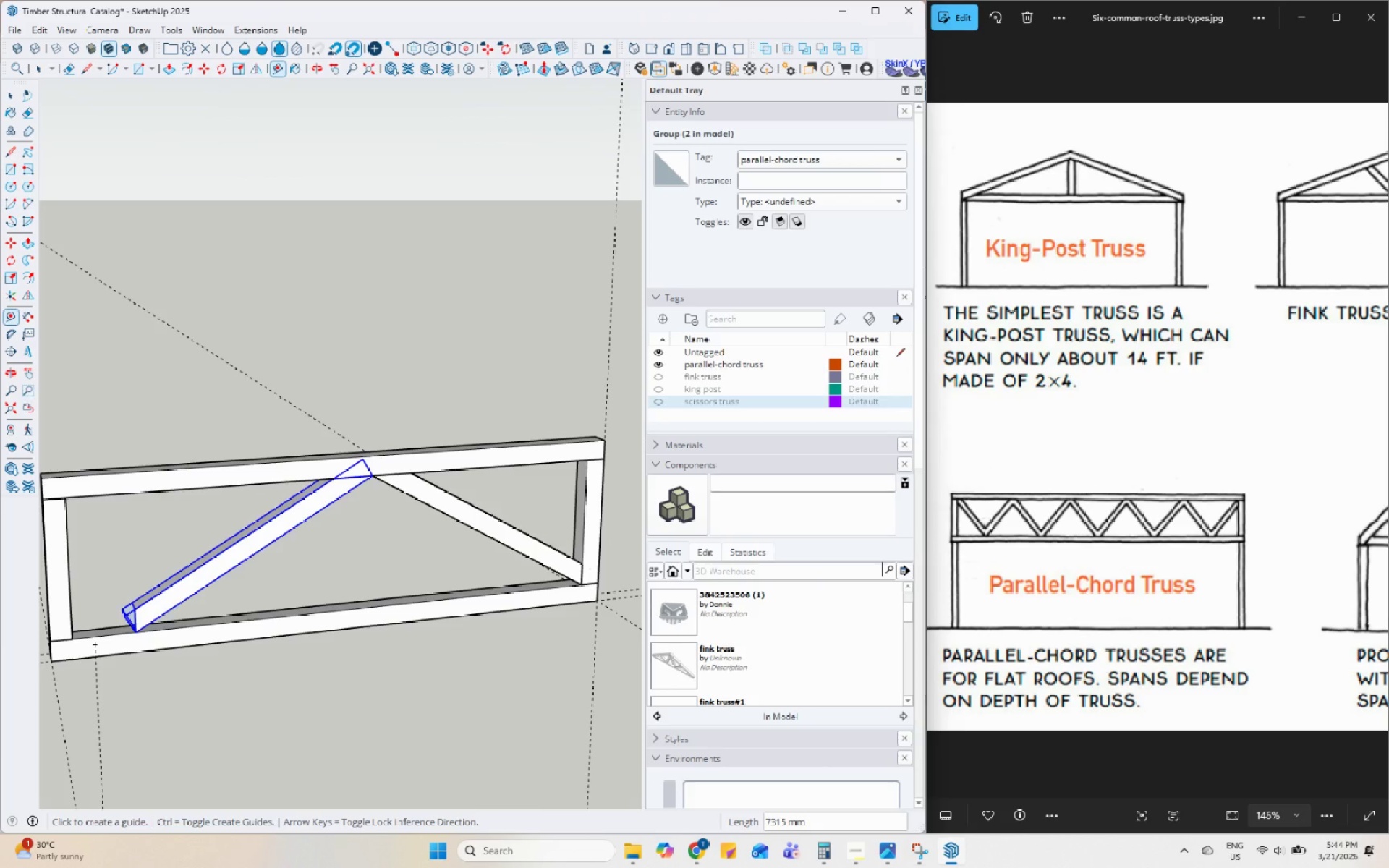 
left_click([823, 846])
 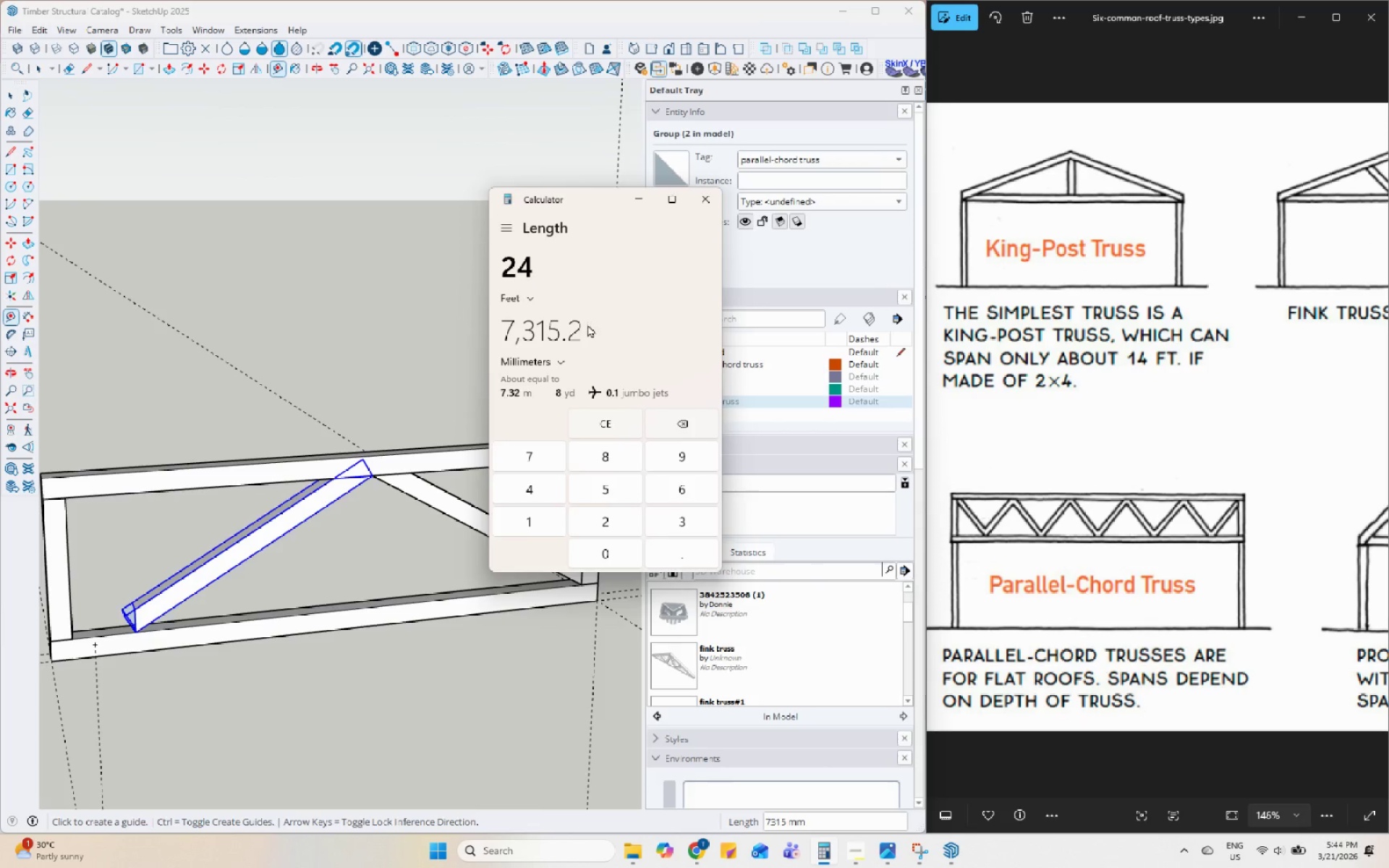 
left_click([587, 324])
 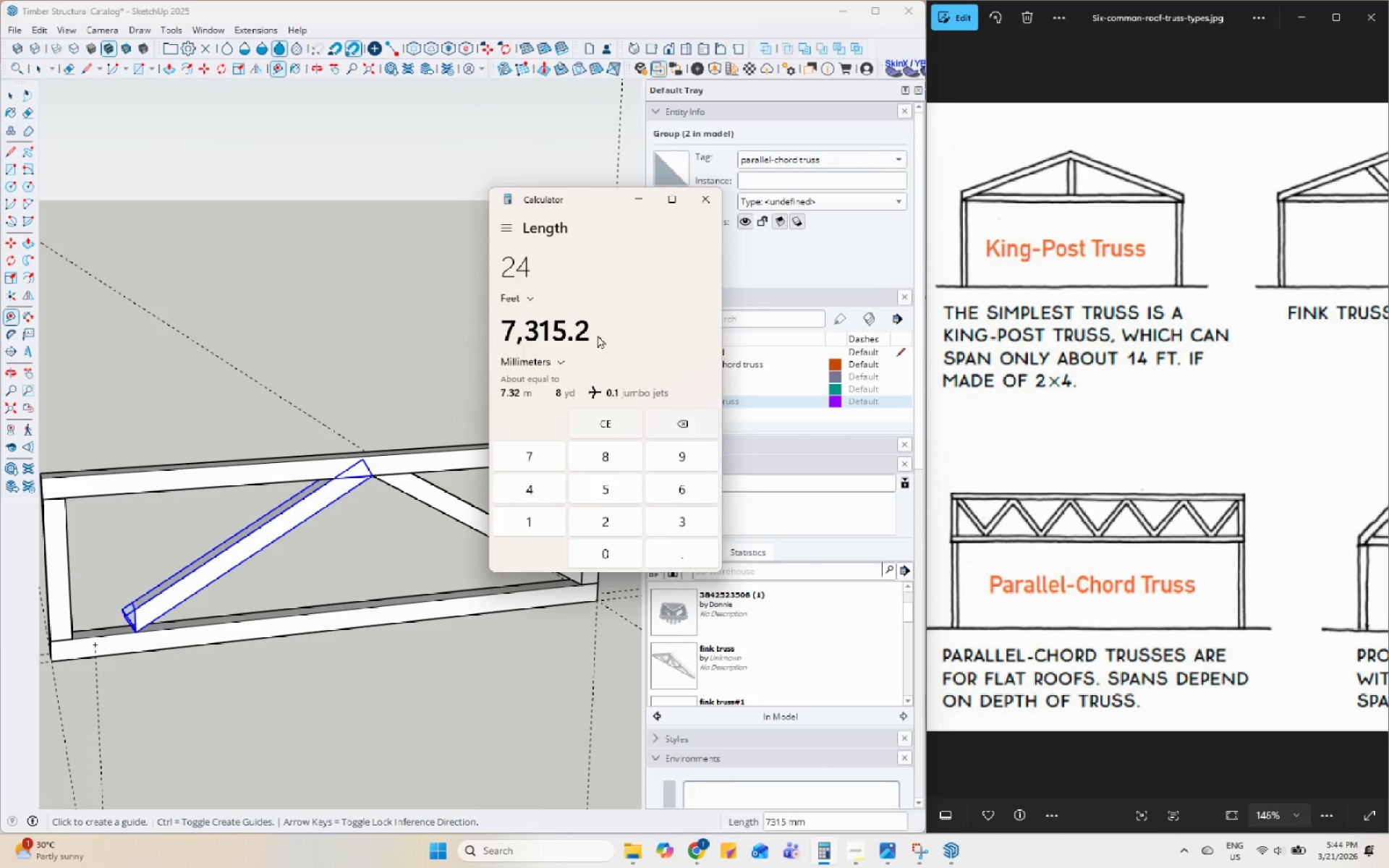 
left_click([595, 327])
 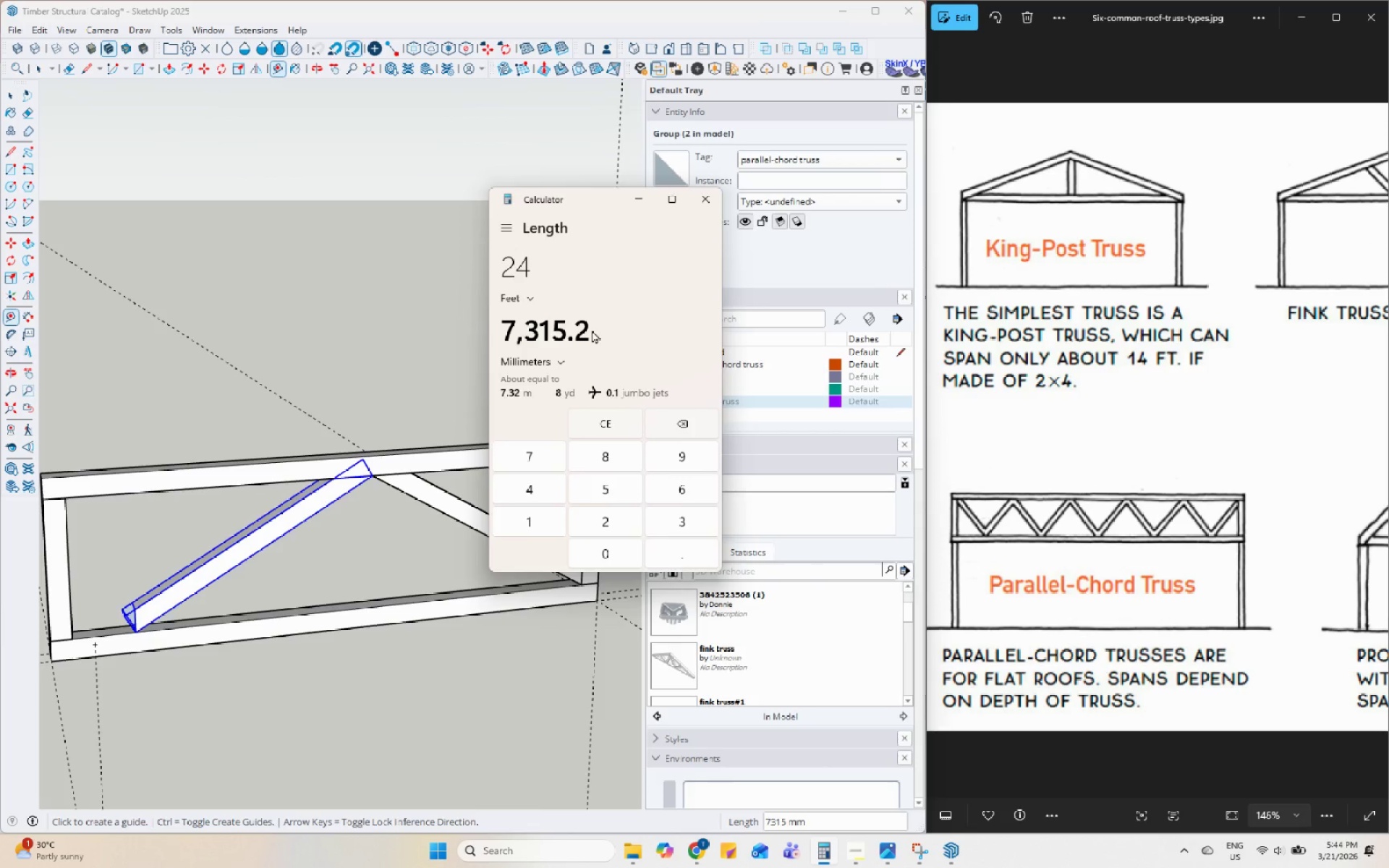 
left_click([592, 330])
 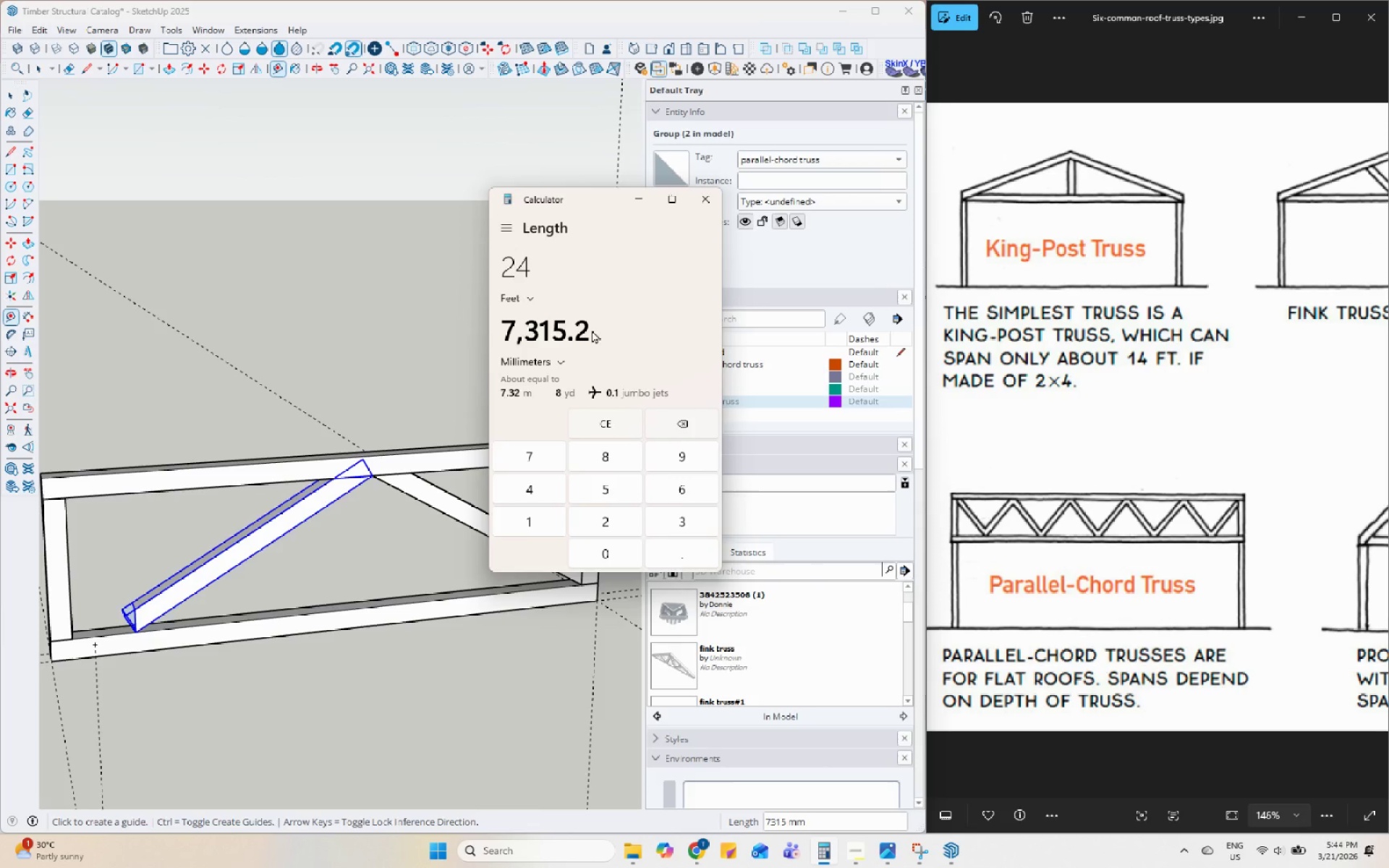 
key(NumpadDivide)
 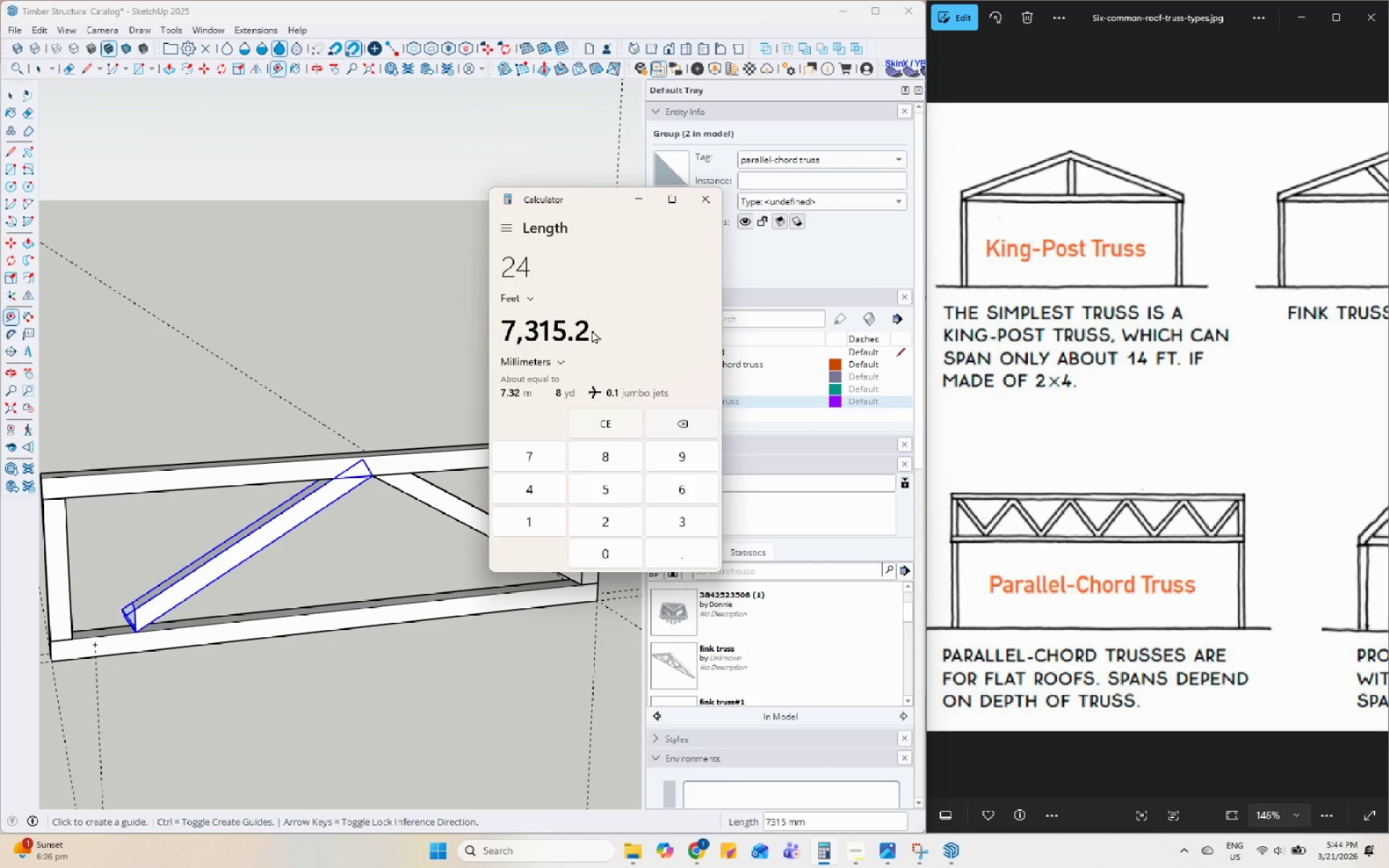 
key(Numpad2)
 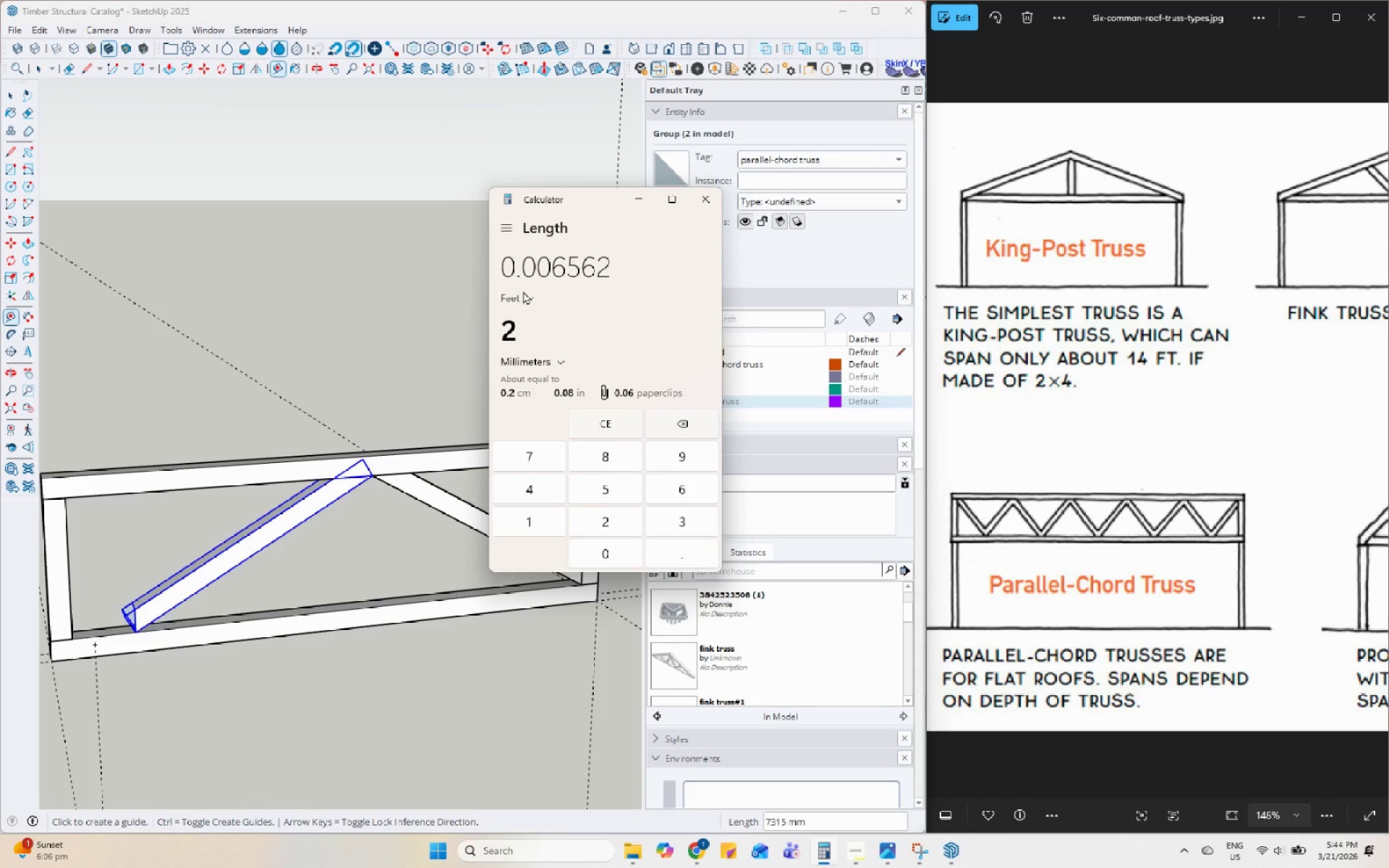 
left_click([511, 224])
 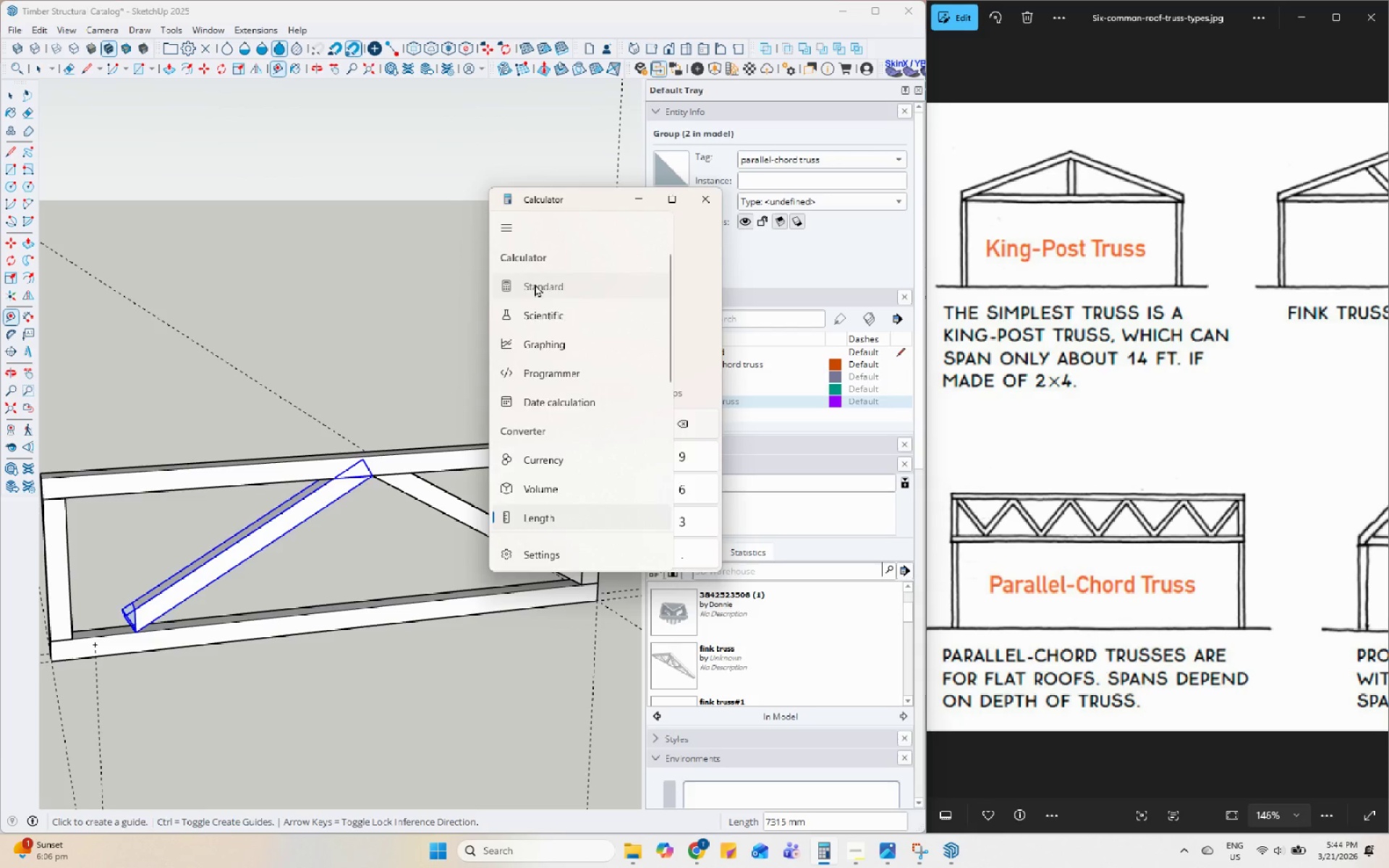 
double_click([559, 293])
 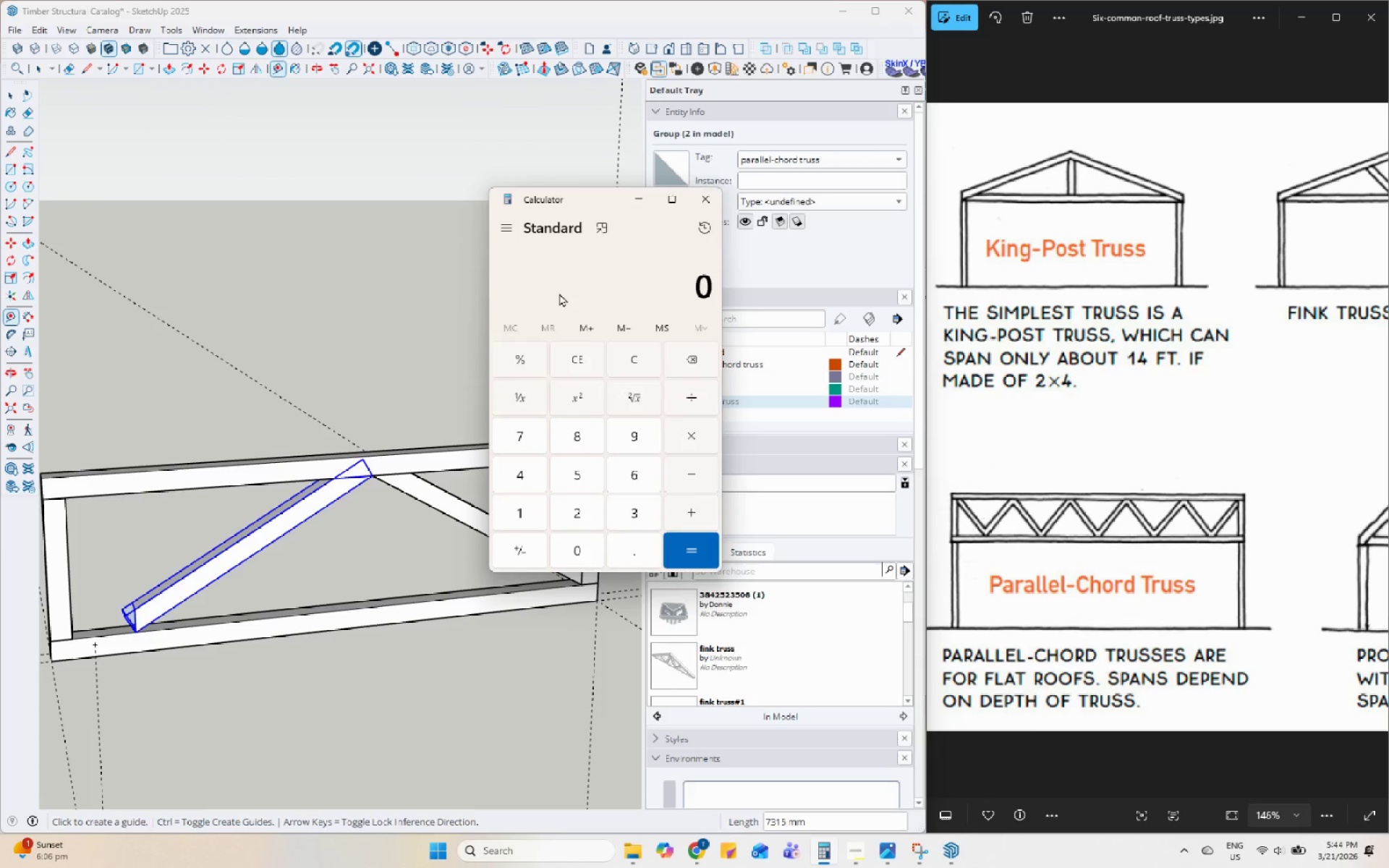 
key(Numpad7)
 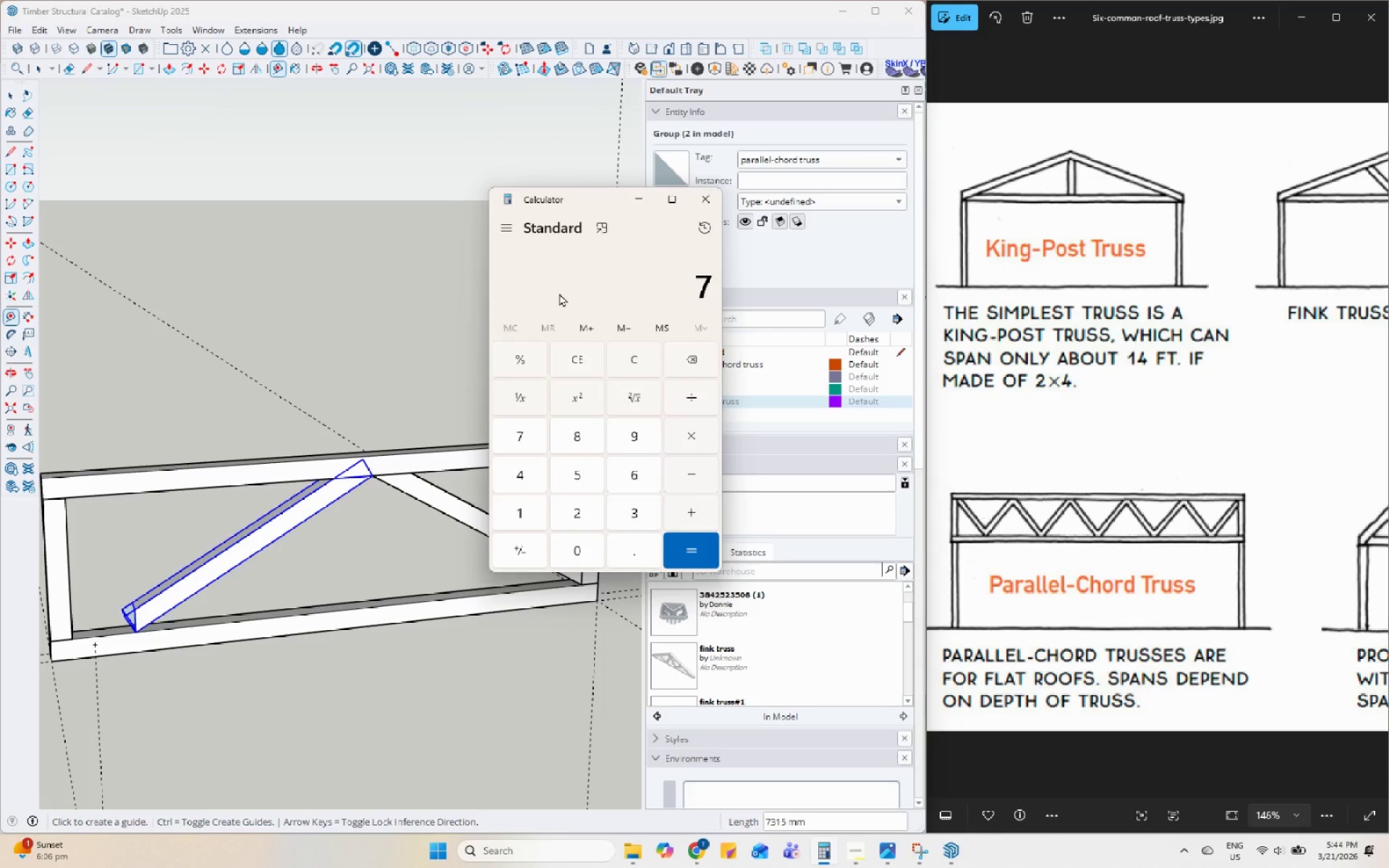 
key(Numpad3)
 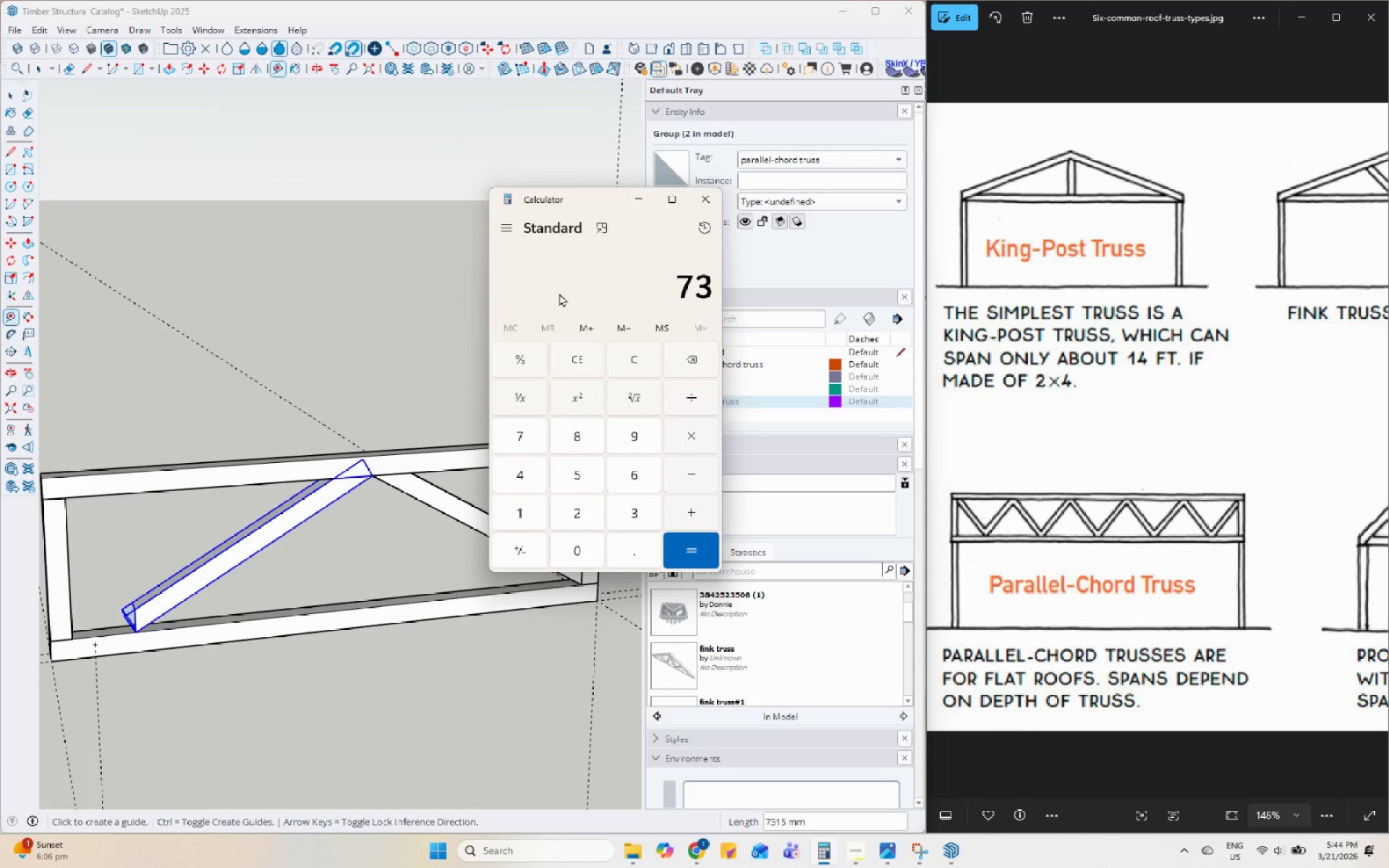 
key(Numpad1)
 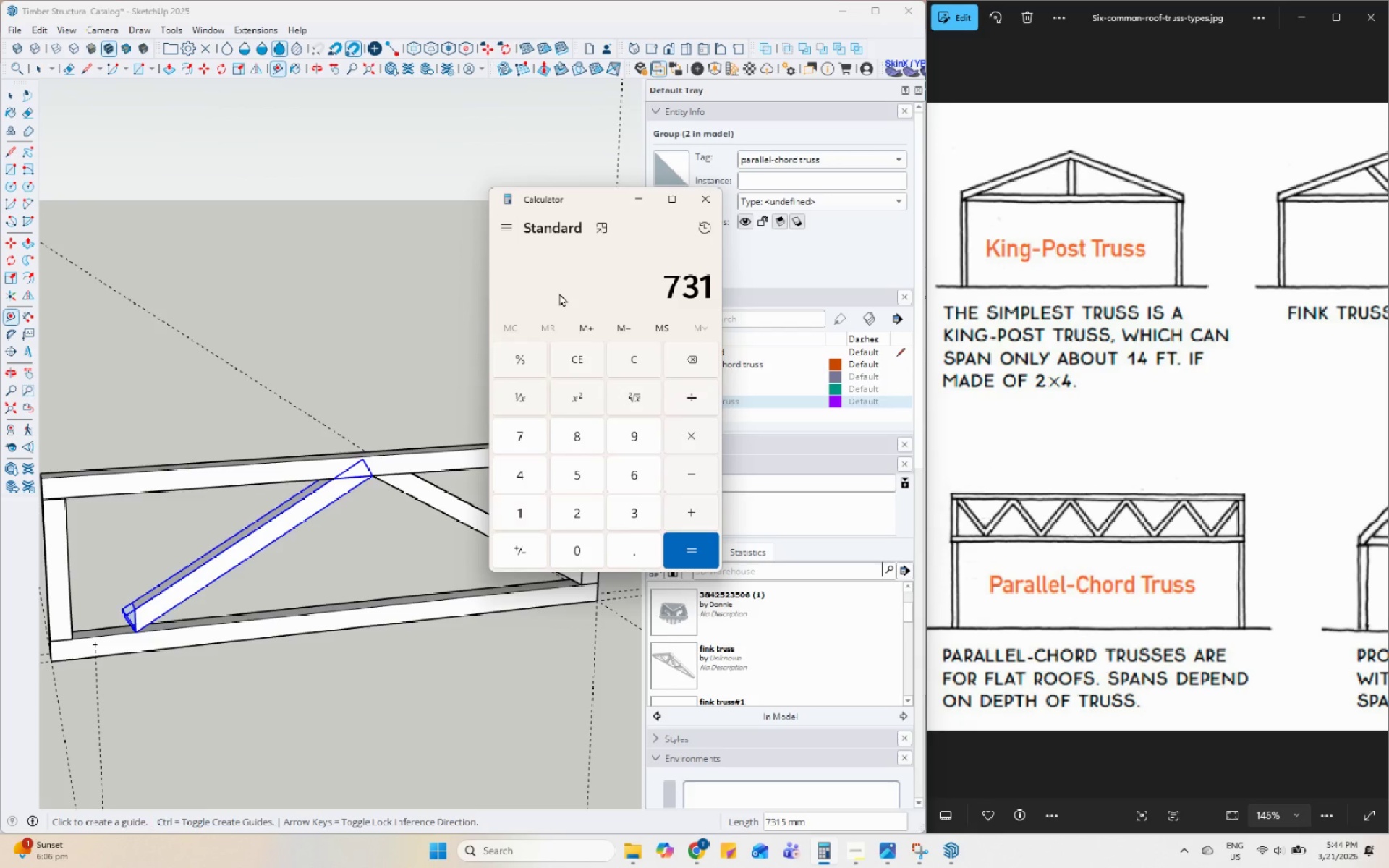 
key(Numpad5)
 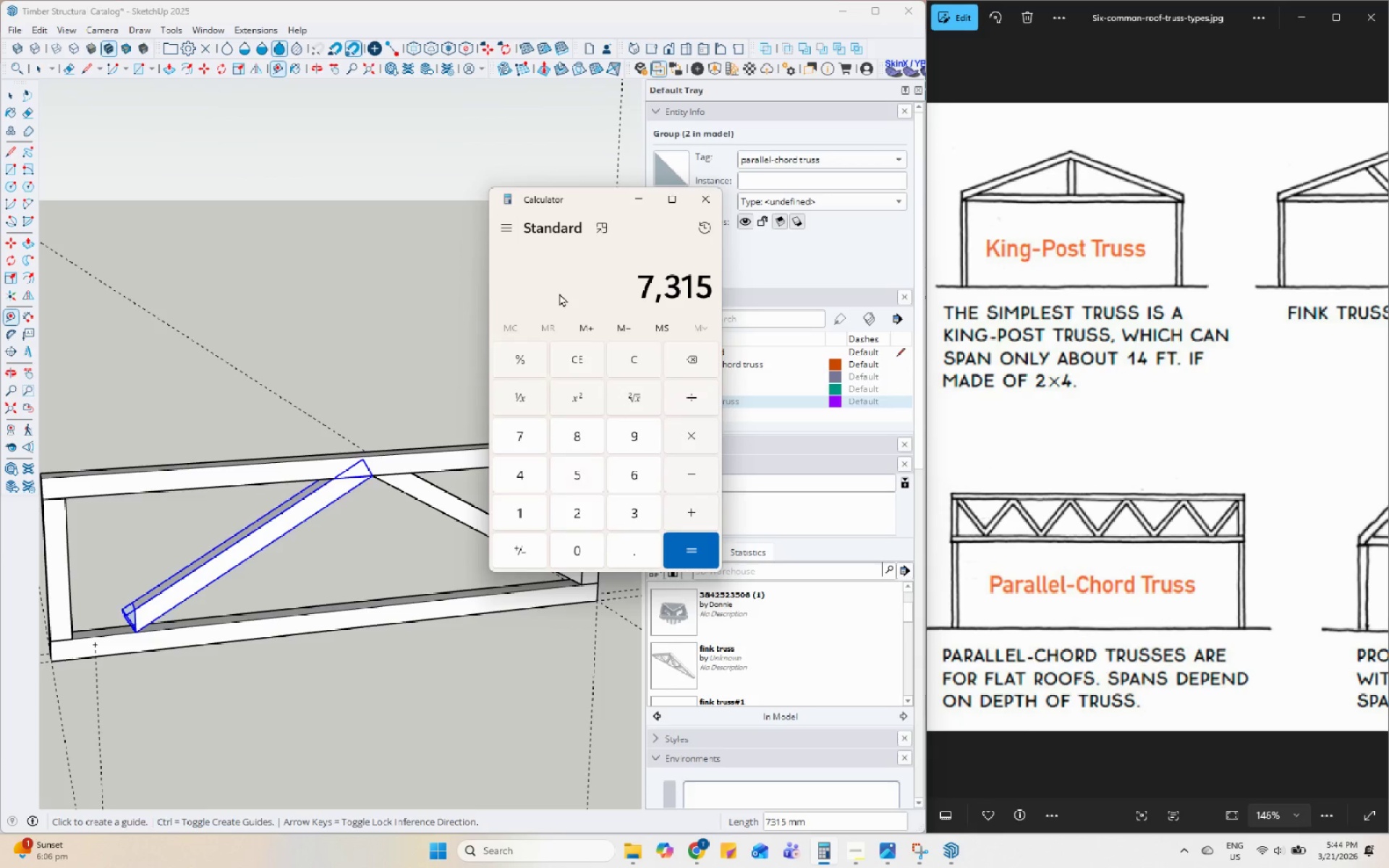 
key(NumpadDivide)
 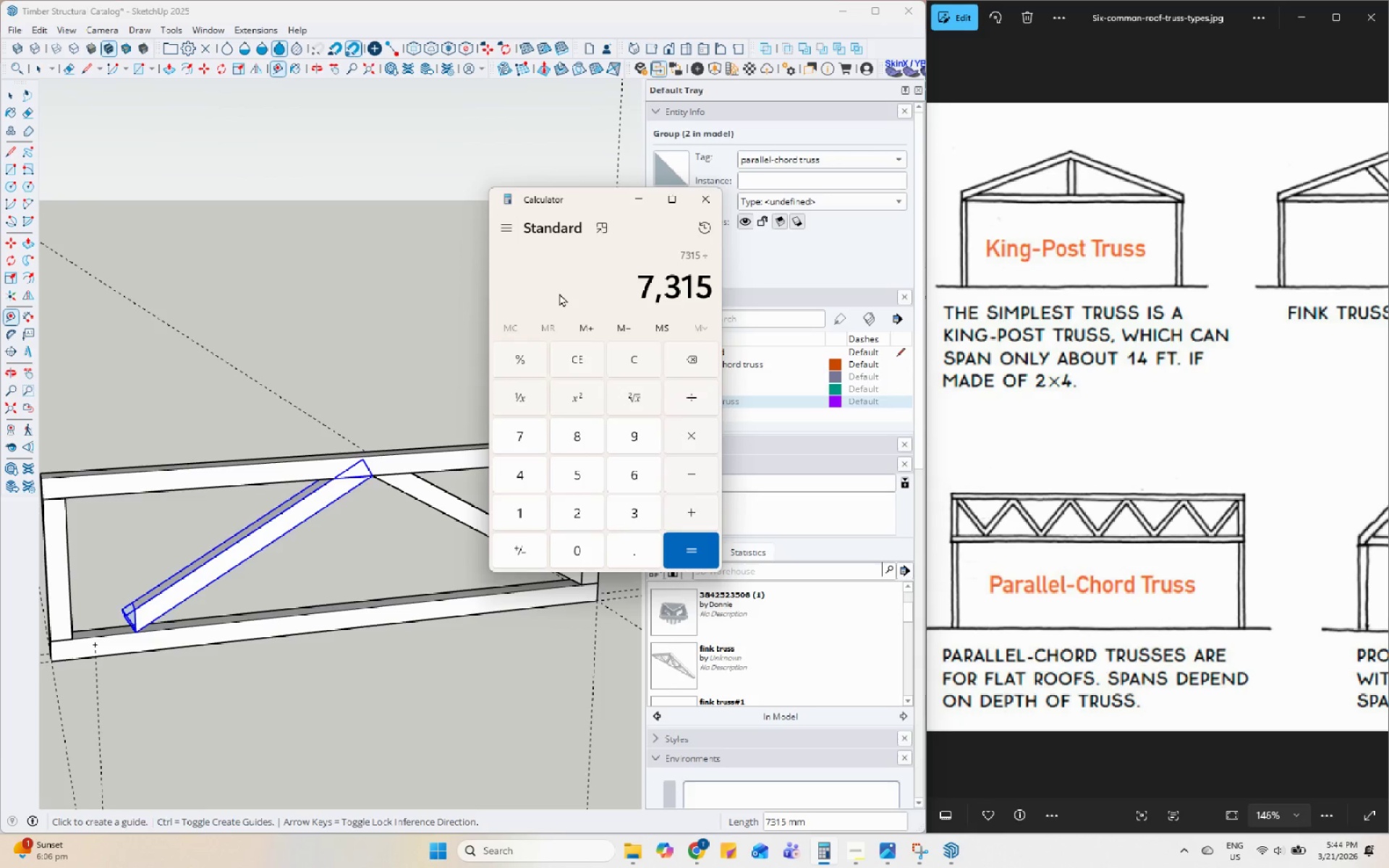 
key(Numpad2)
 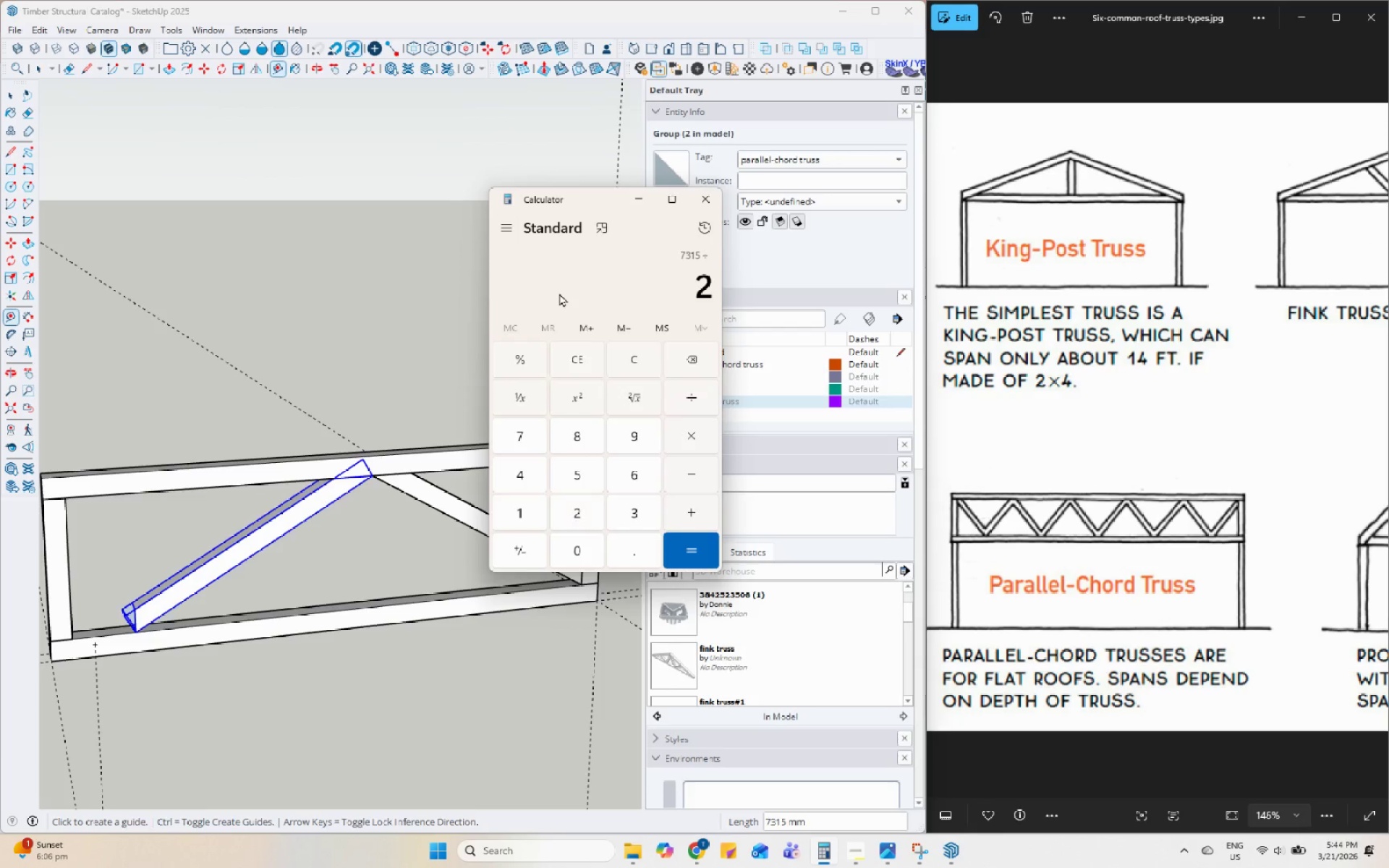 
key(NumpadEnter)
 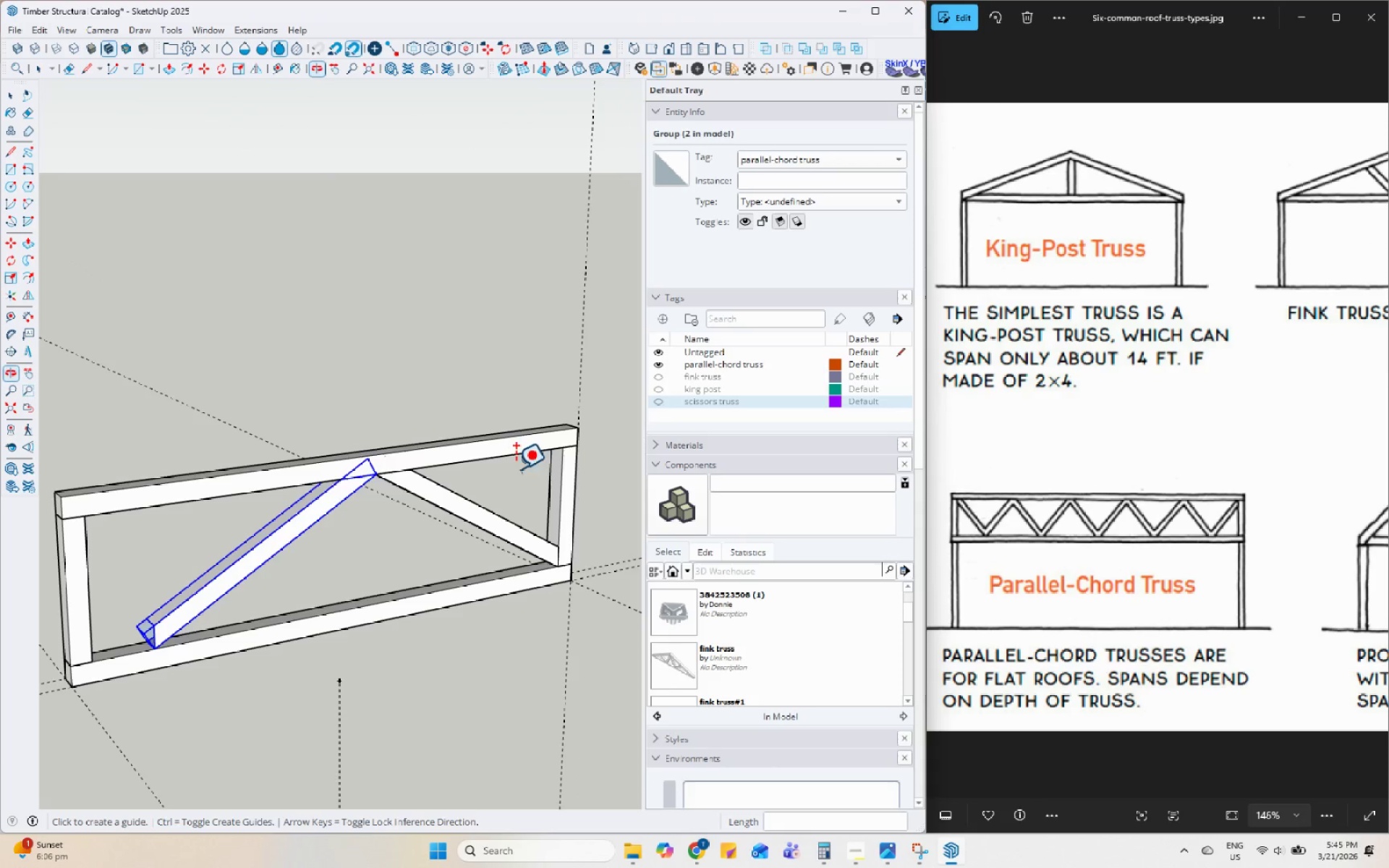 
wait(5.97)
 